 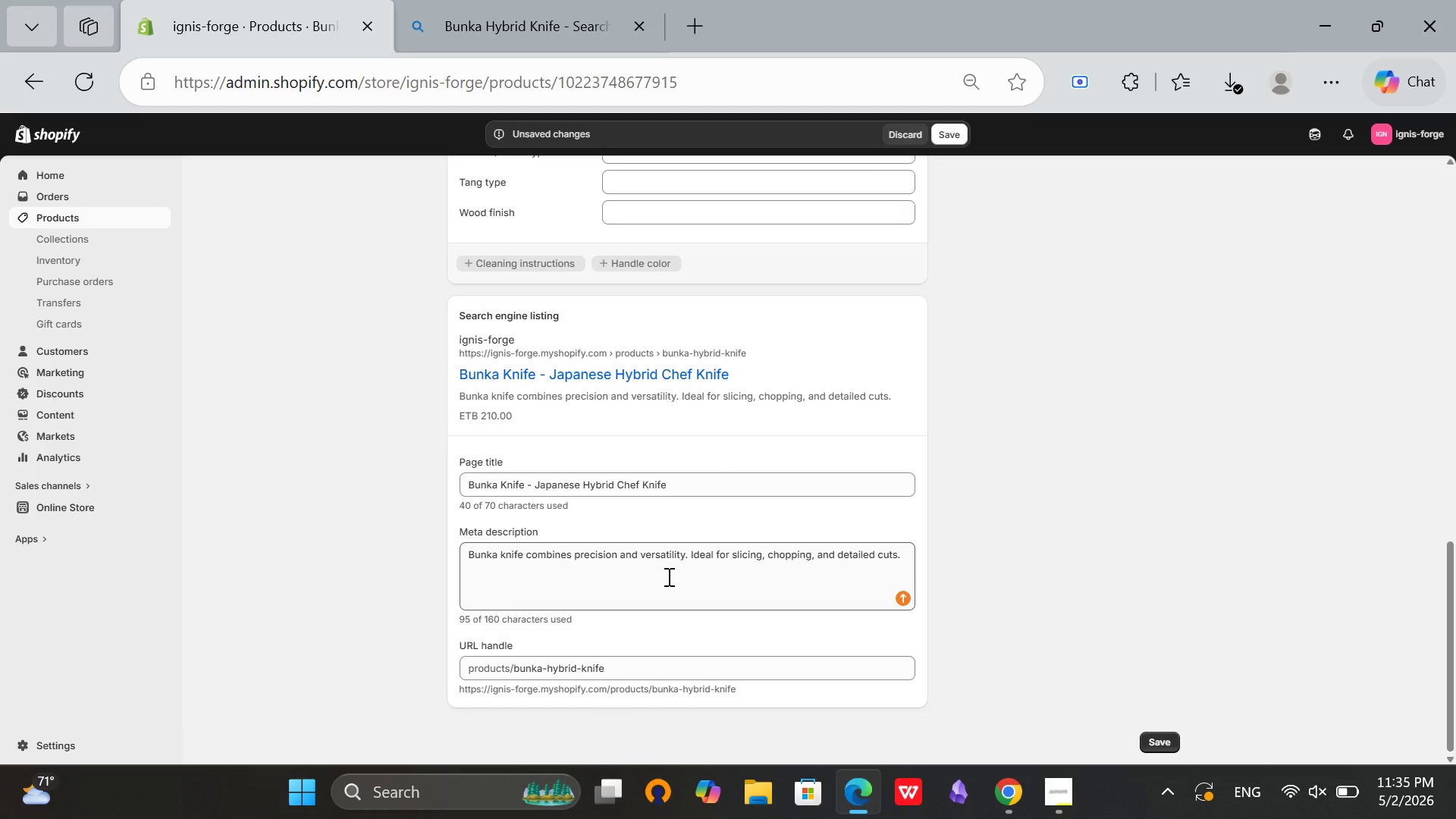 
scroll: coordinate [611, 427], scroll_direction: up, amount: 14.0
 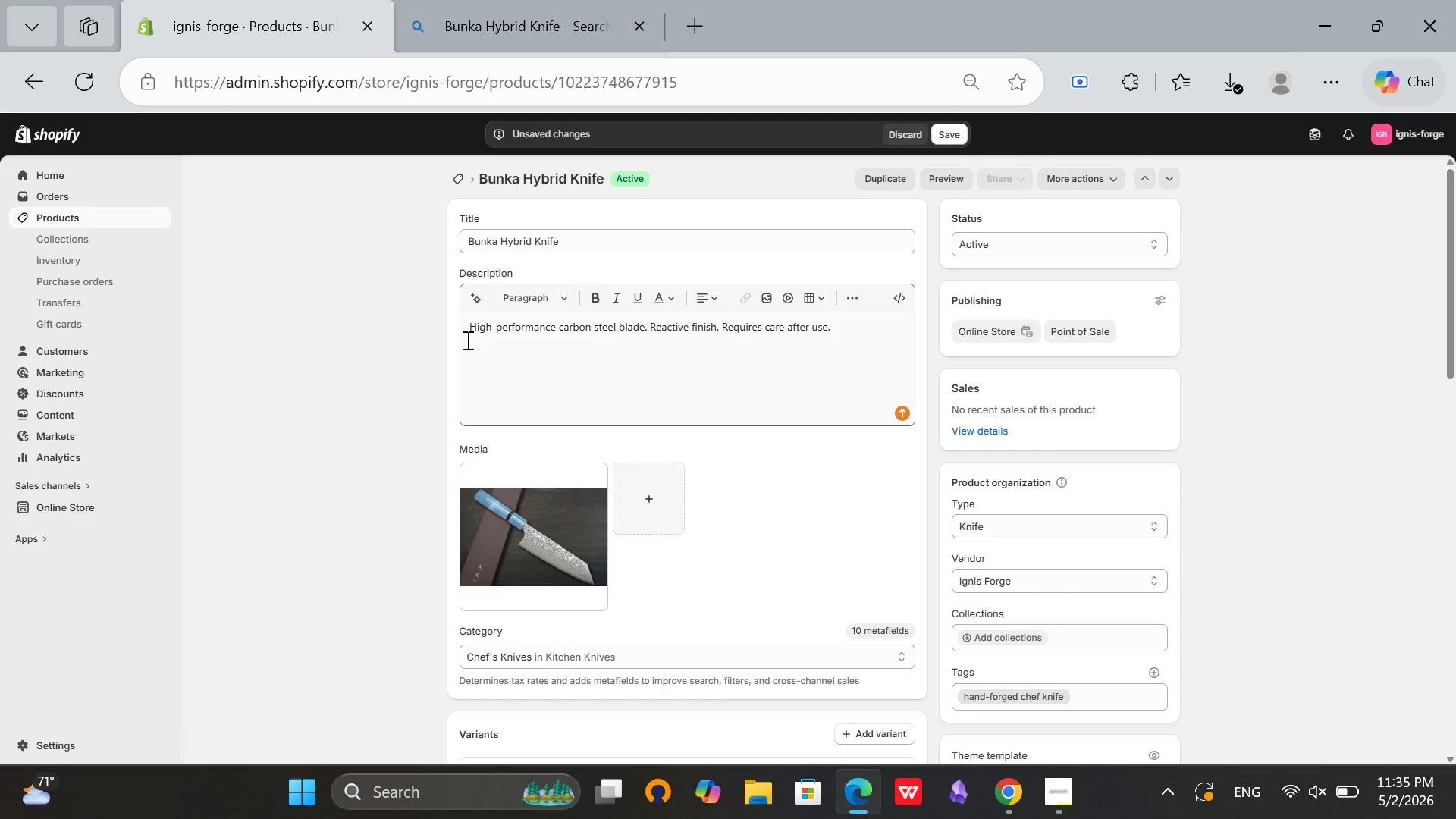 
left_click([466, 338])
 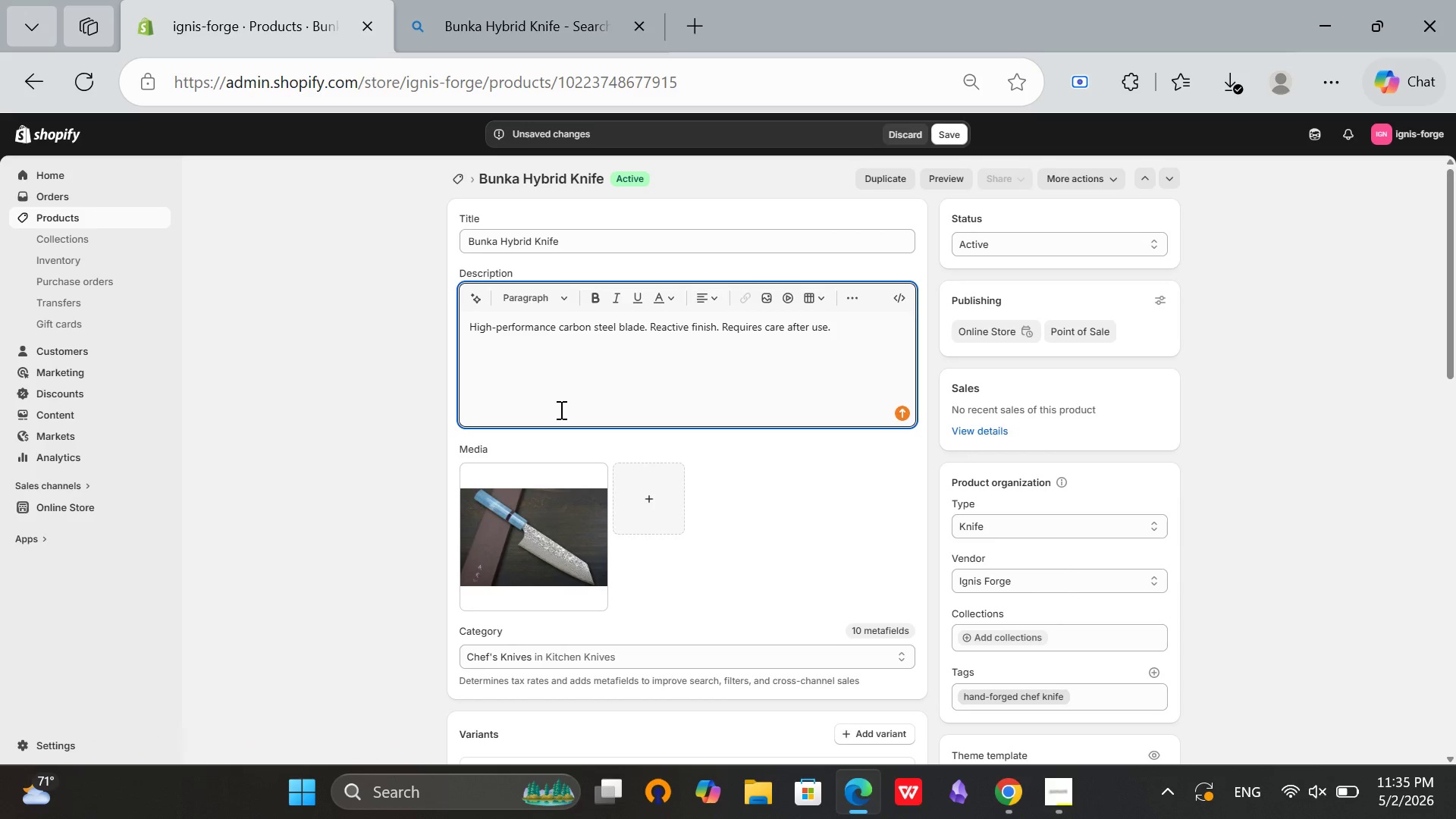 
type(A multi-pi)
key(Backspace)
type(urpose knife with a distinctive angled tip for precision work. Perfect for chefs who want versatility in ine)
key(Backspace)
key(Backspace)
key(Backspace)
type(one blade. )
 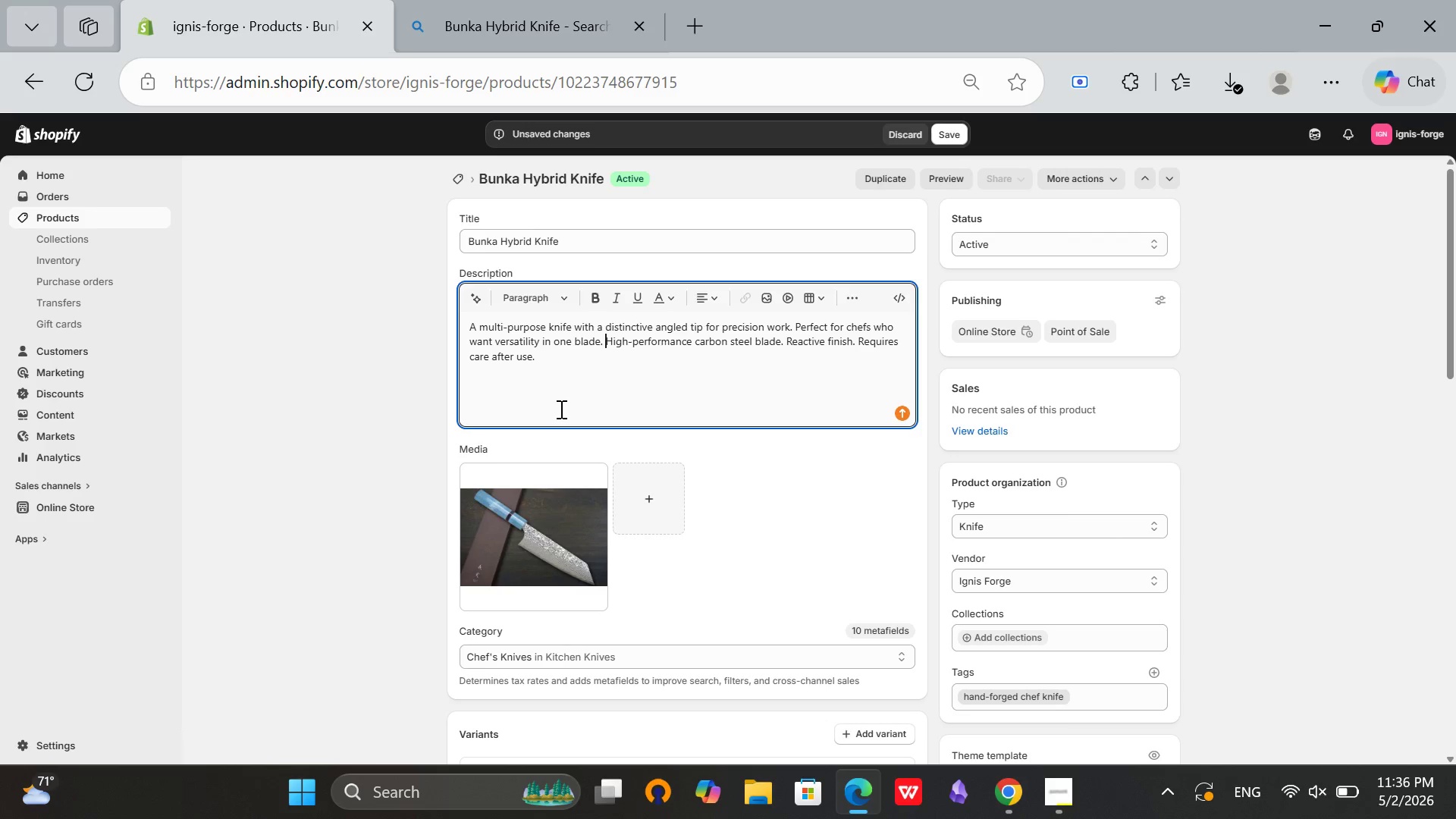 
wait(16.8)
 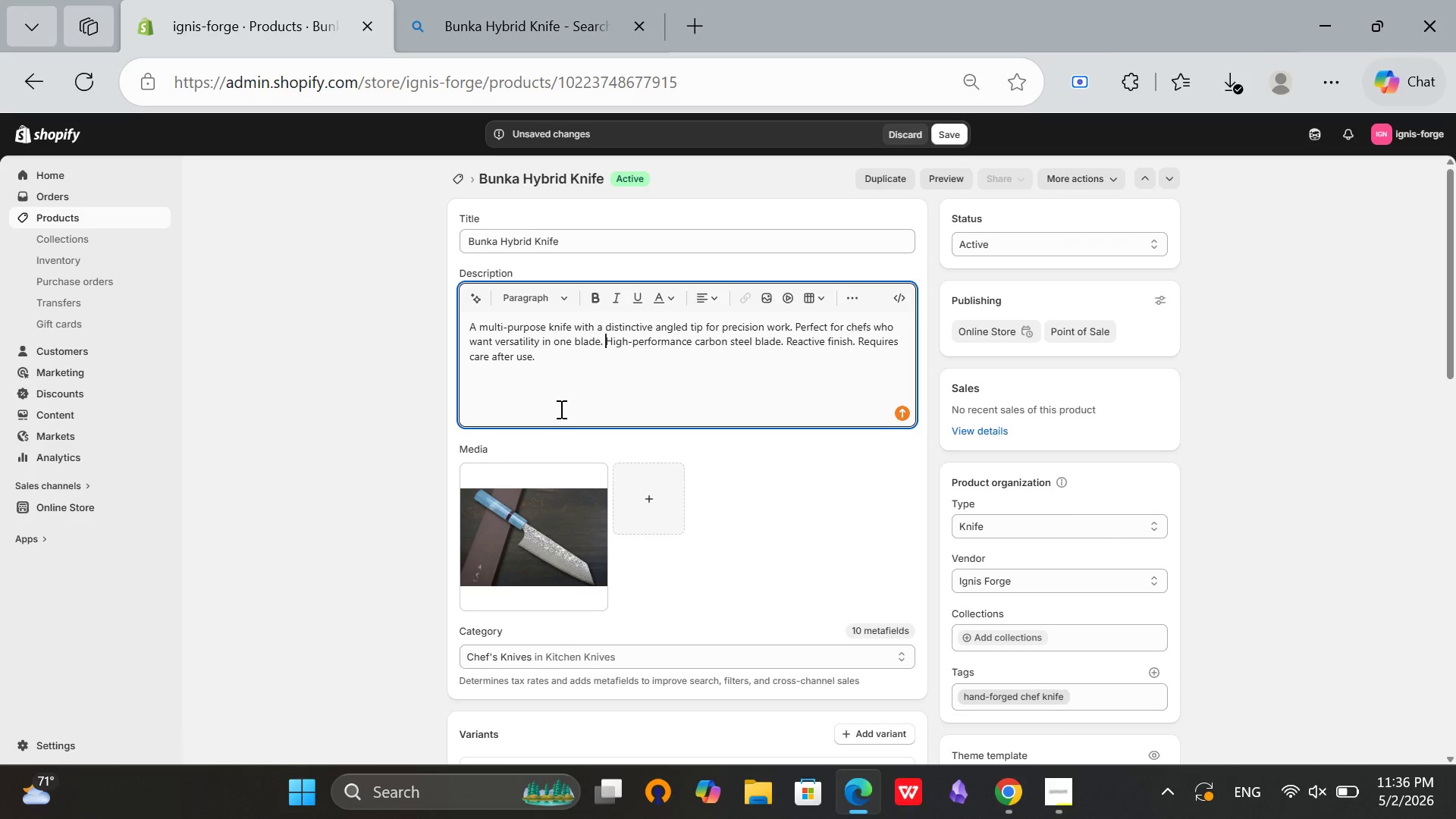 
scroll: coordinate [764, 566], scroll_direction: down, amount: 11.0
 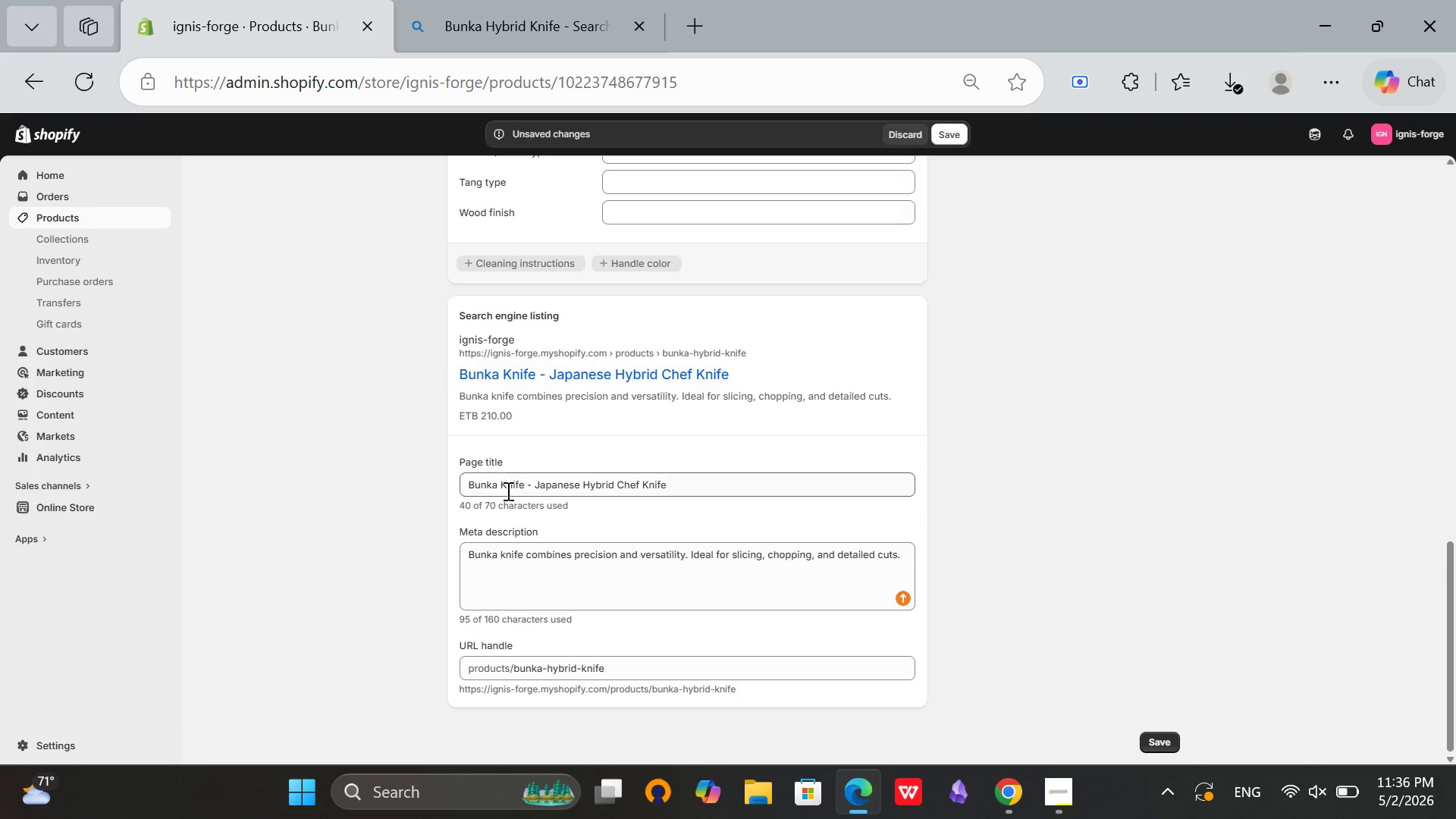 
scroll: coordinate [510, 500], scroll_direction: up, amount: 16.0
 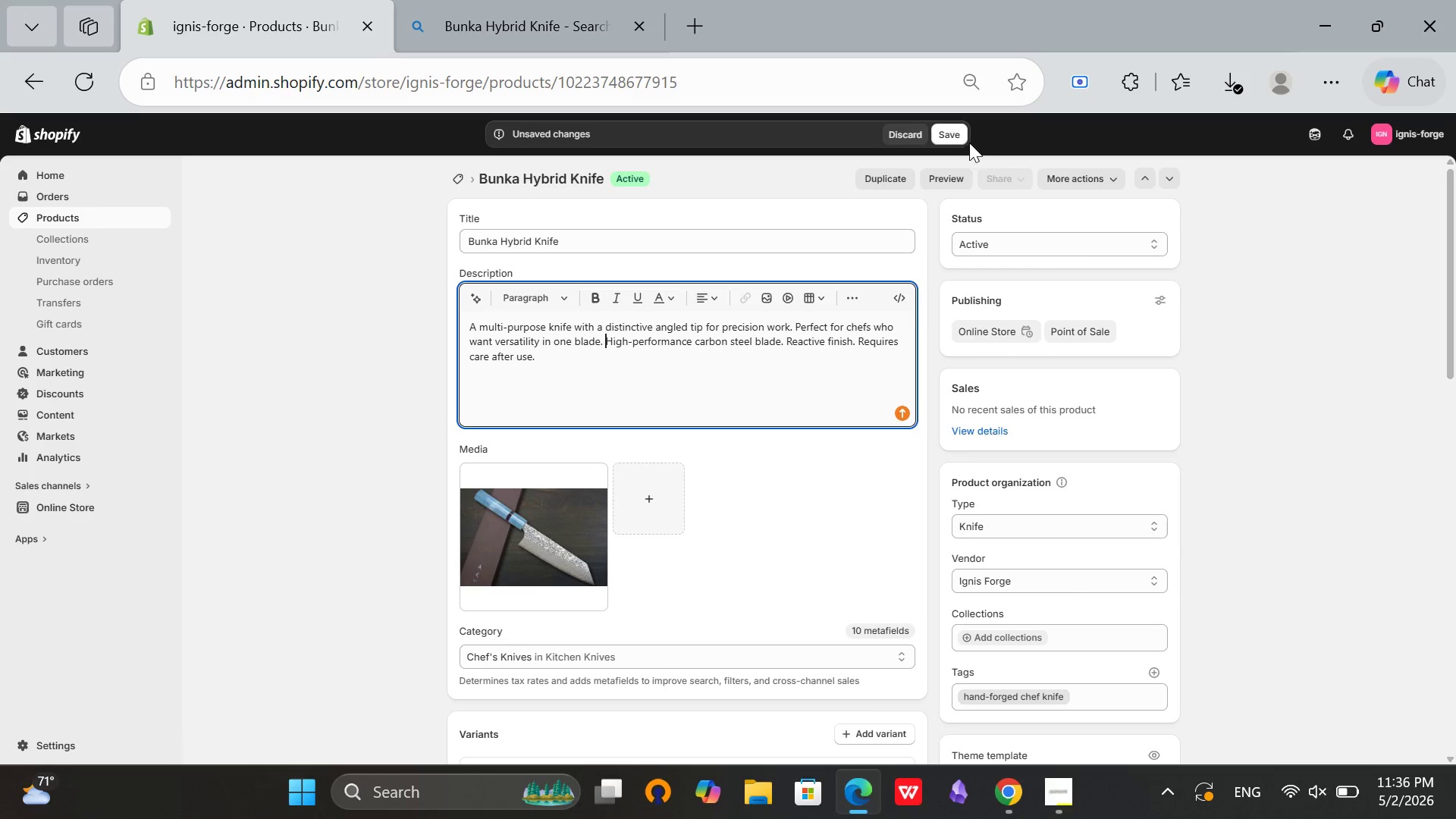 
left_click([958, 137])
 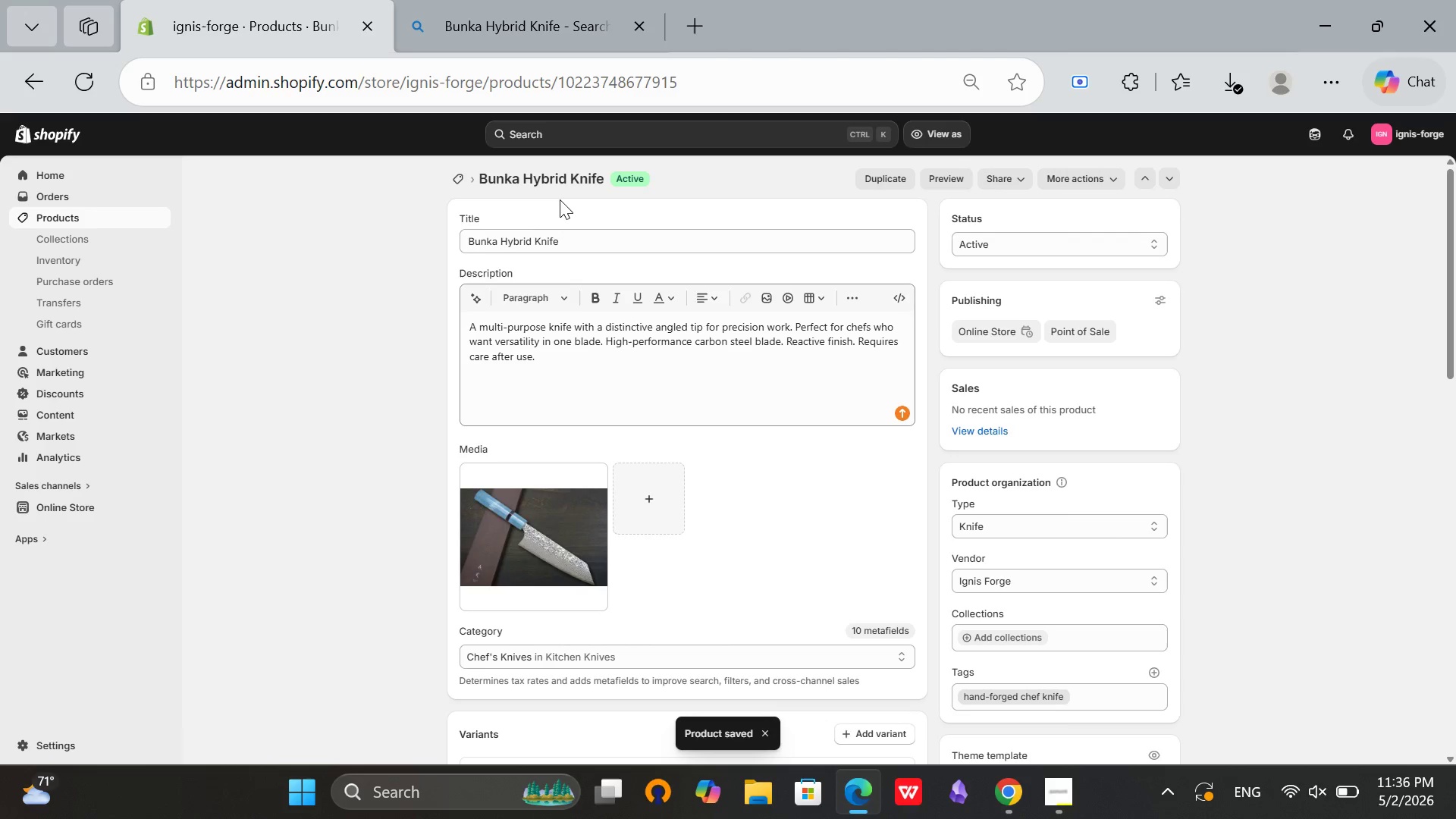 
wait(12.55)
 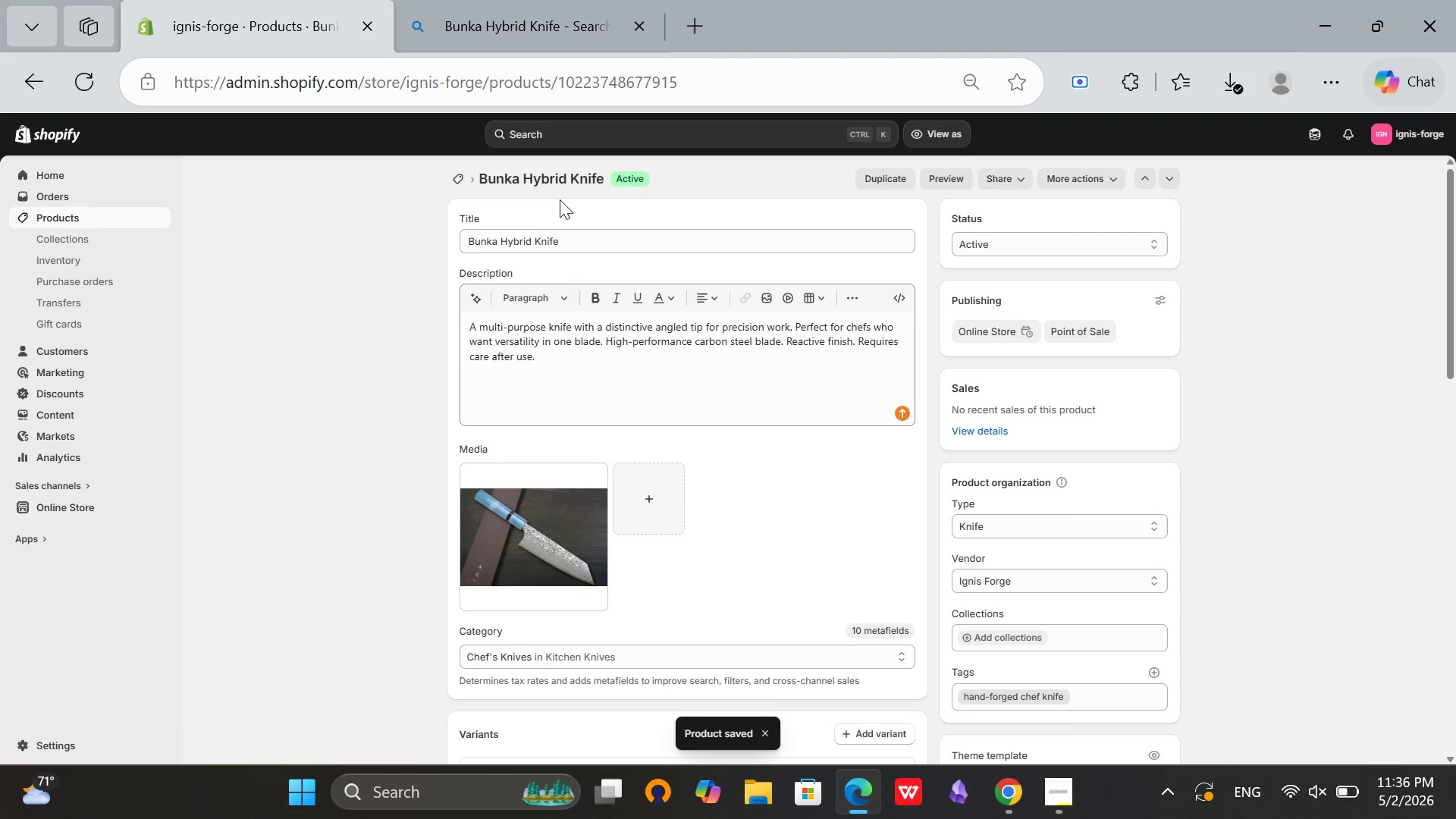 
left_click([458, 179])
 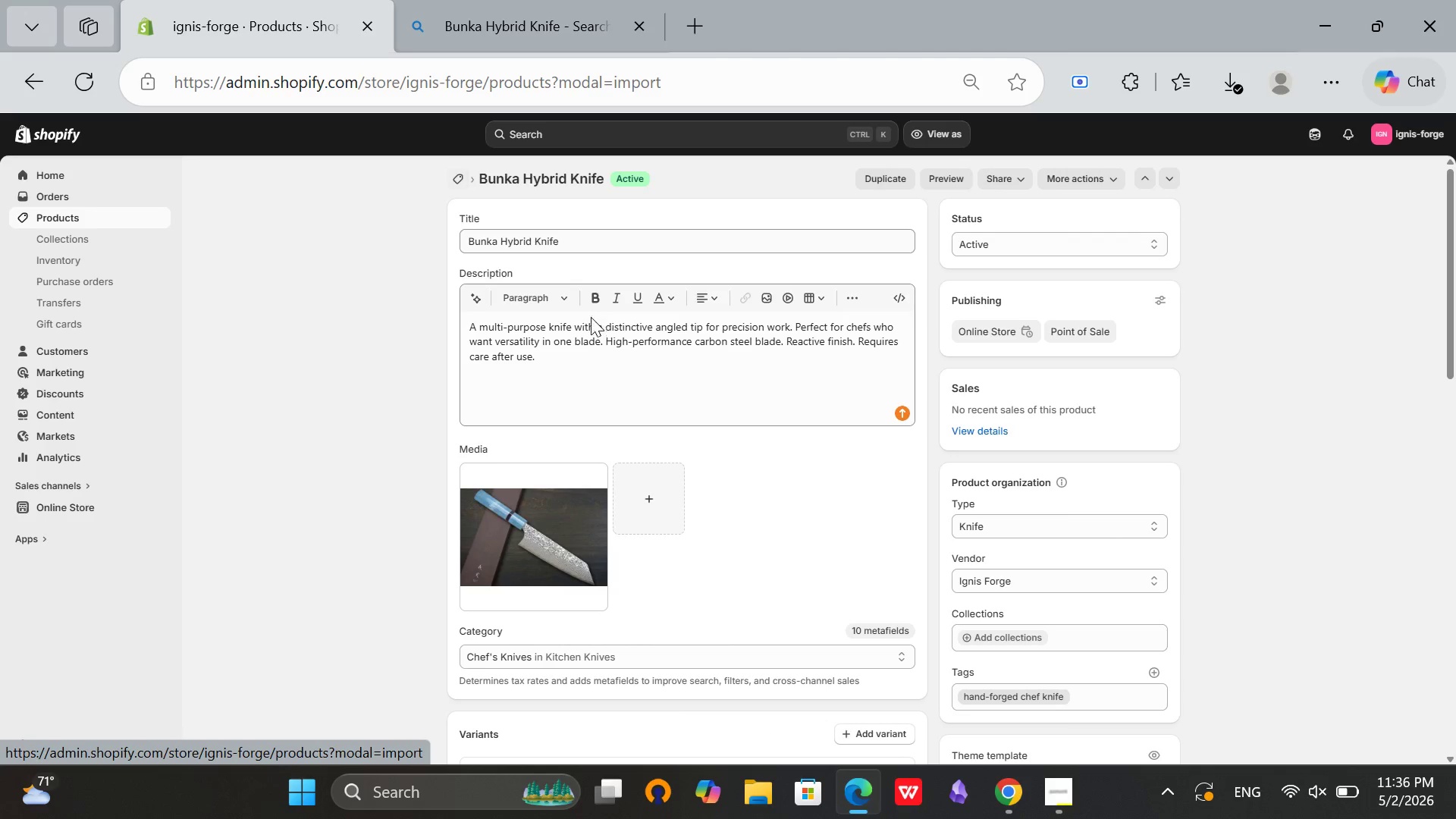 
mouse_move([639, 391])
 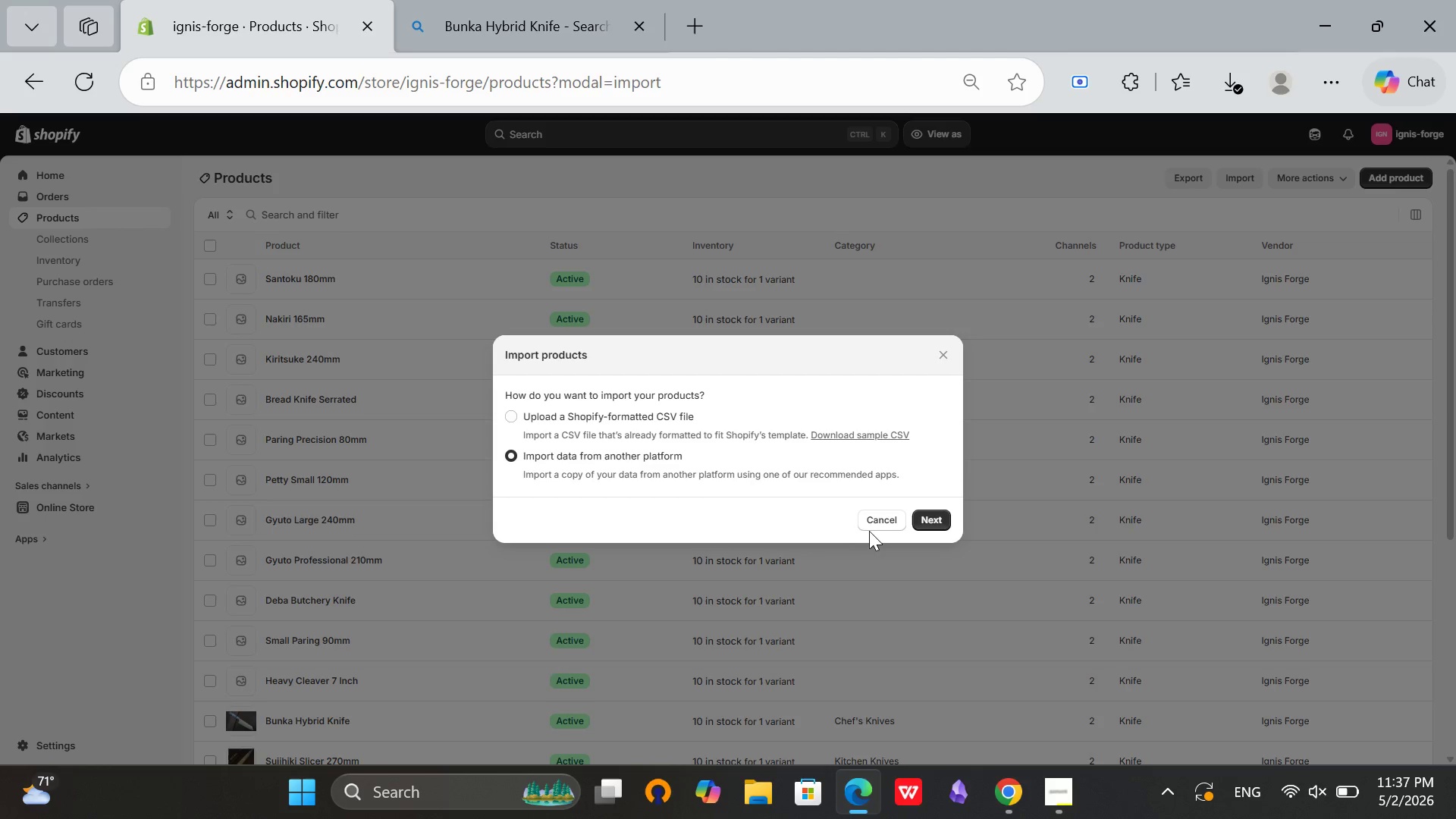 
left_click([871, 520])
 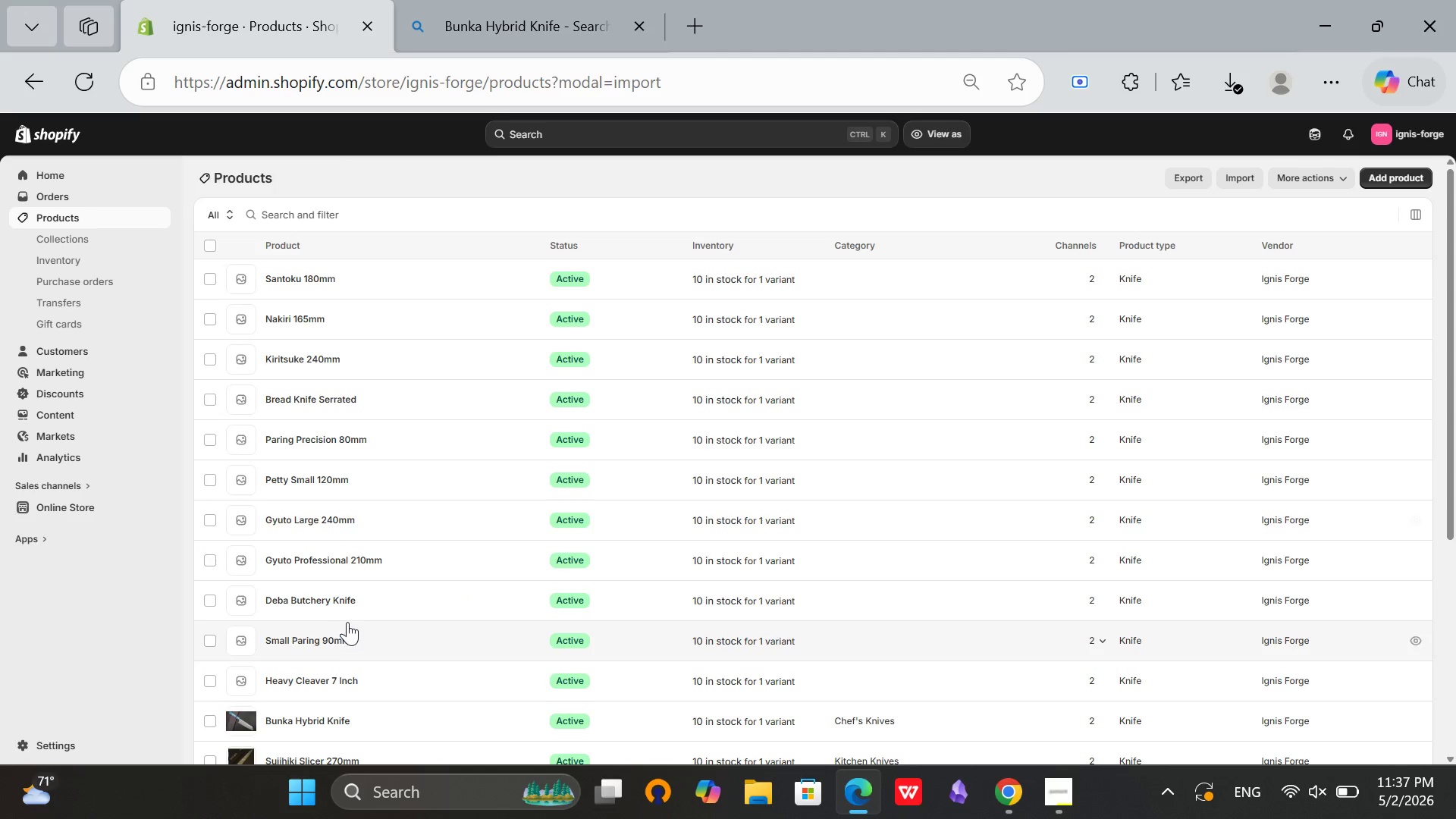 
scroll: coordinate [347, 617], scroll_direction: none, amount: 0.0
 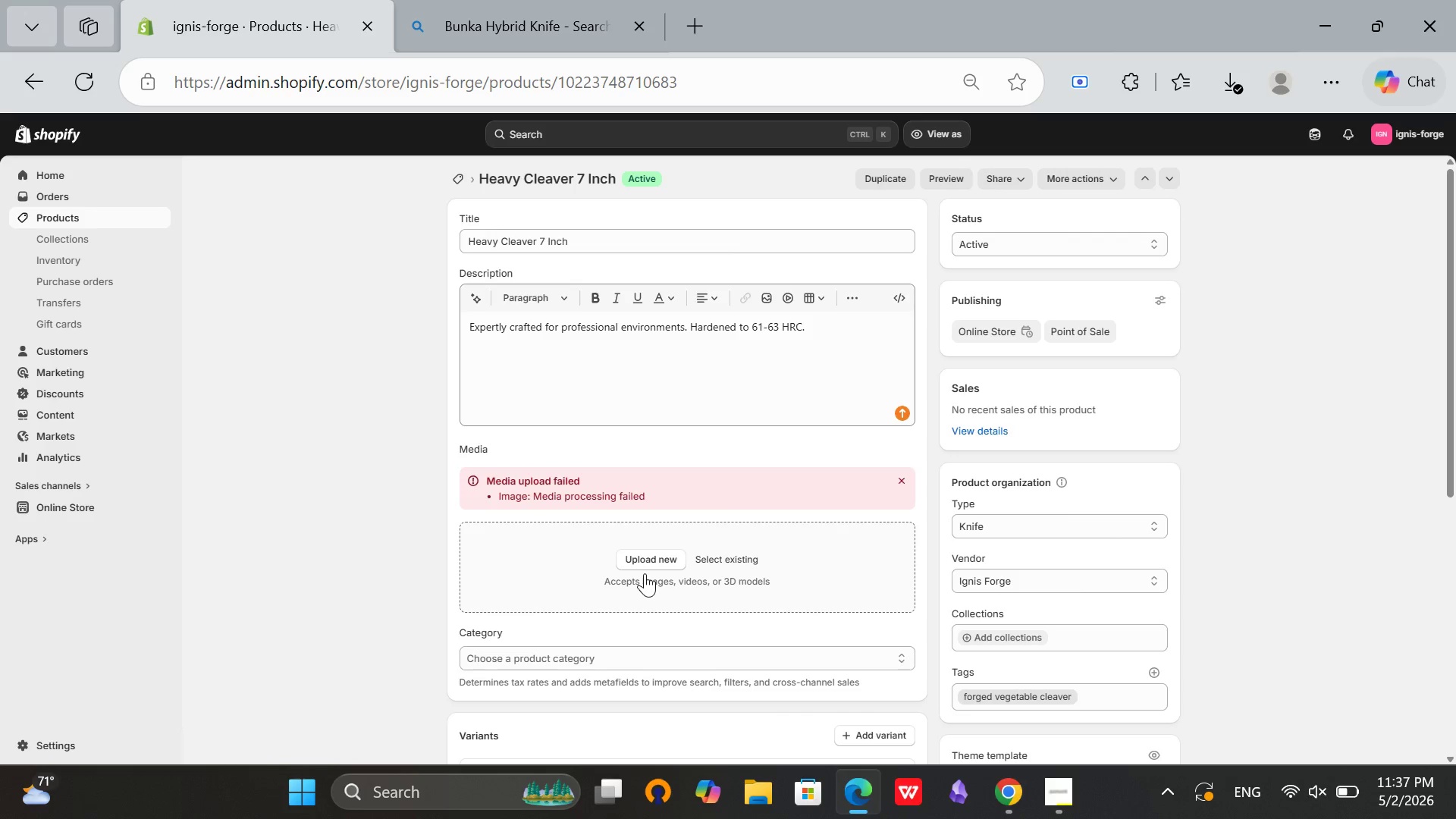 
wait(19.51)
 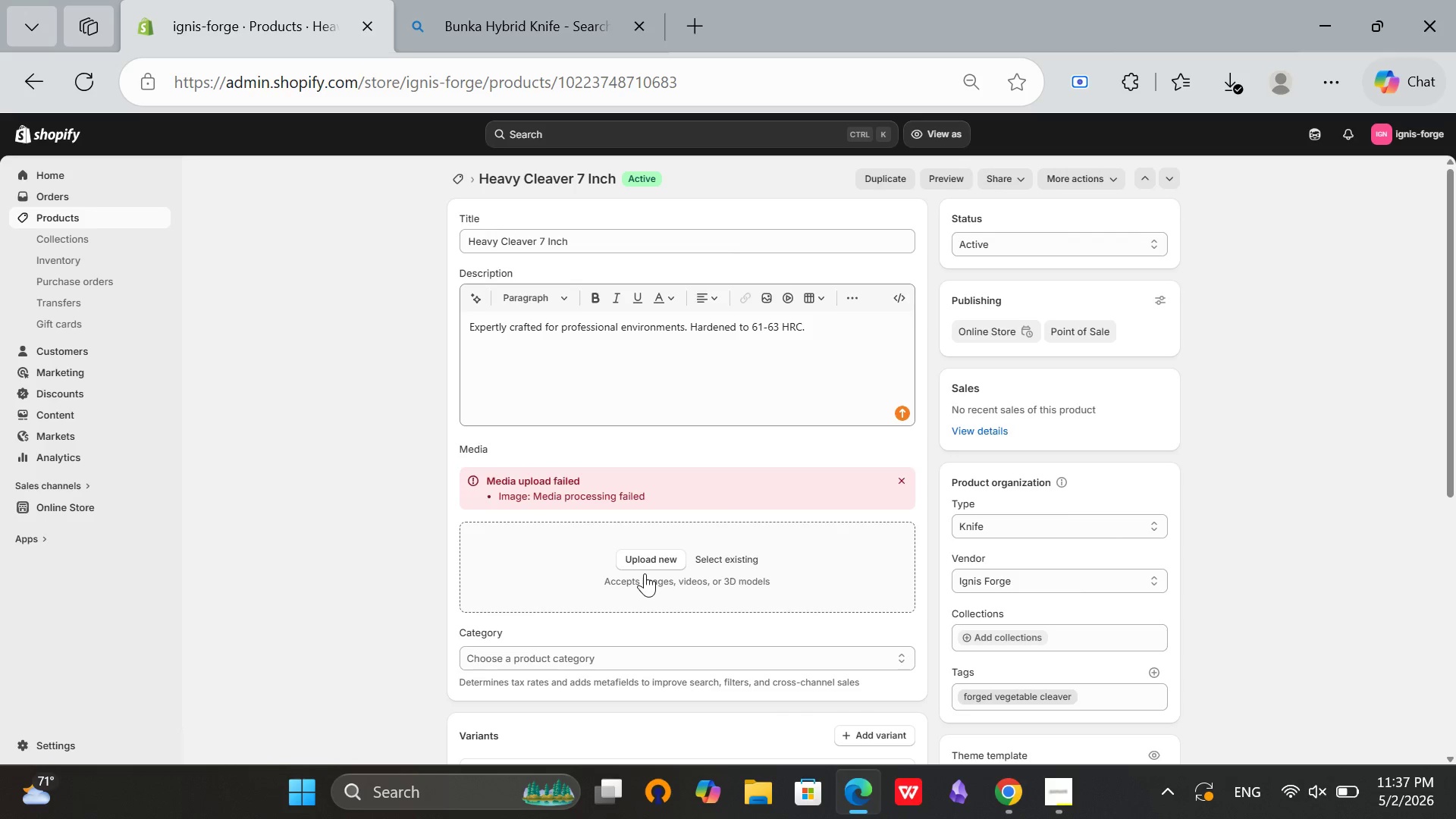 
left_click([910, 478])
 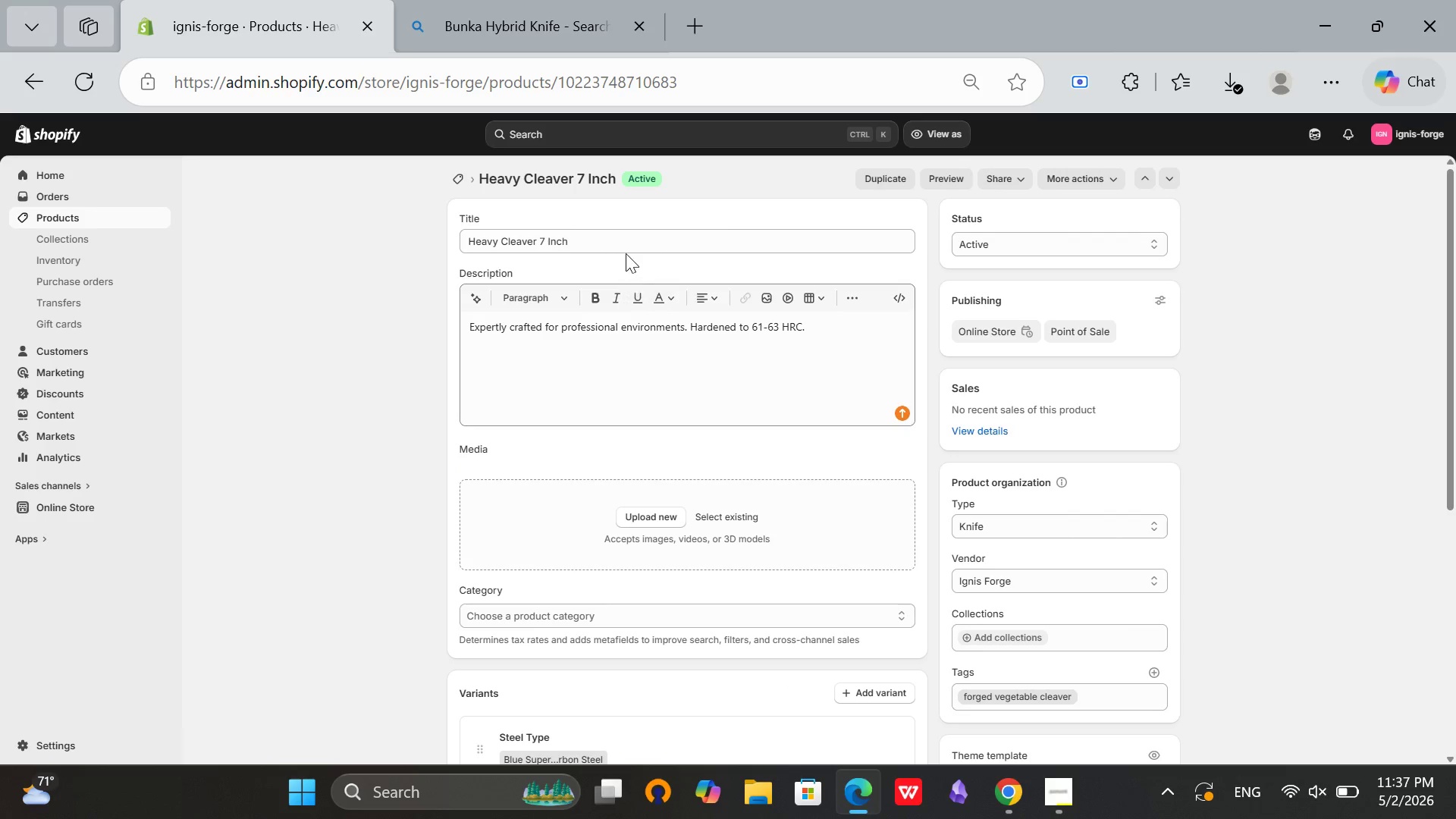 
left_click([623, 231])
 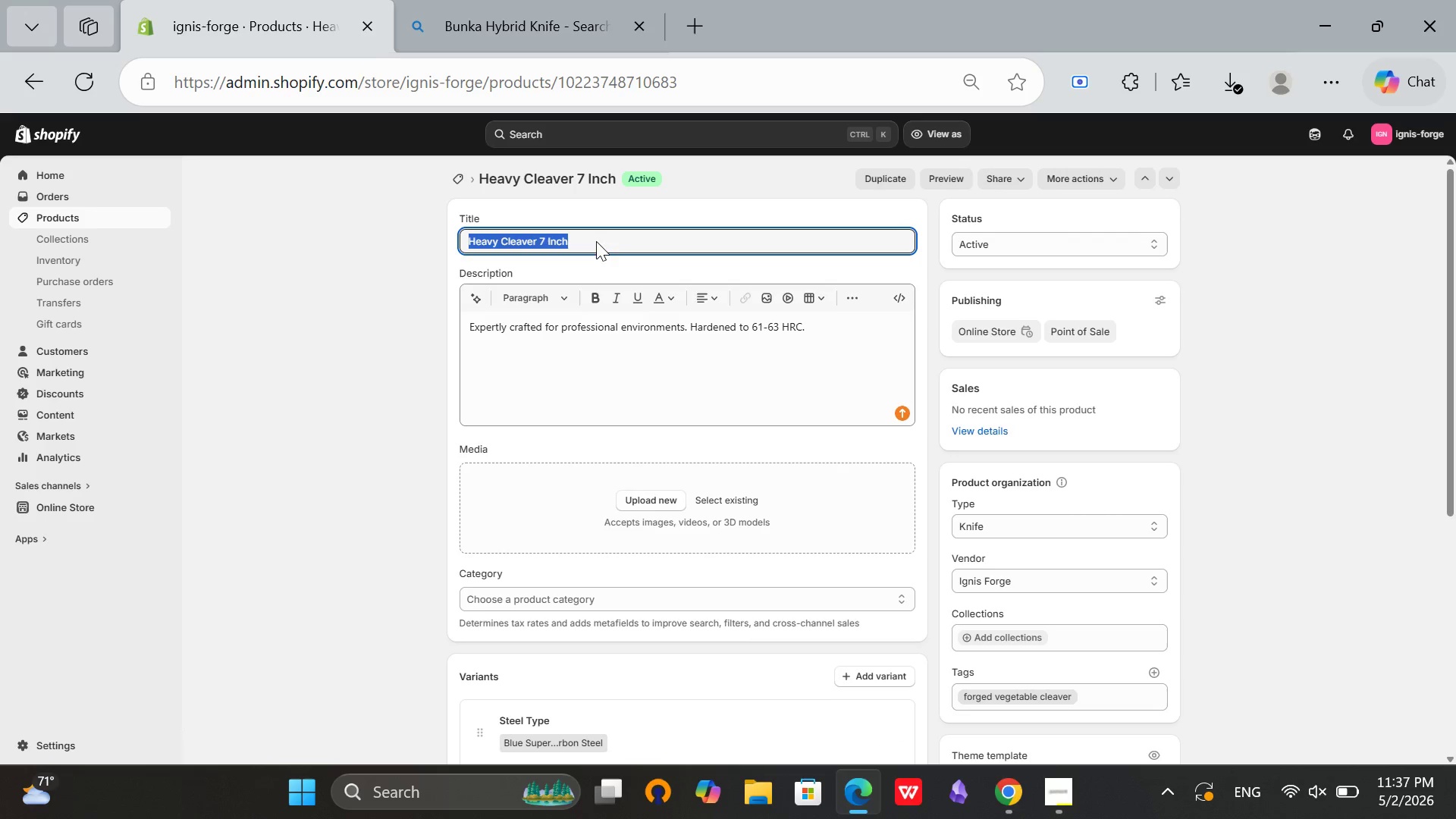 
left_click([596, 238])
 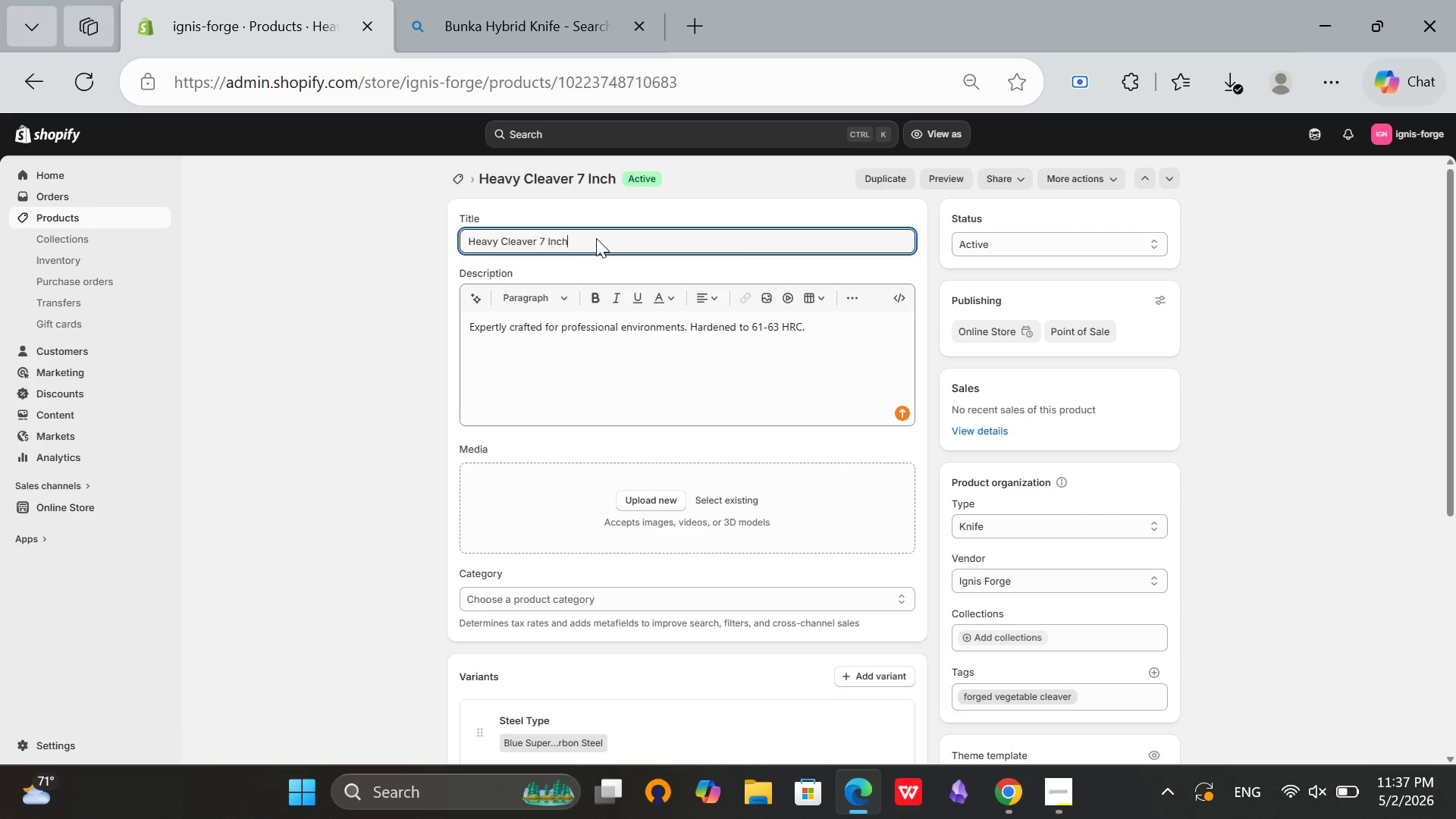 
key(Control+A)
 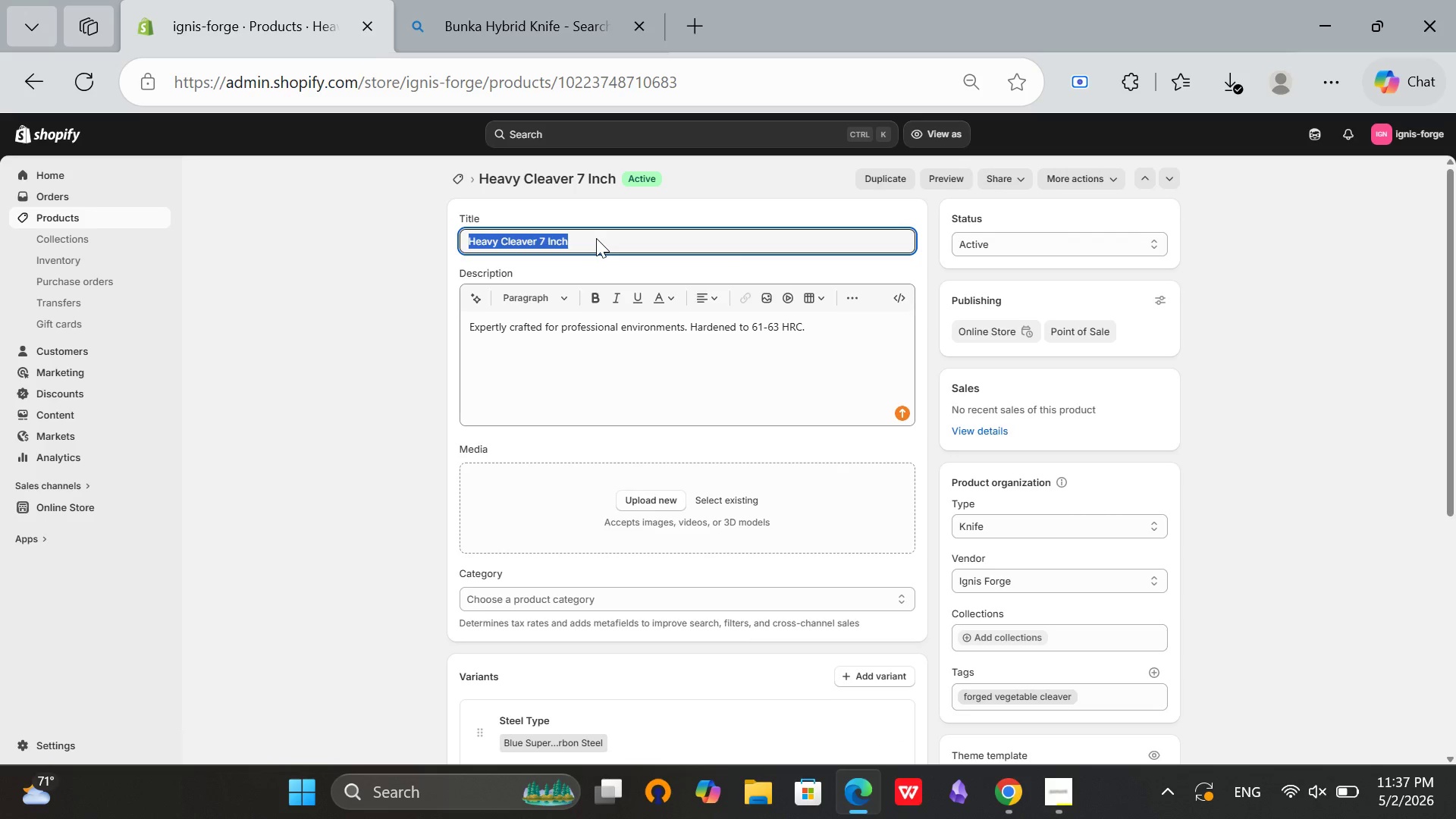 
key(Control+C)
 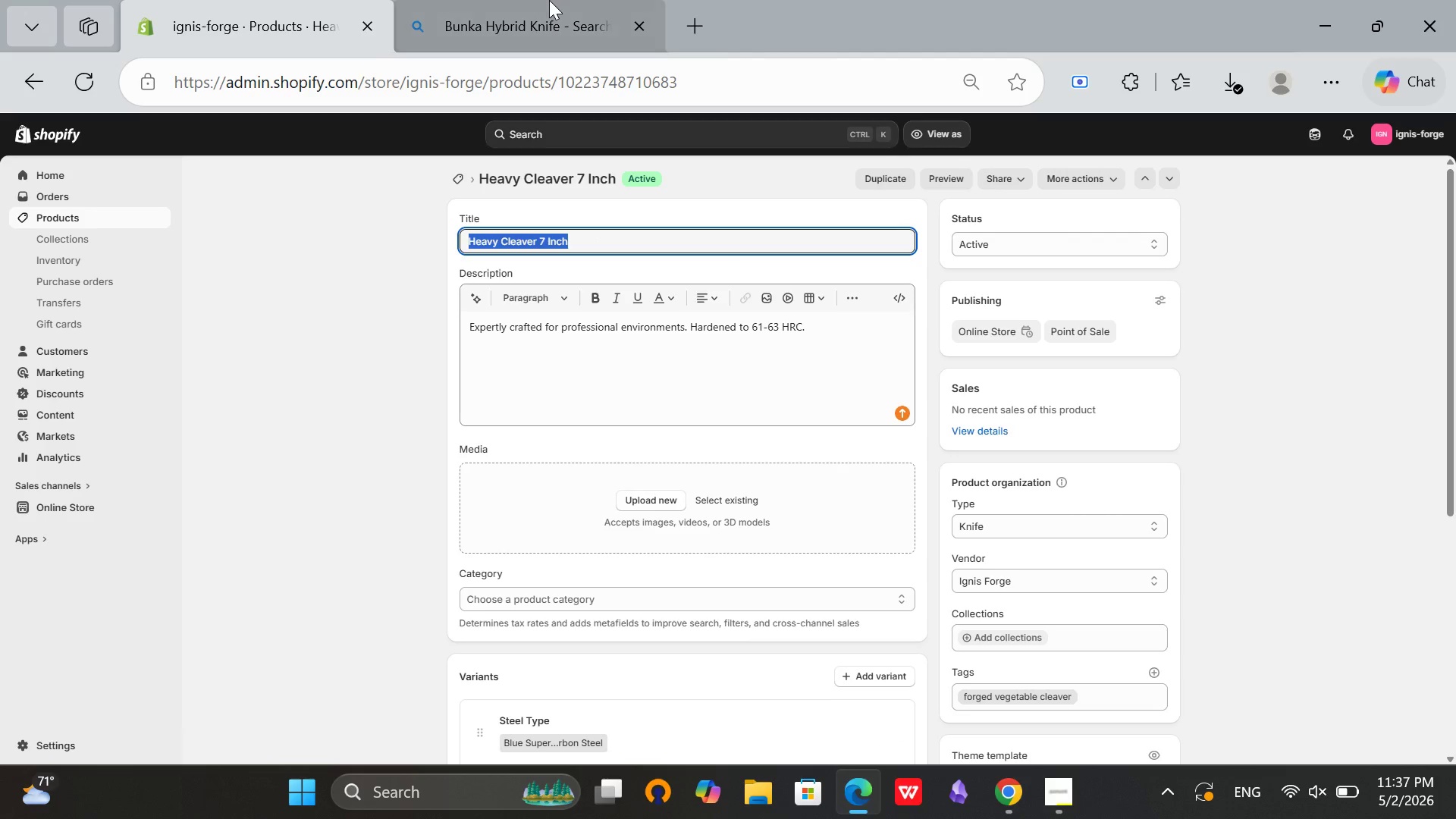 
left_click([549, 0])
 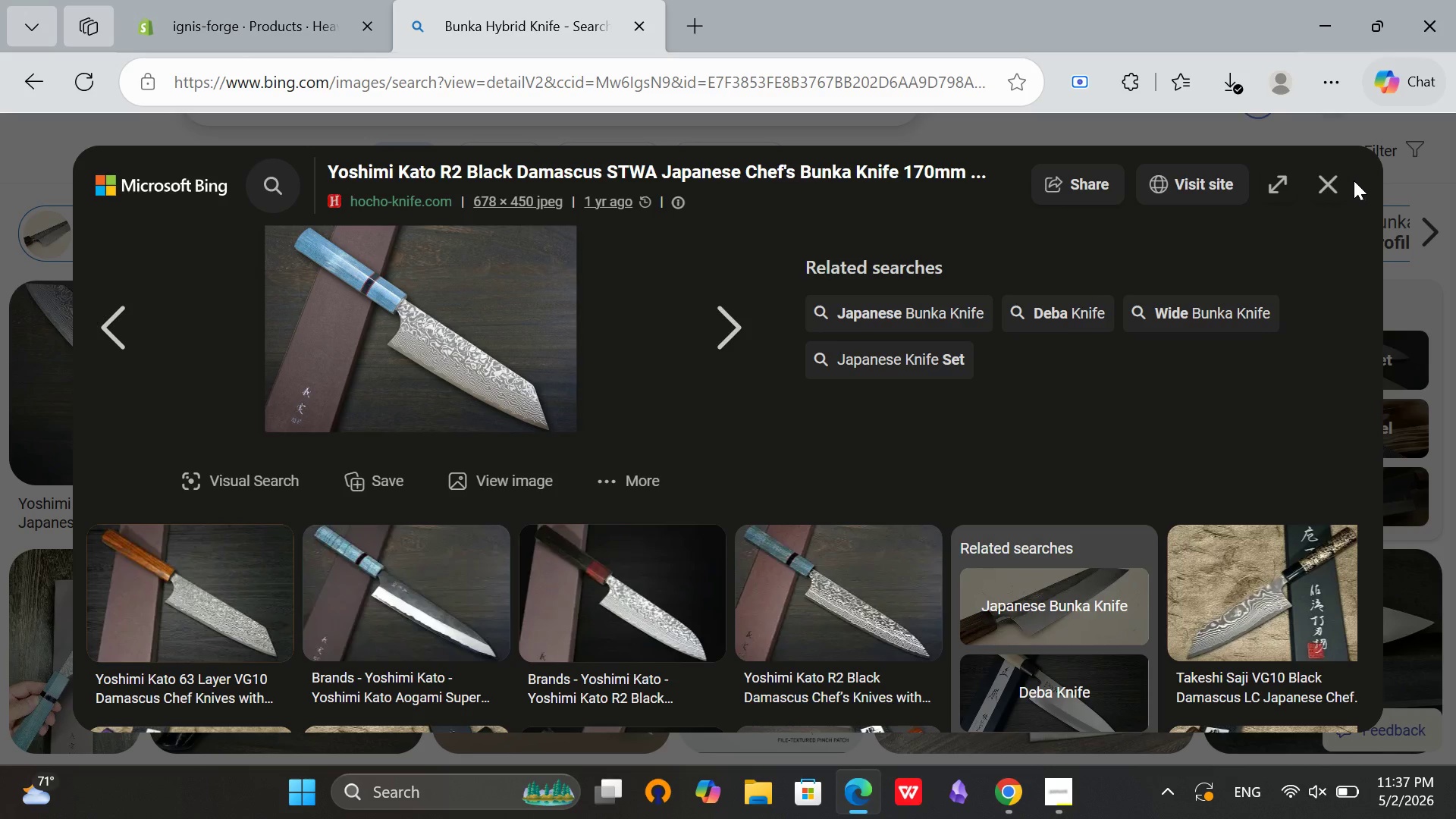 
left_click([1345, 180])
 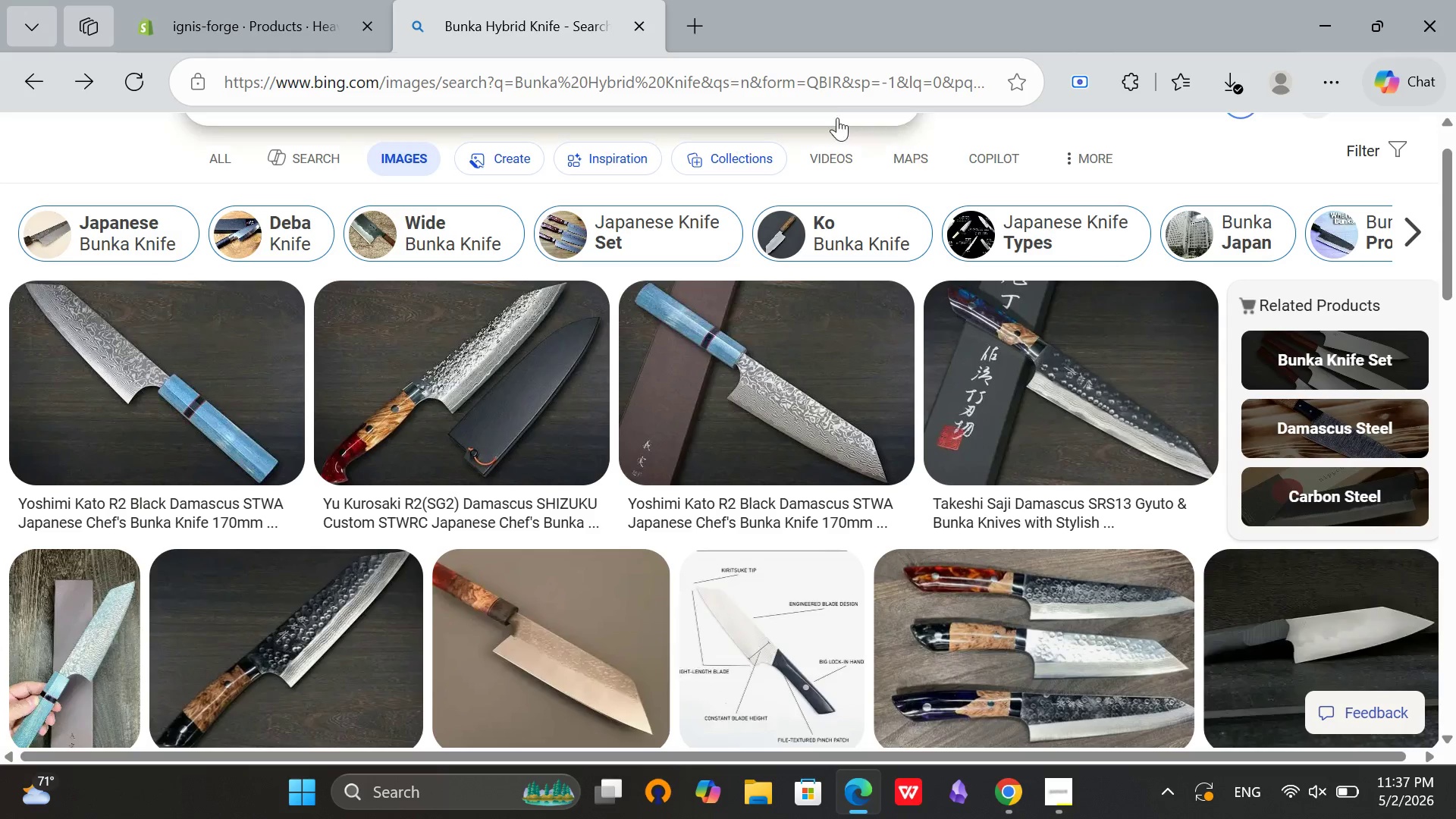 
scroll: coordinate [910, 124], scroll_direction: up, amount: 4.0
 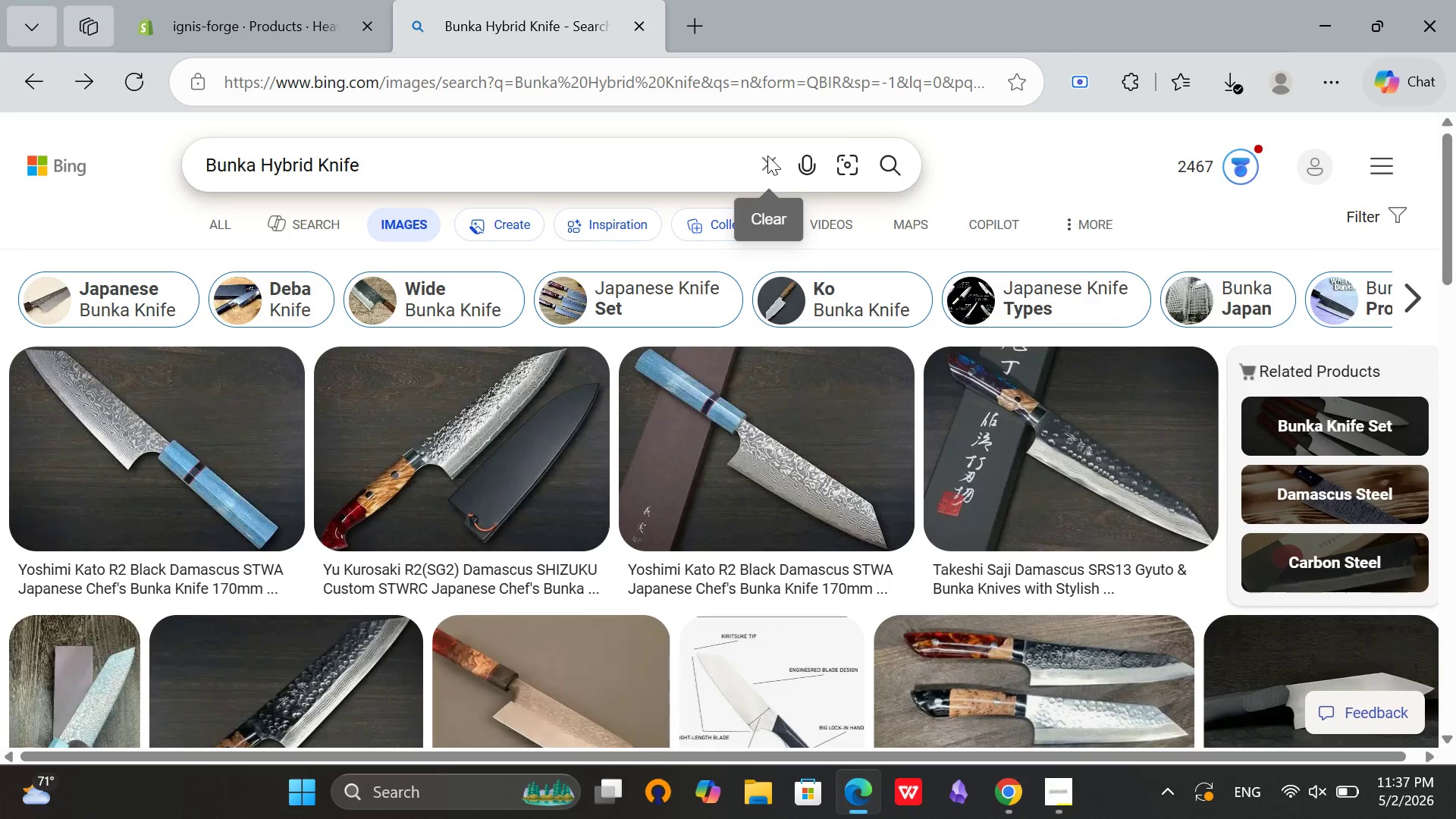 
left_click([767, 155])
 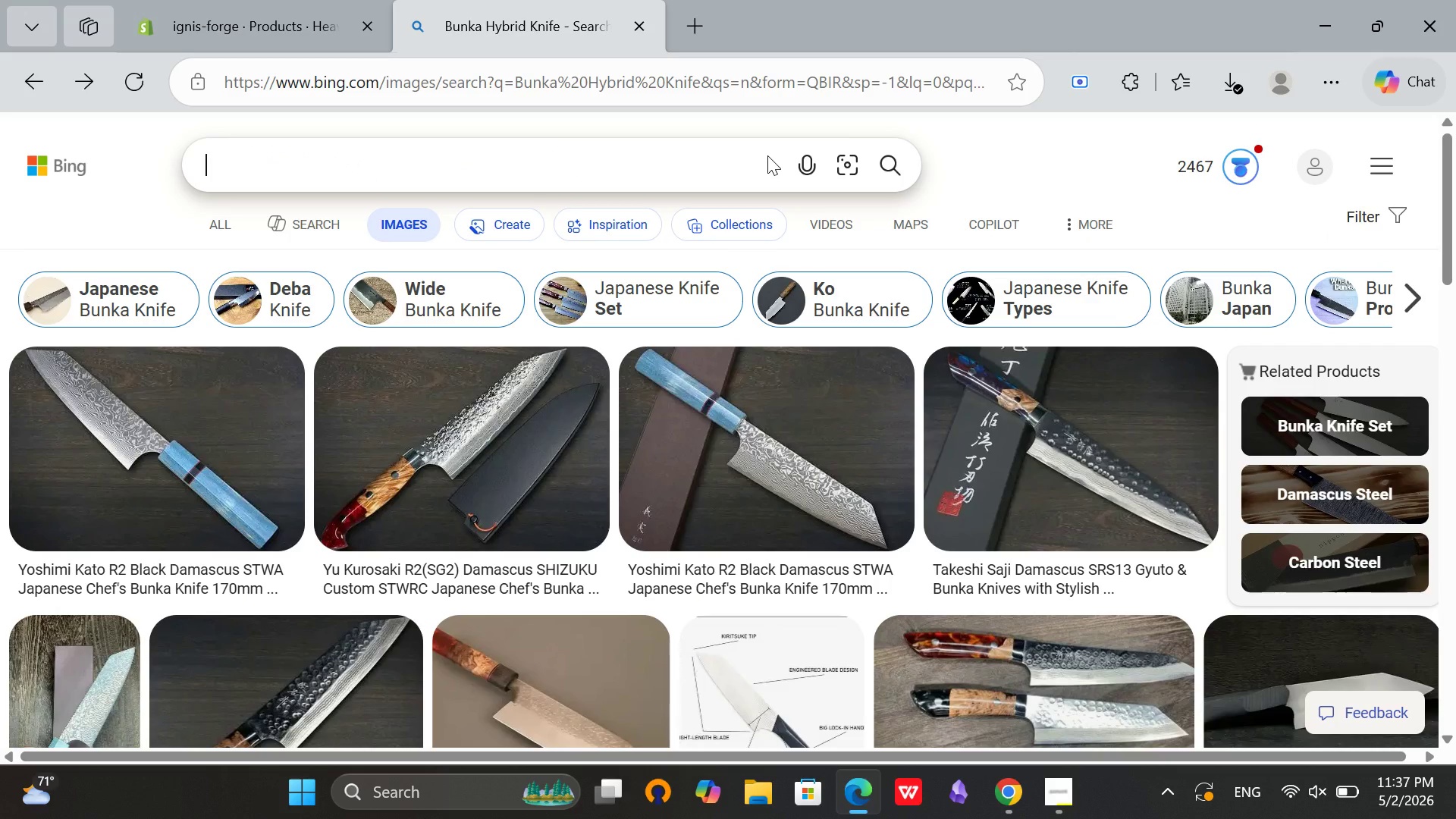 
key(Control+V)
 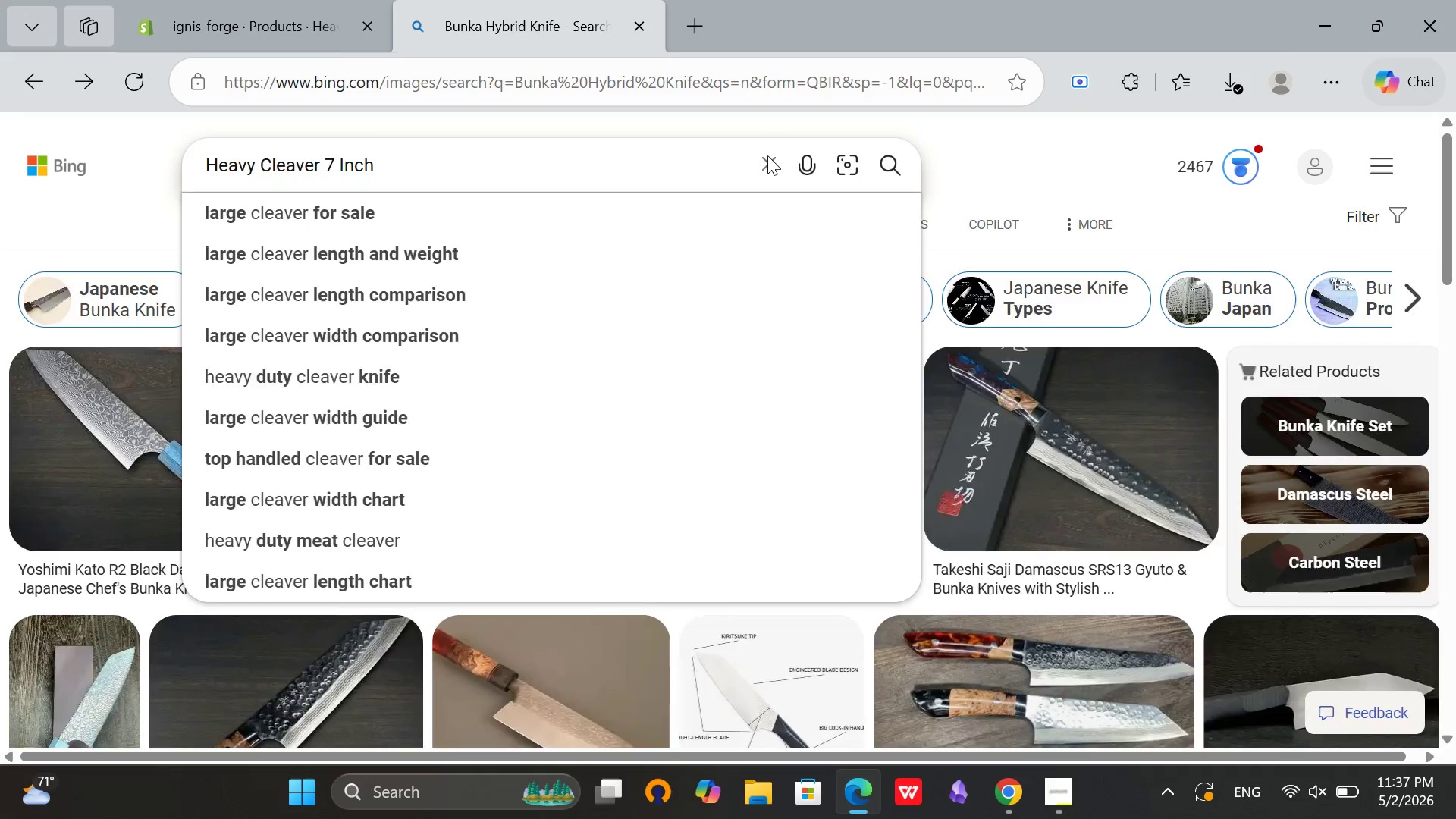 
key(Enter)
 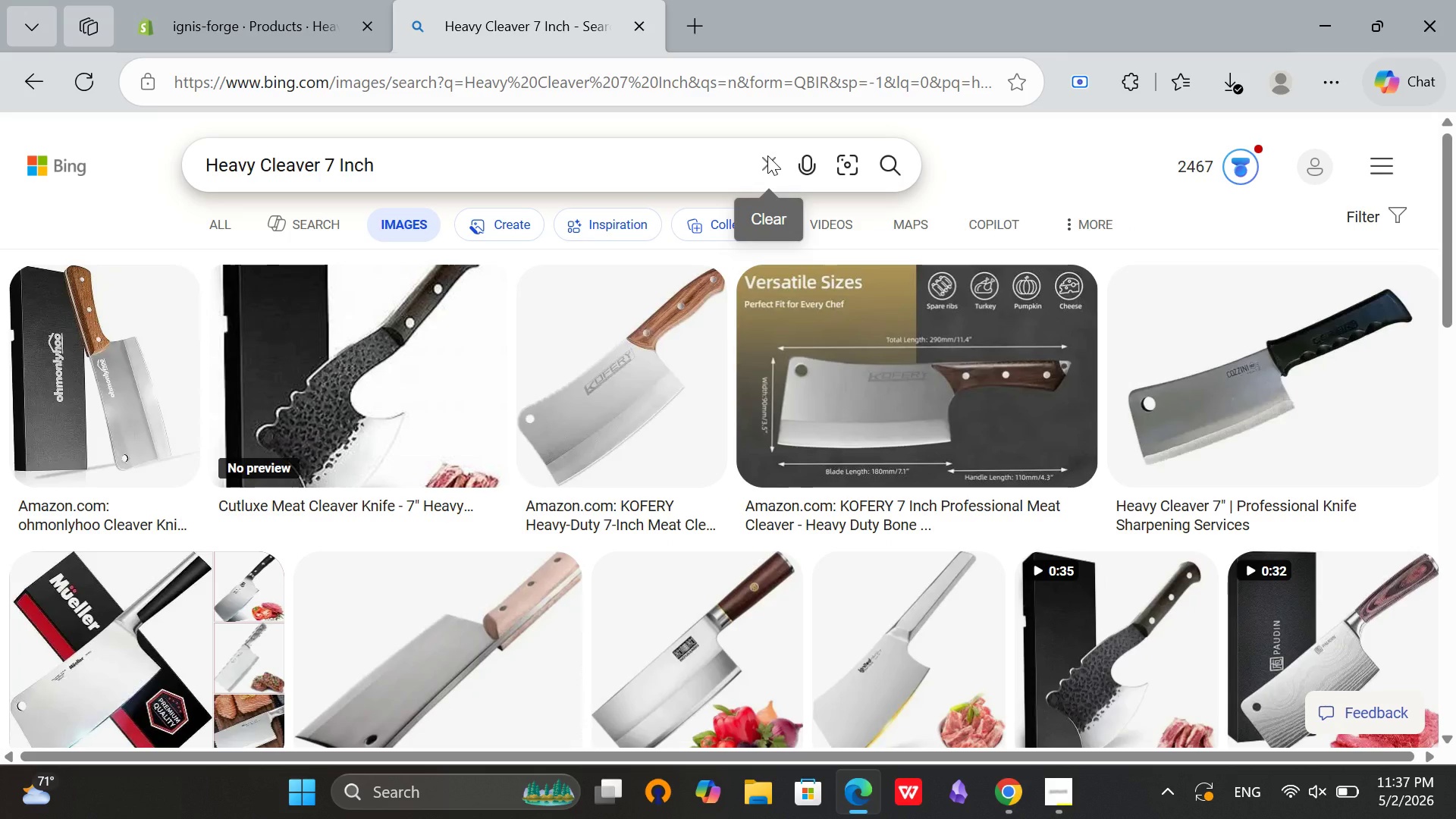 
wait(10.53)
 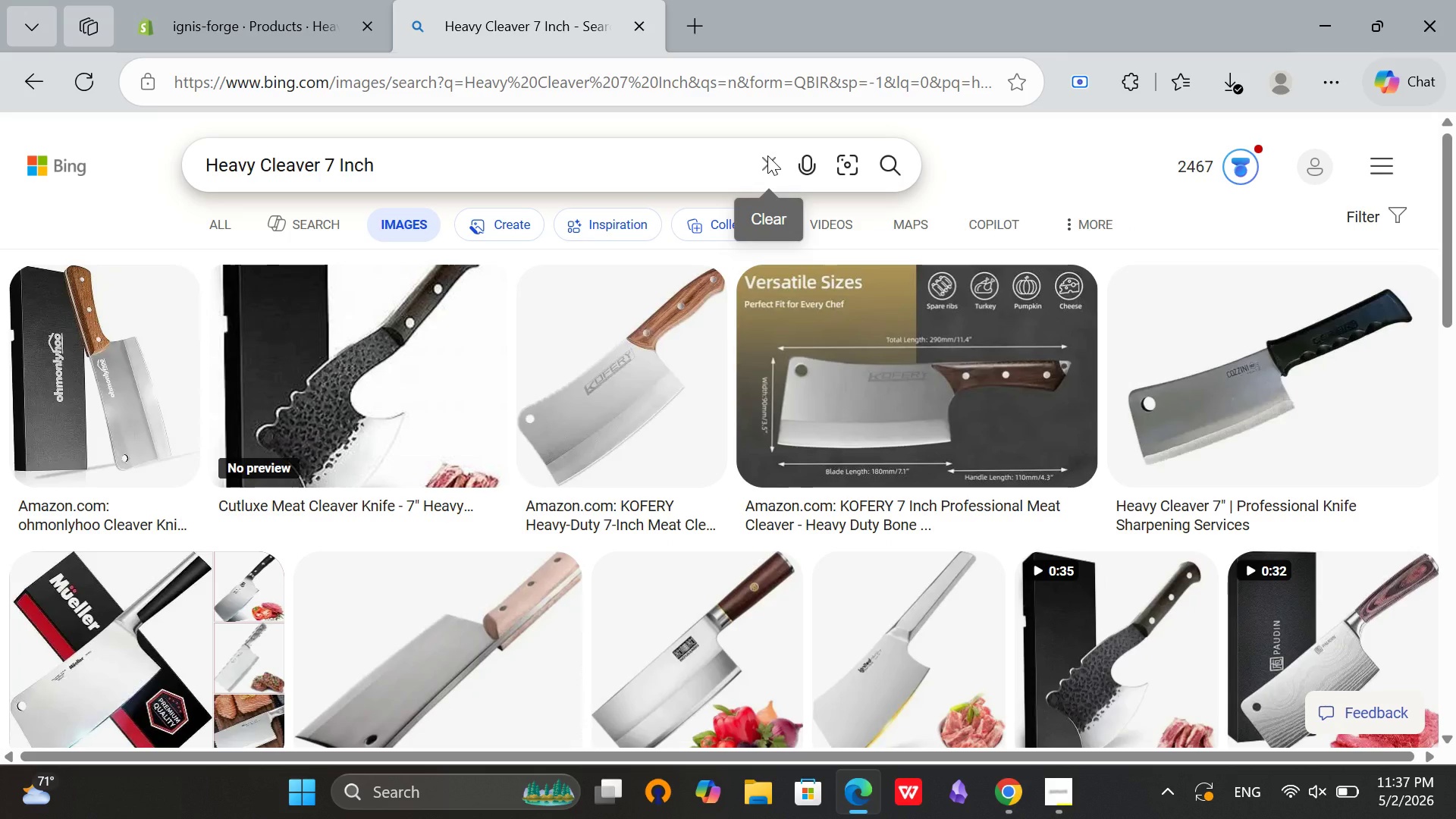 
left_click([623, 318])
 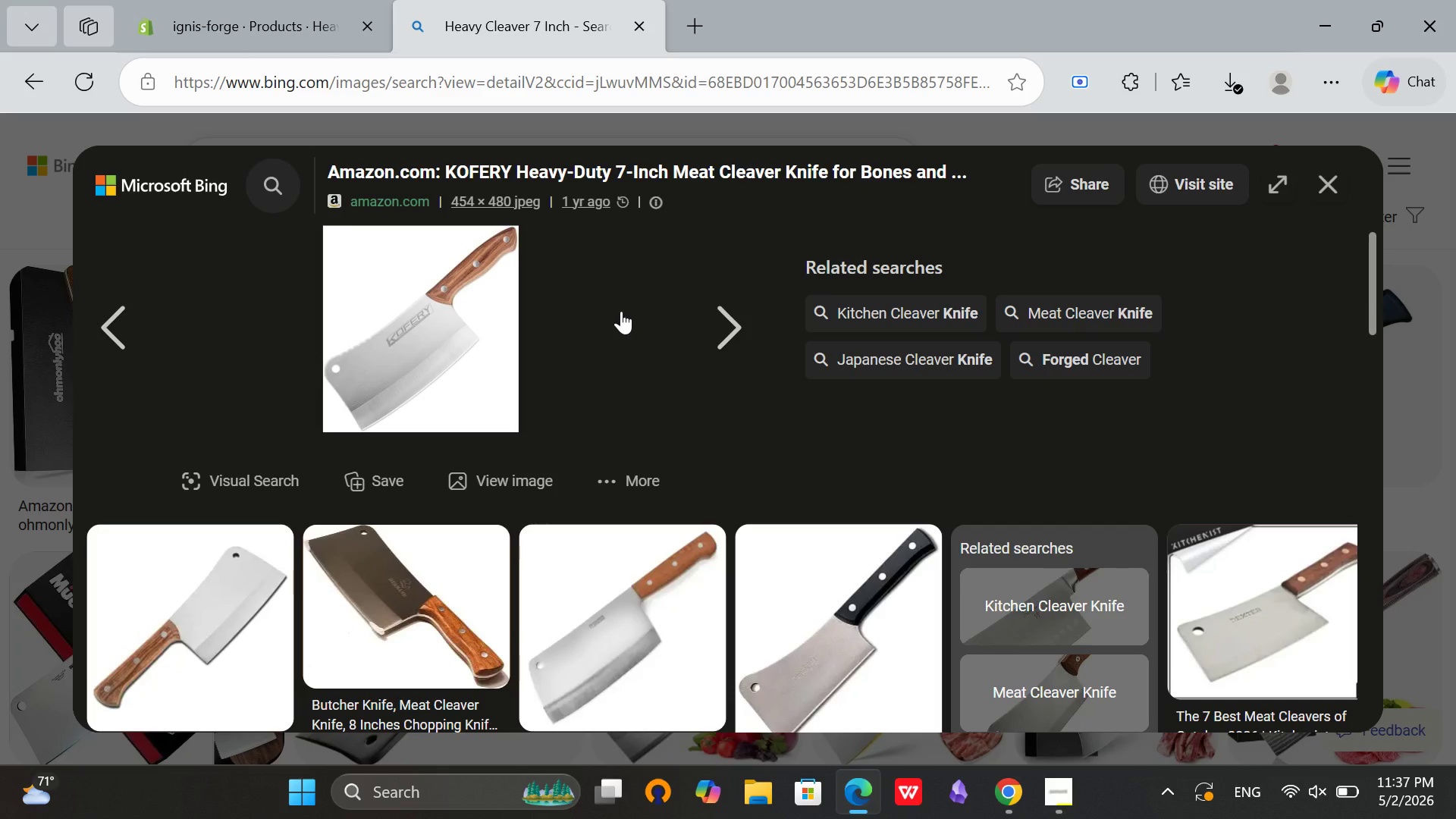 
wait(13.77)
 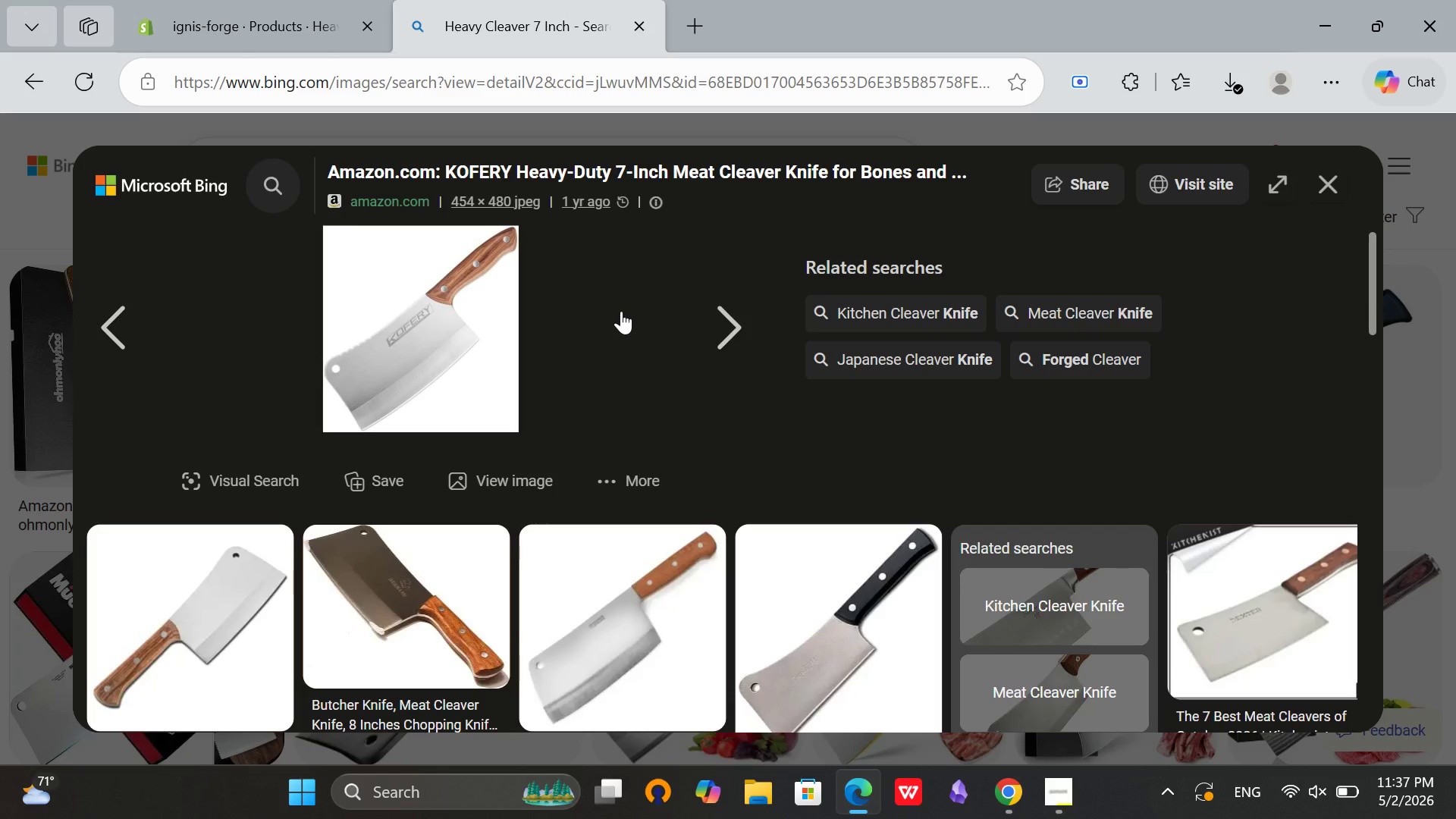 
right_click([460, 255])
 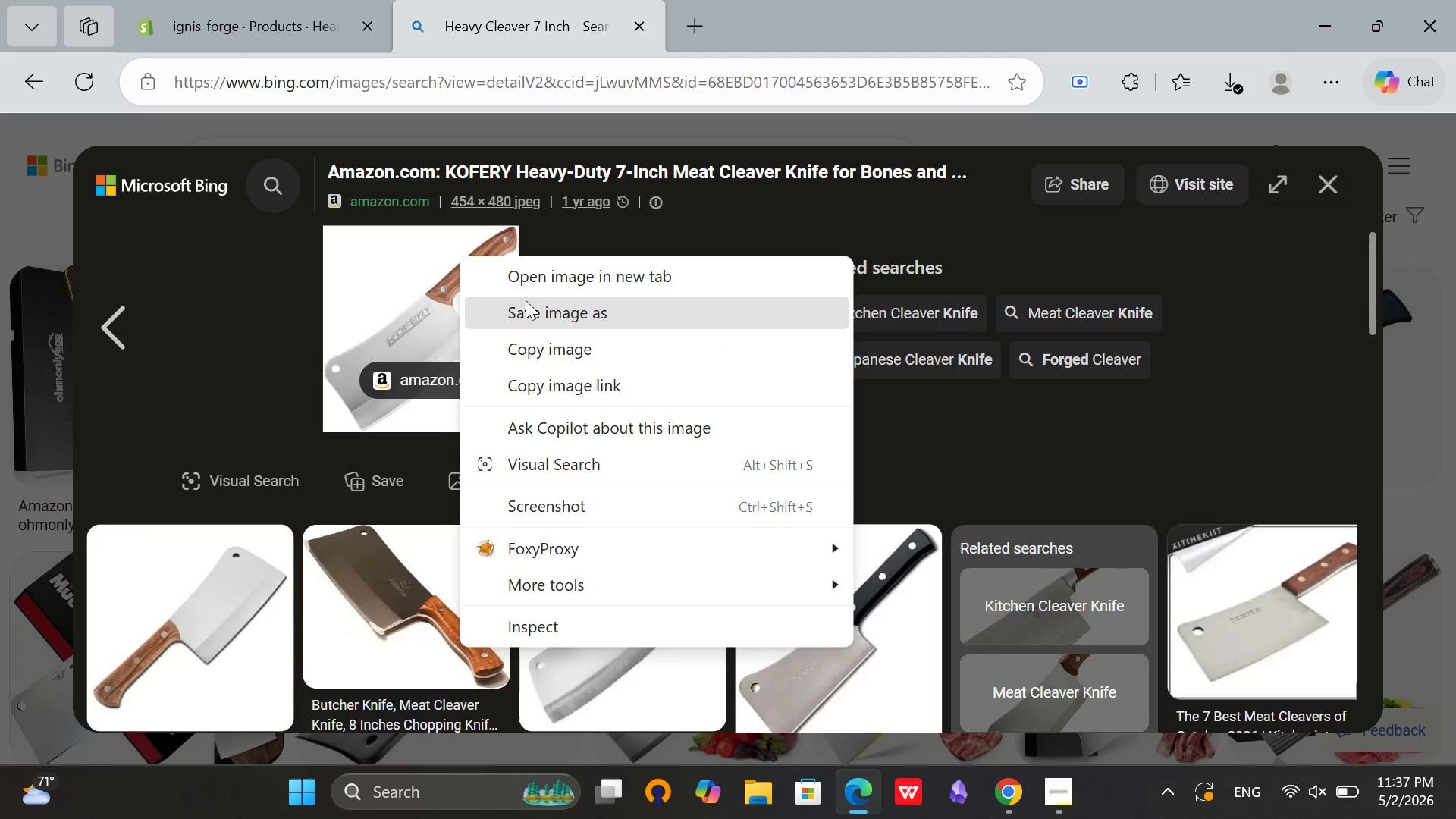 
left_click([526, 300])
 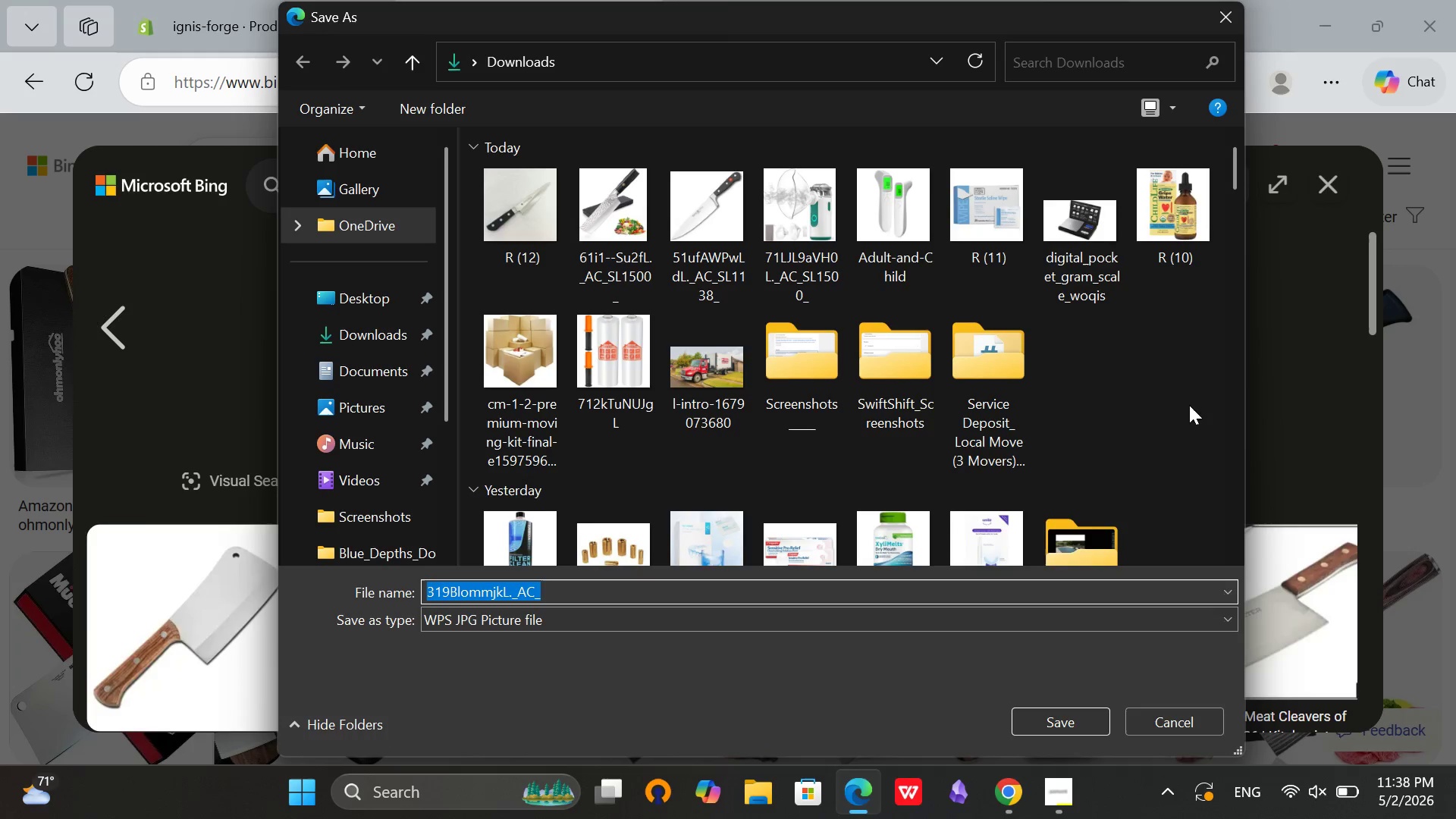 
wait(5.19)
 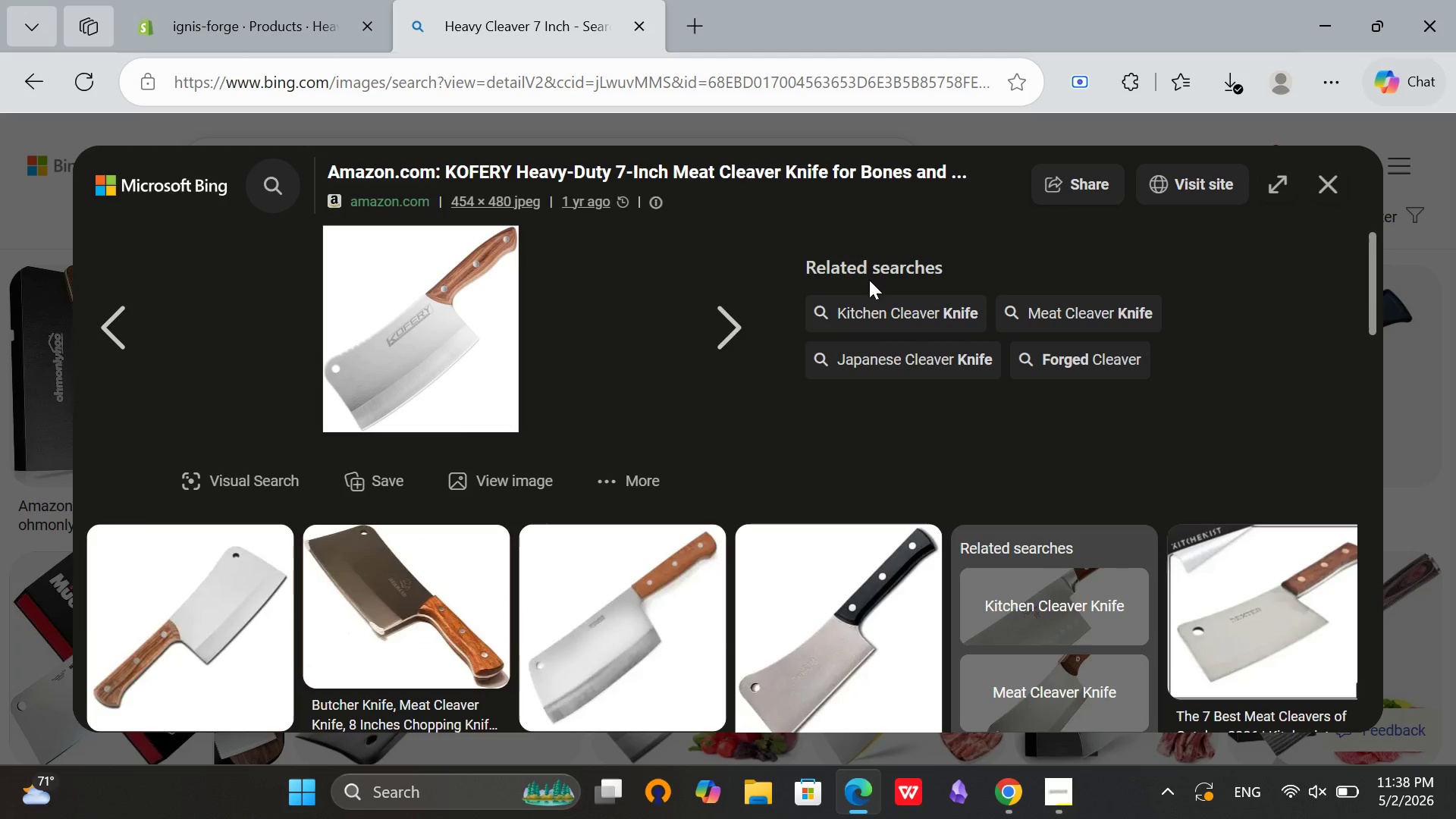 
left_click([332, 345])
 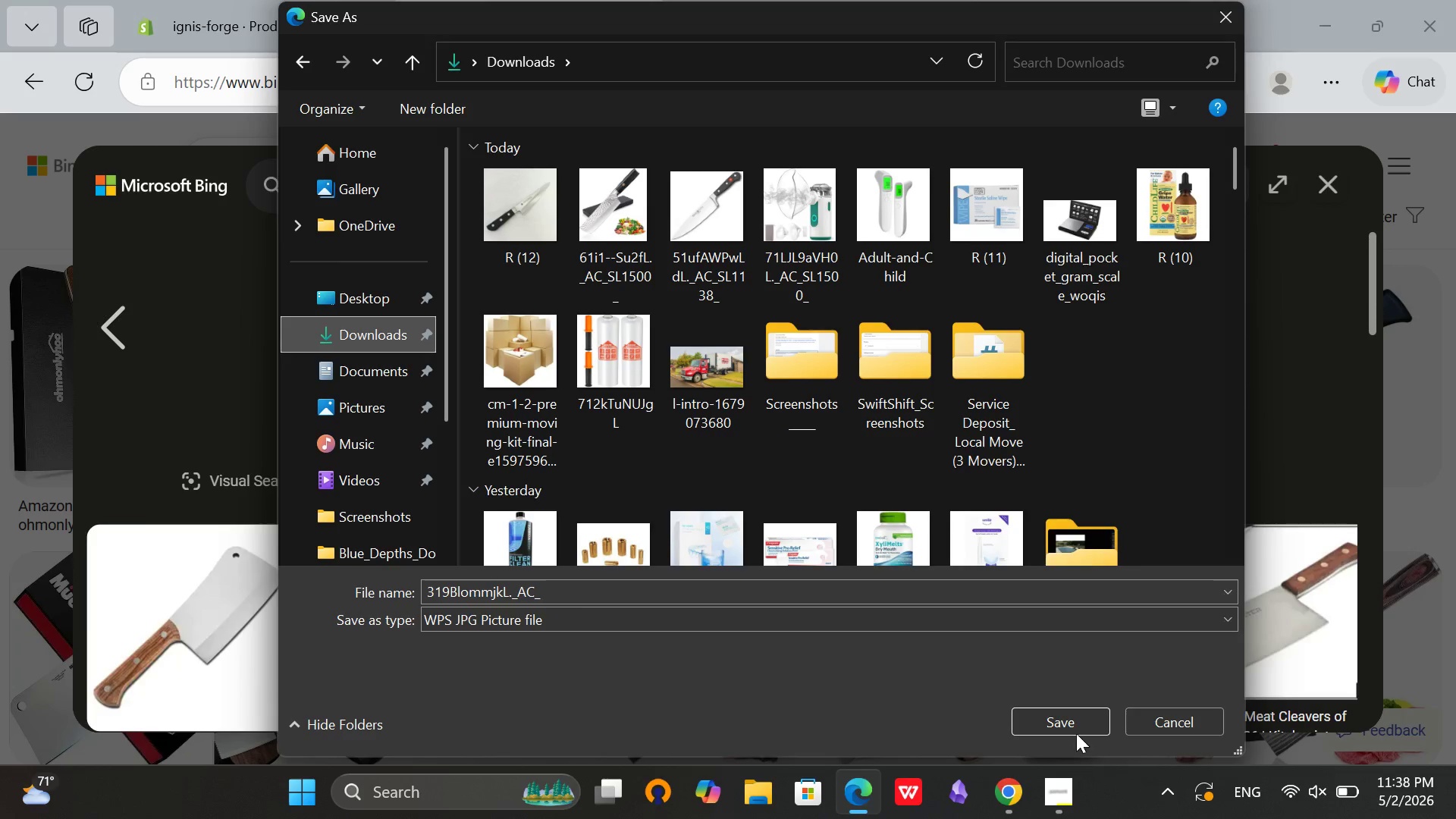 
left_click([1075, 730])
 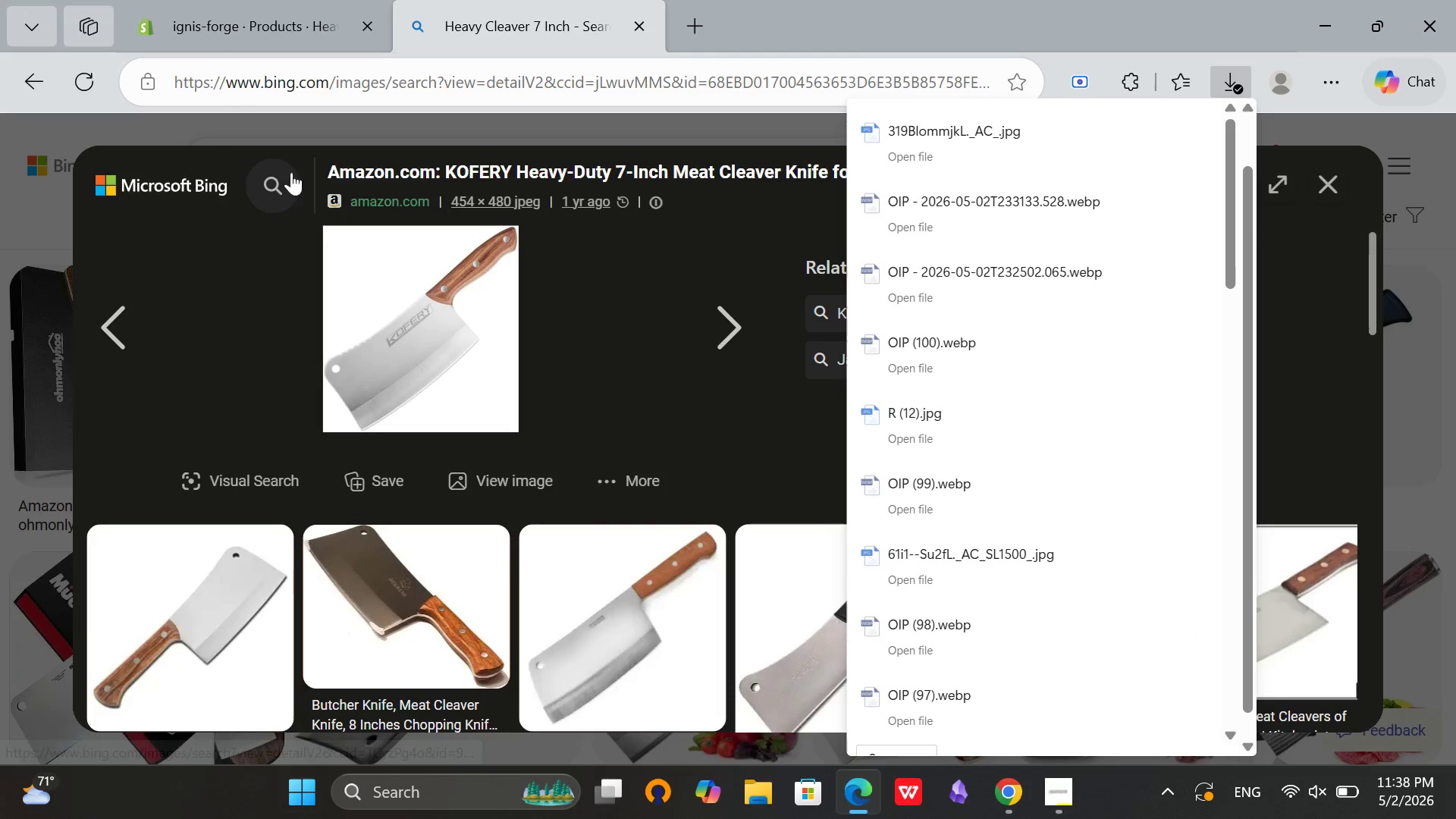 
left_click([203, 0])
 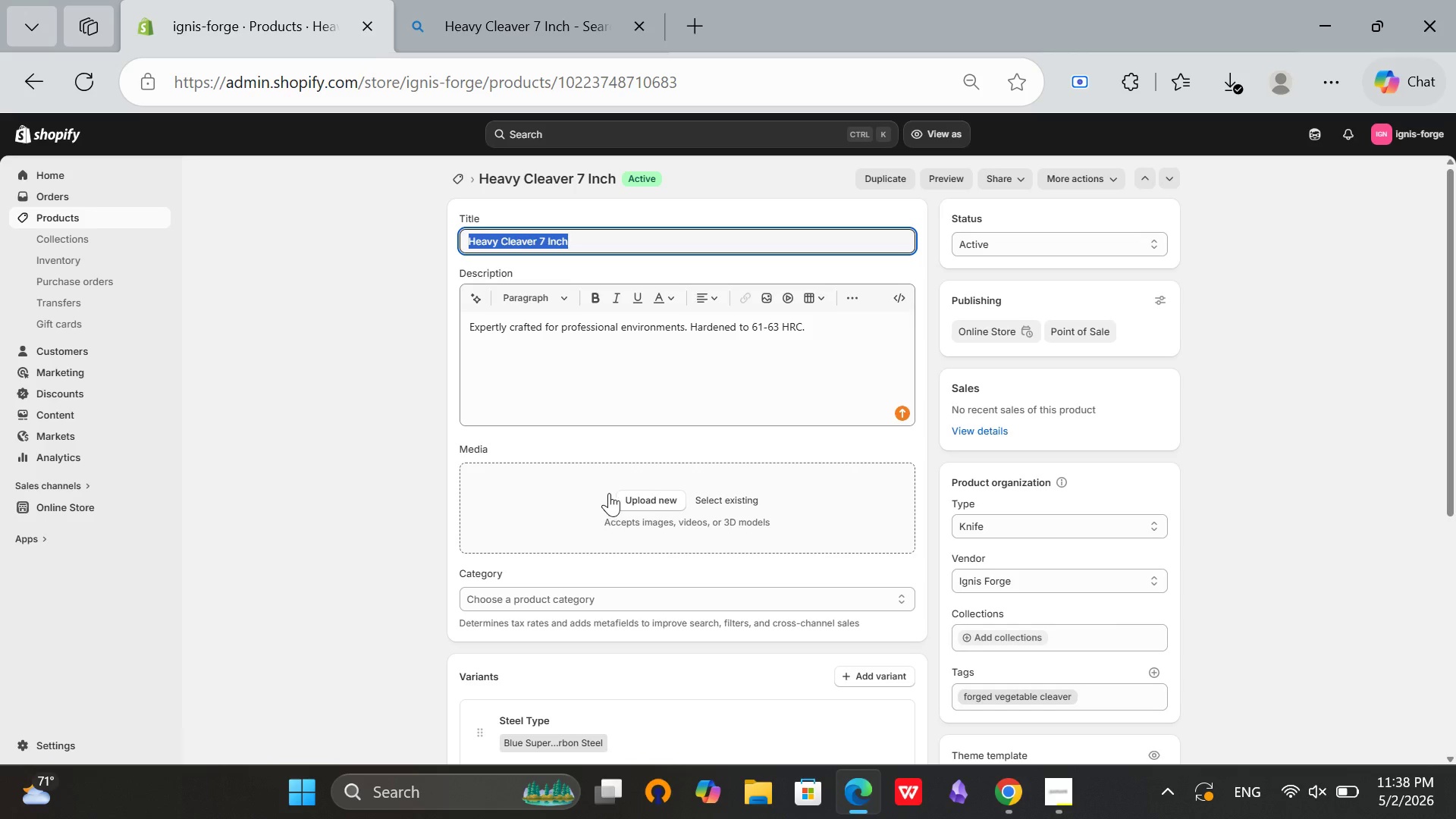 
left_click([632, 496])
 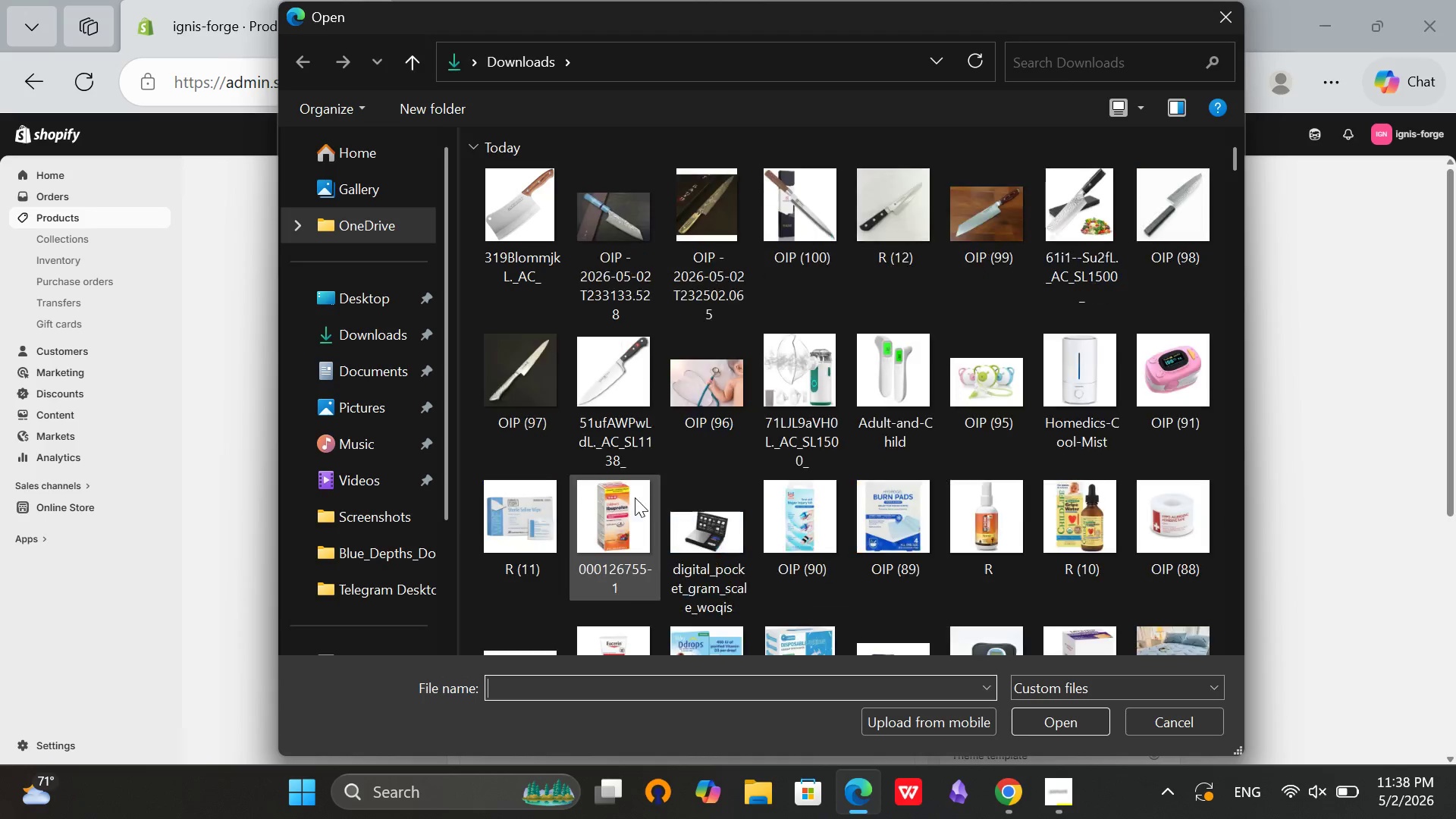 
left_click([508, 208])
 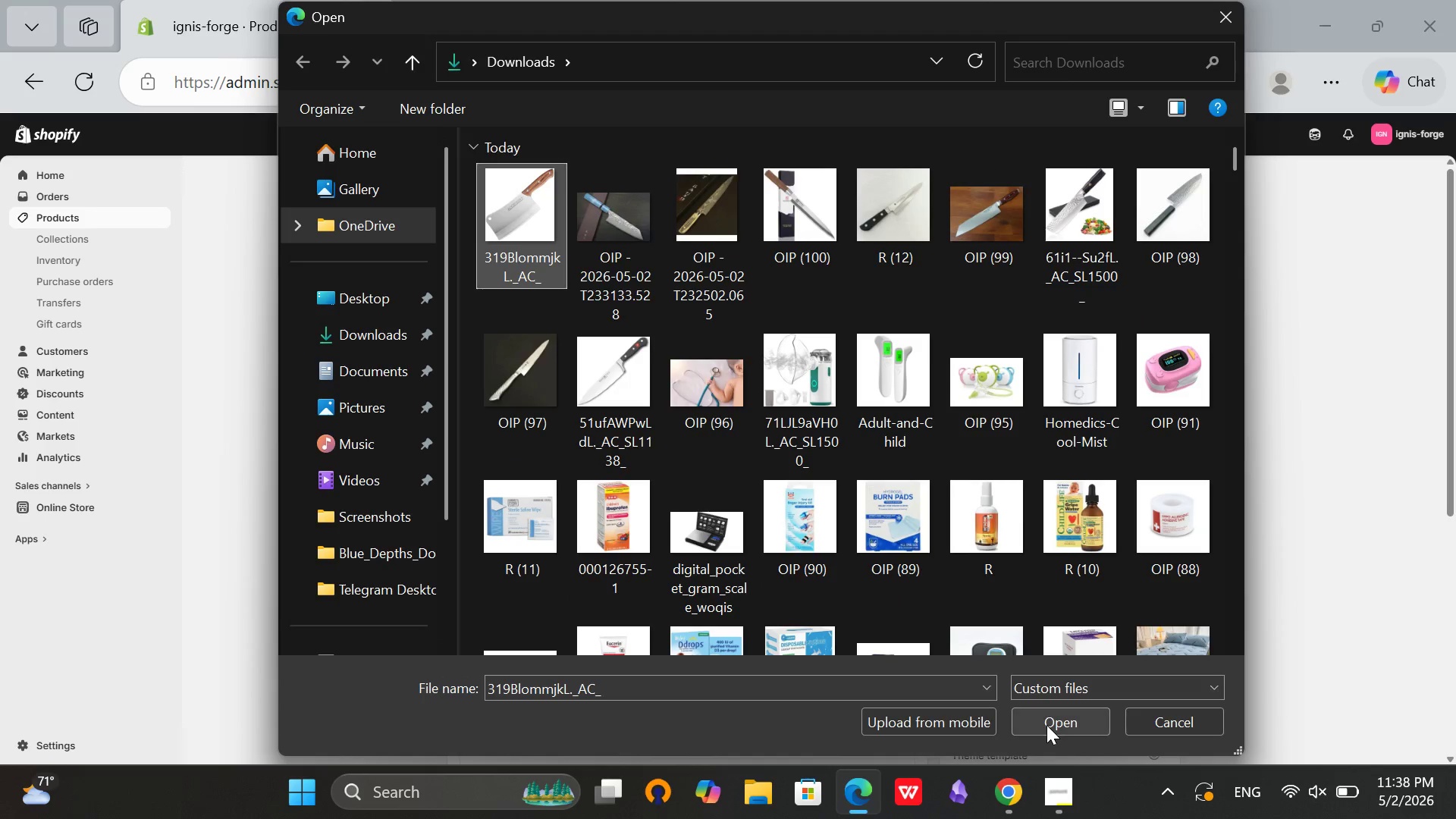 
left_click([1046, 725])
 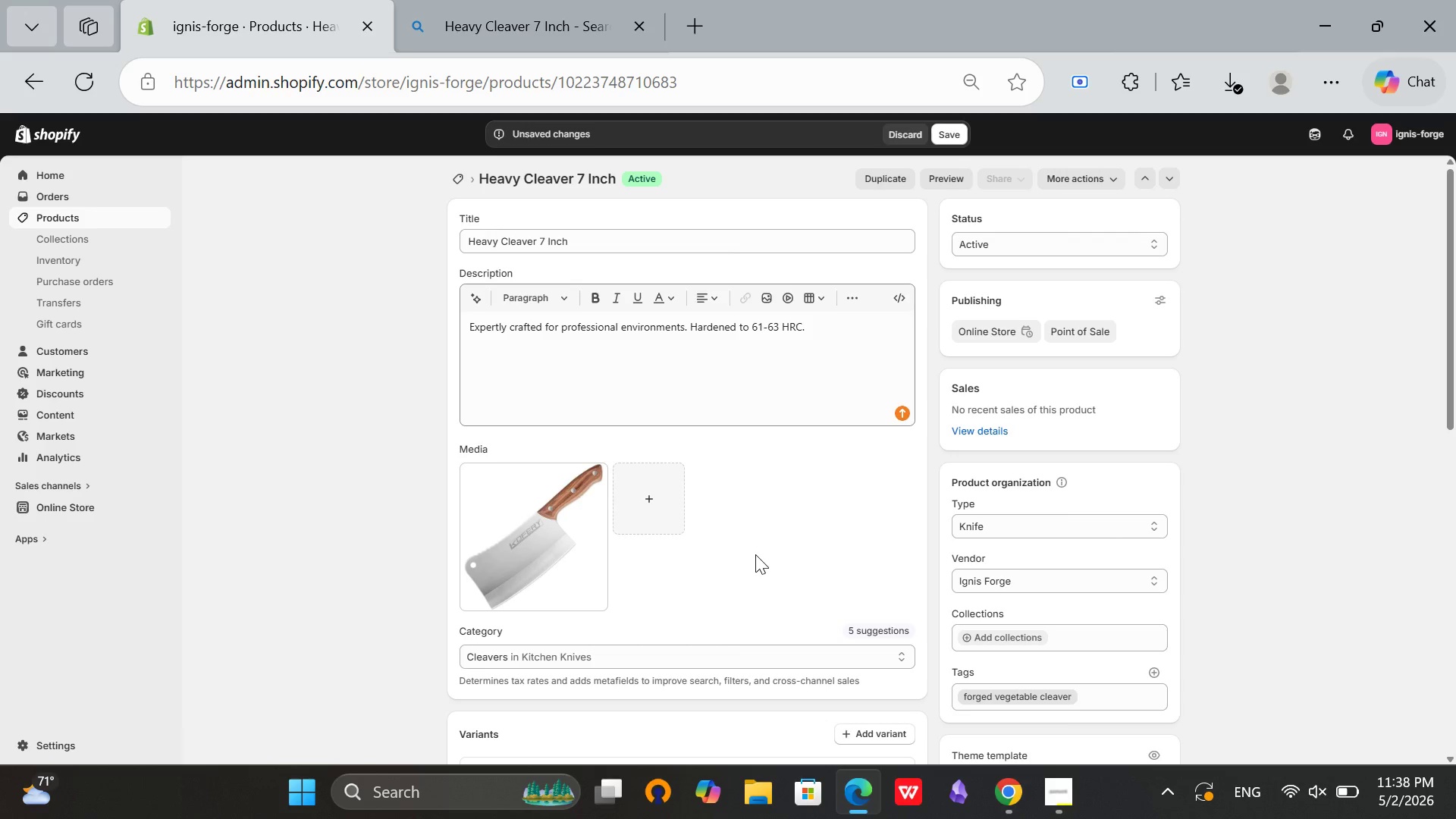 
wait(28.45)
 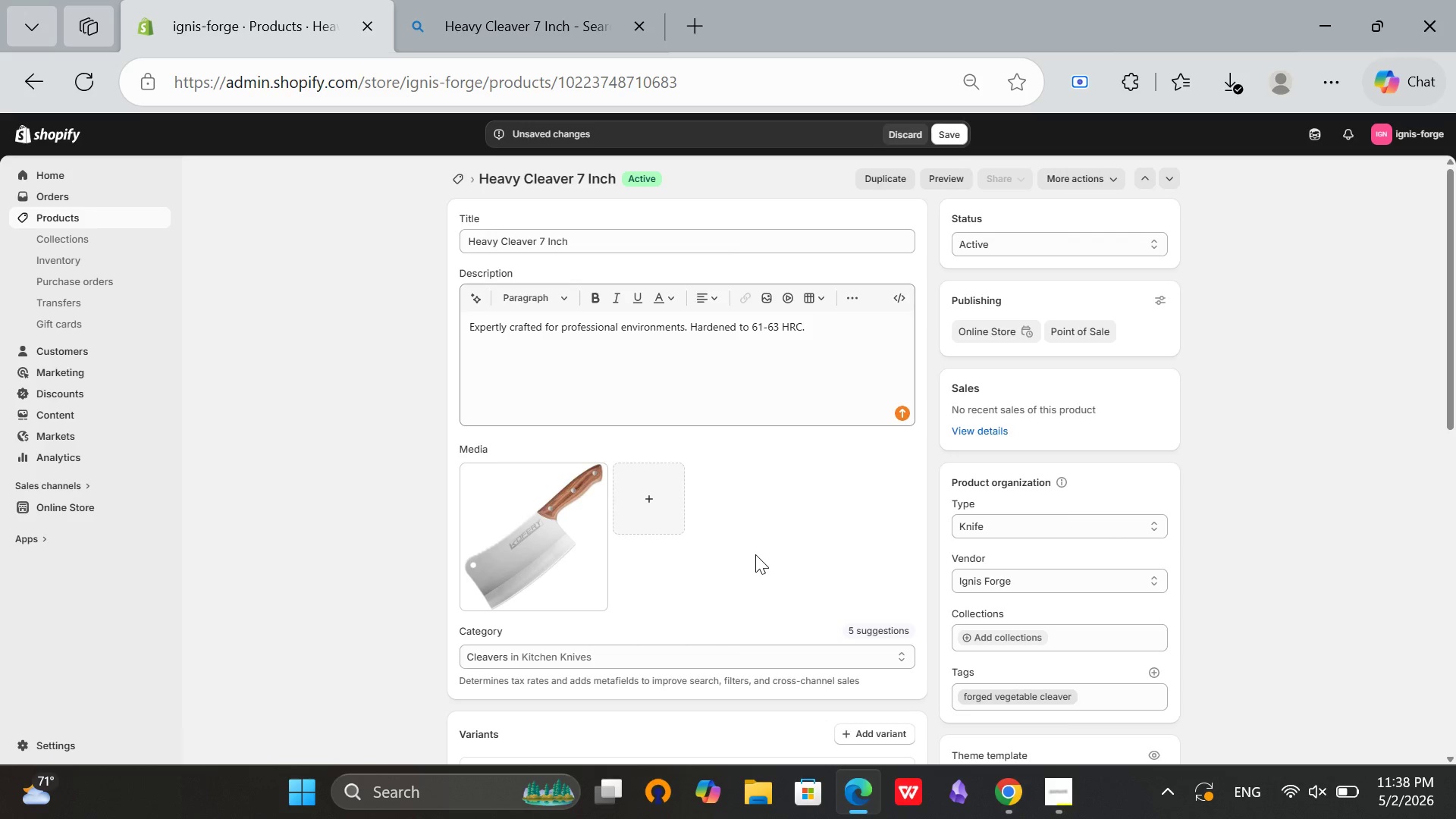 
scroll: coordinate [741, 563], scroll_direction: down, amount: 10.0
 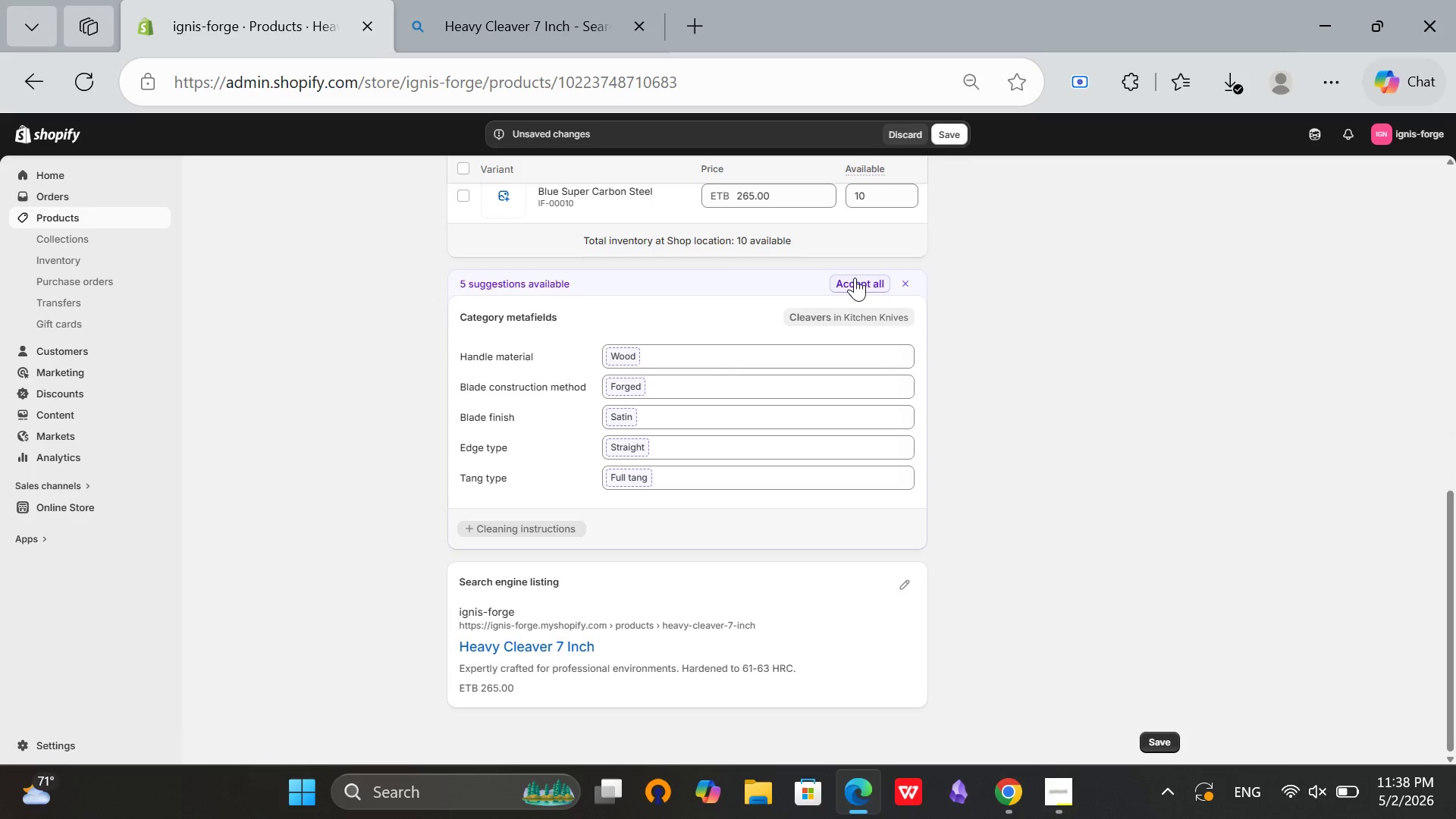 
left_click([852, 277])
 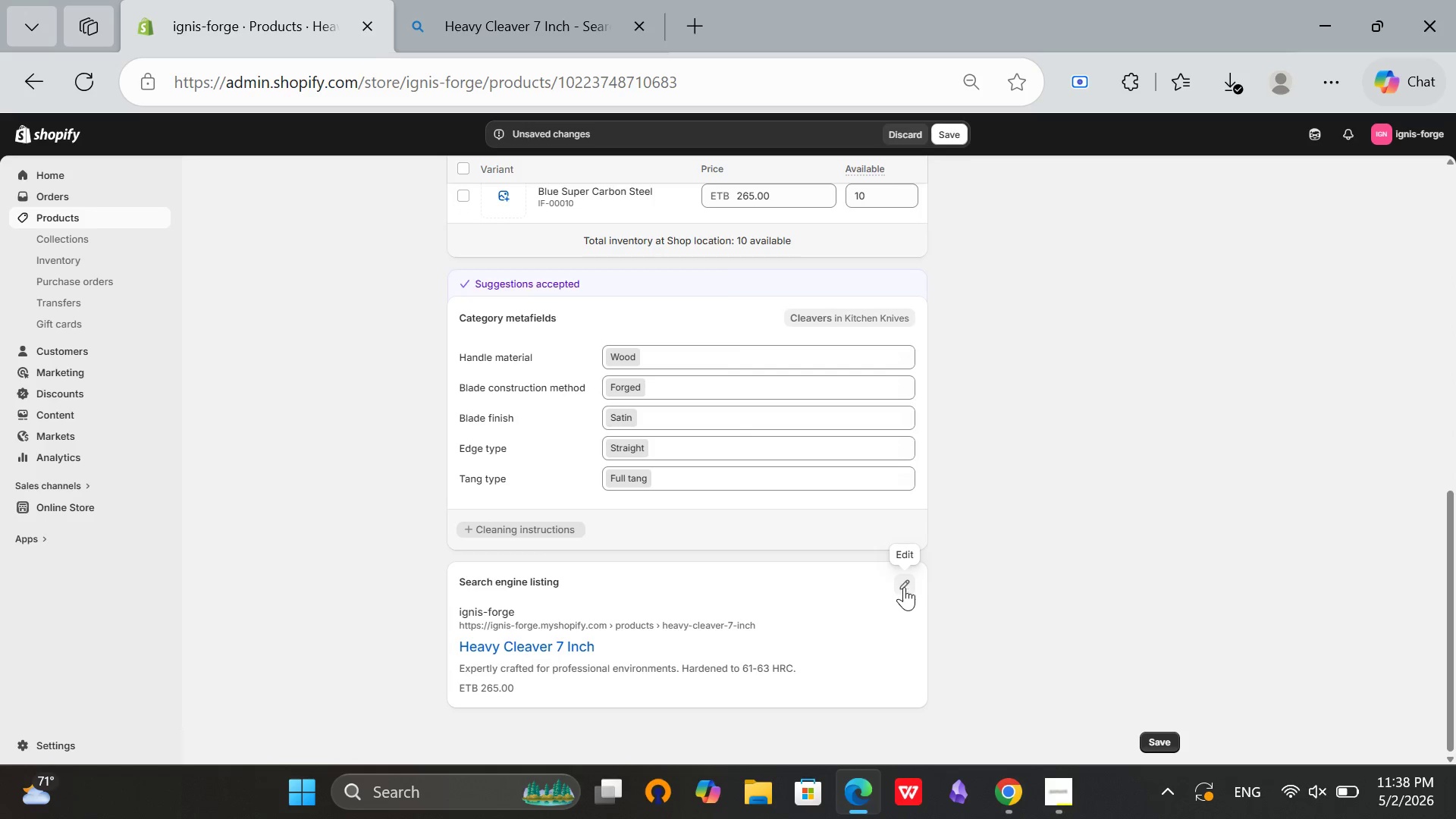 
left_click([902, 586])
 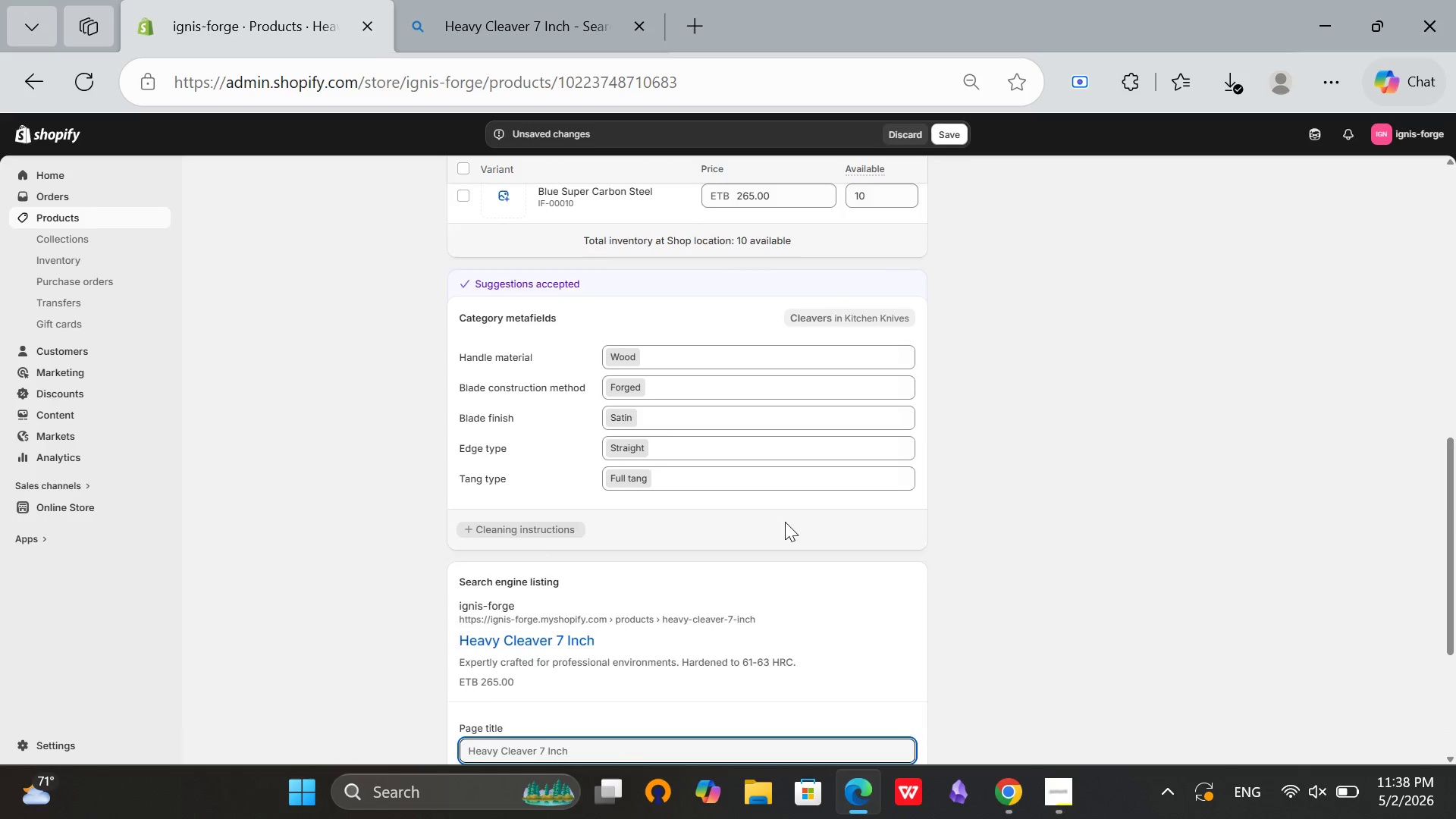 
scroll: coordinate [785, 522], scroll_direction: down, amount: 3.0
 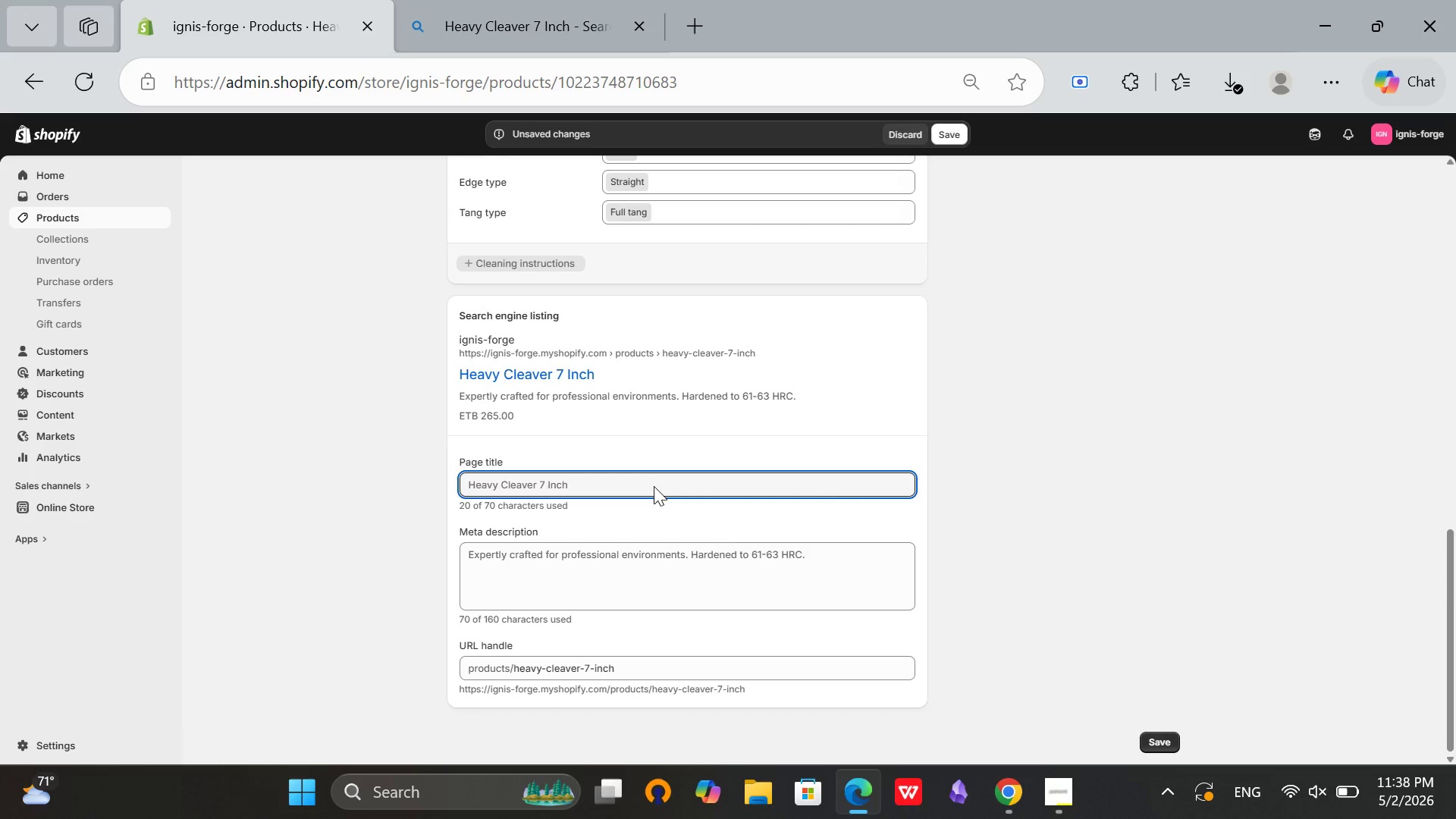 
double_click([654, 486])
 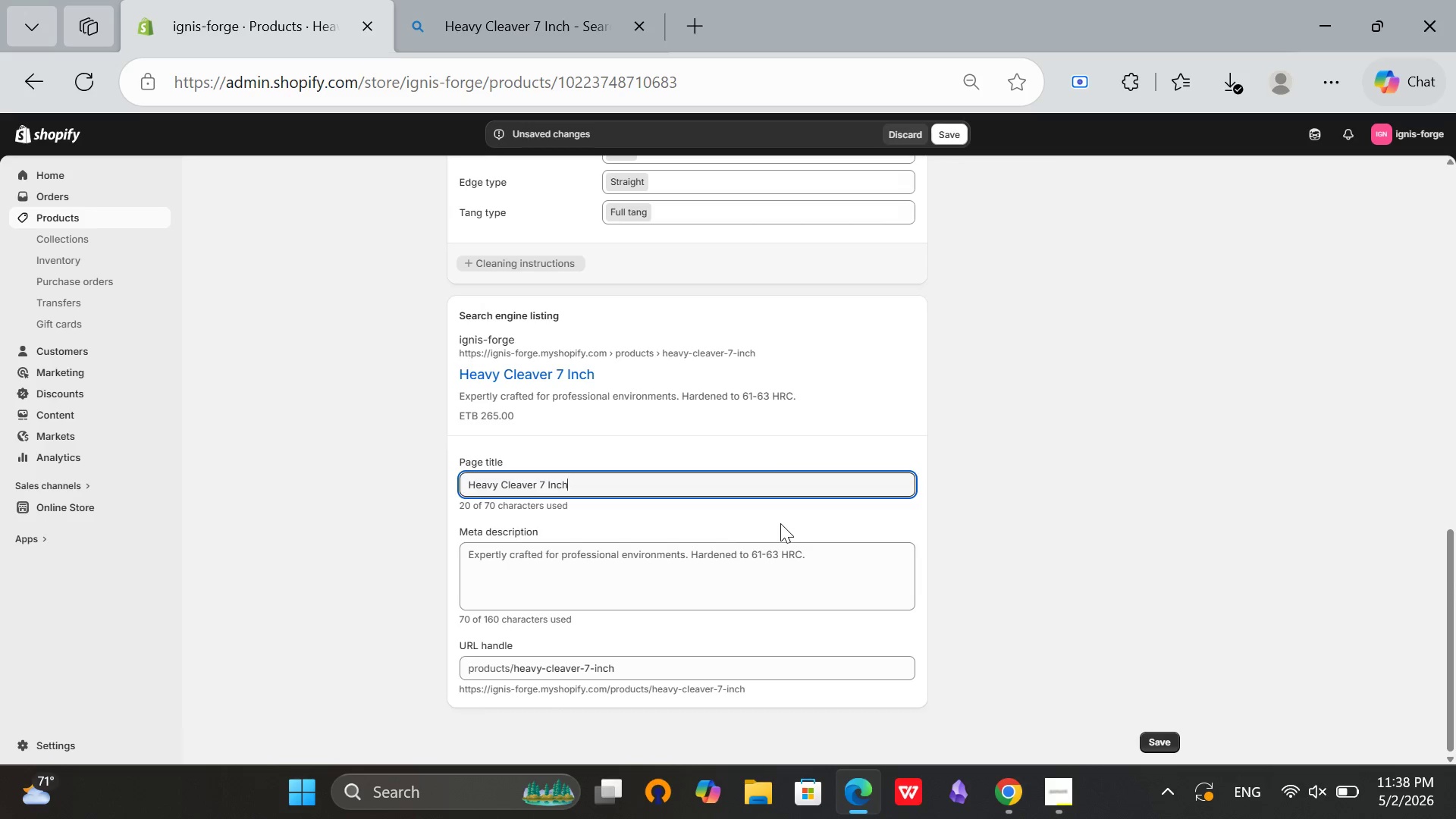 
type( - Meat & Bone Cutting Kn)
 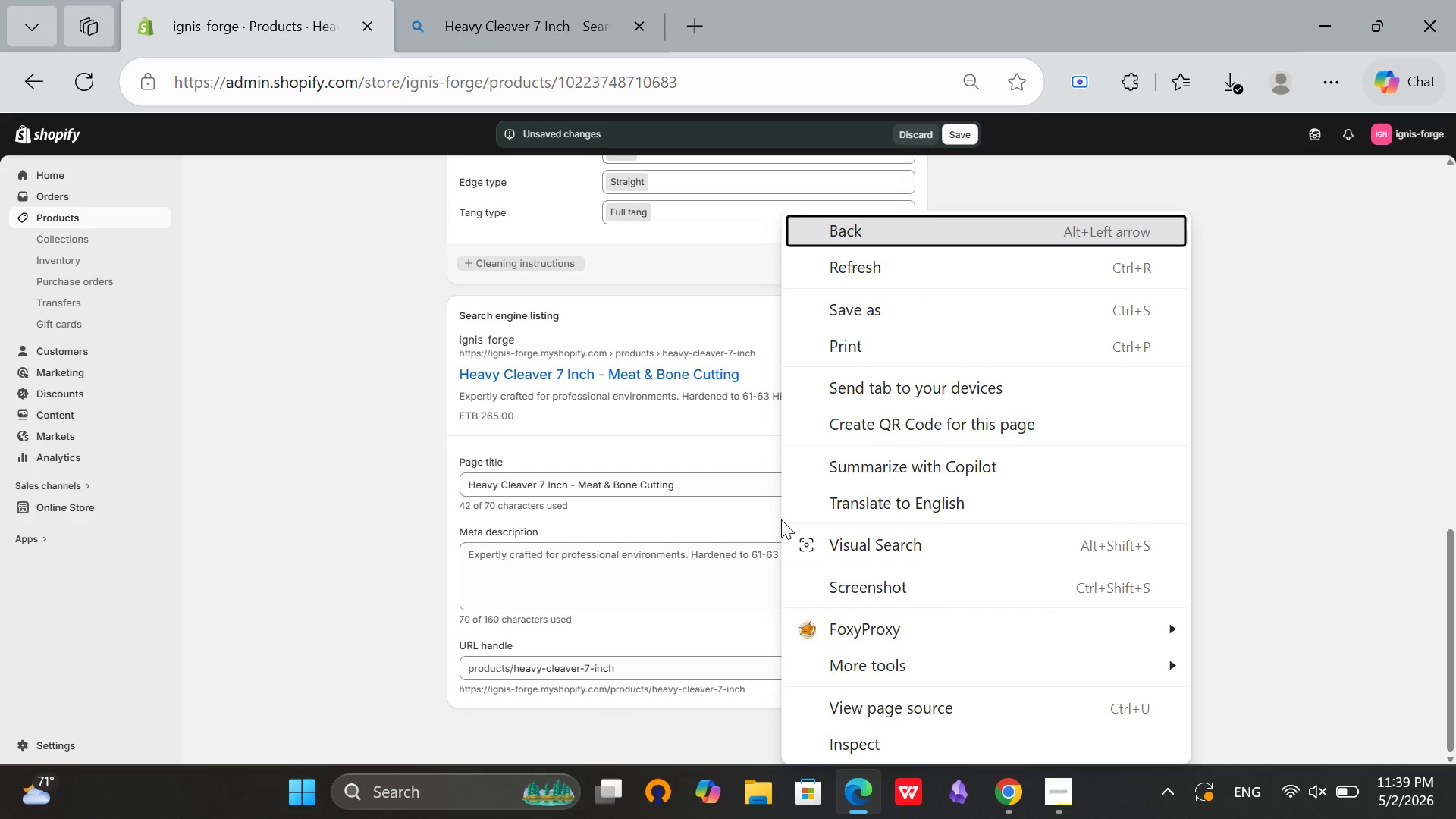 
 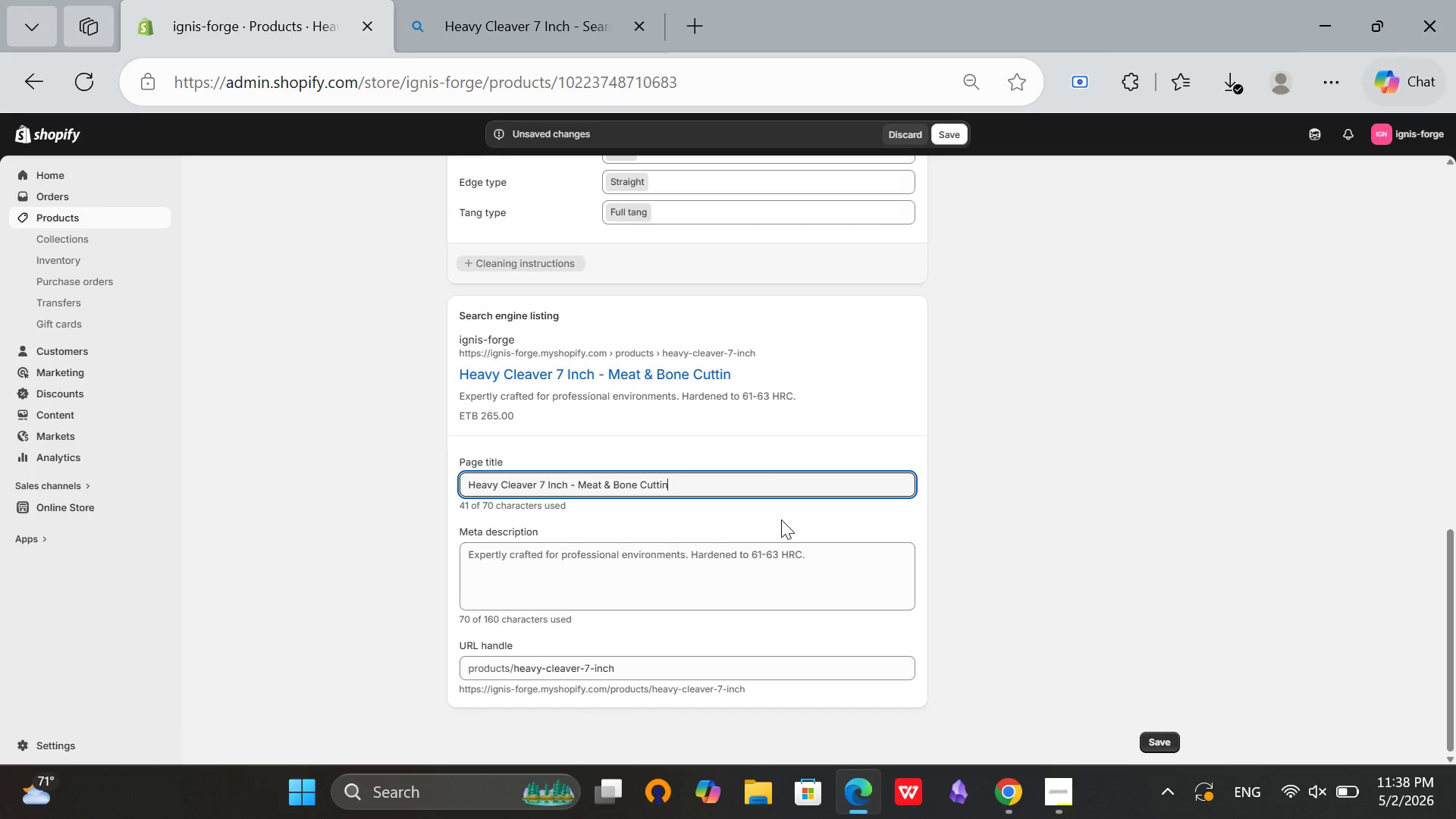 
right_click([781, 519])
 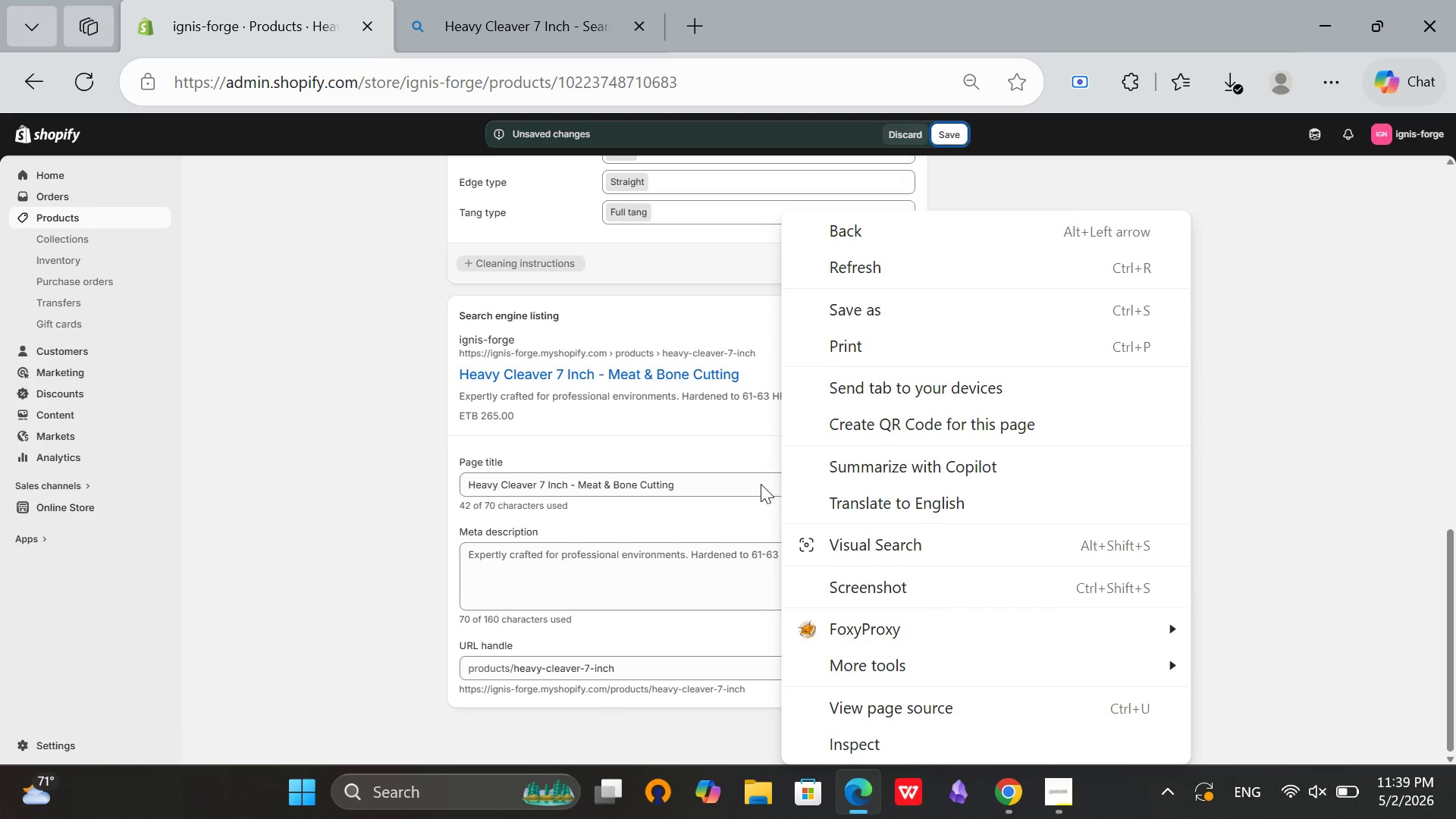 
left_click([725, 483])
 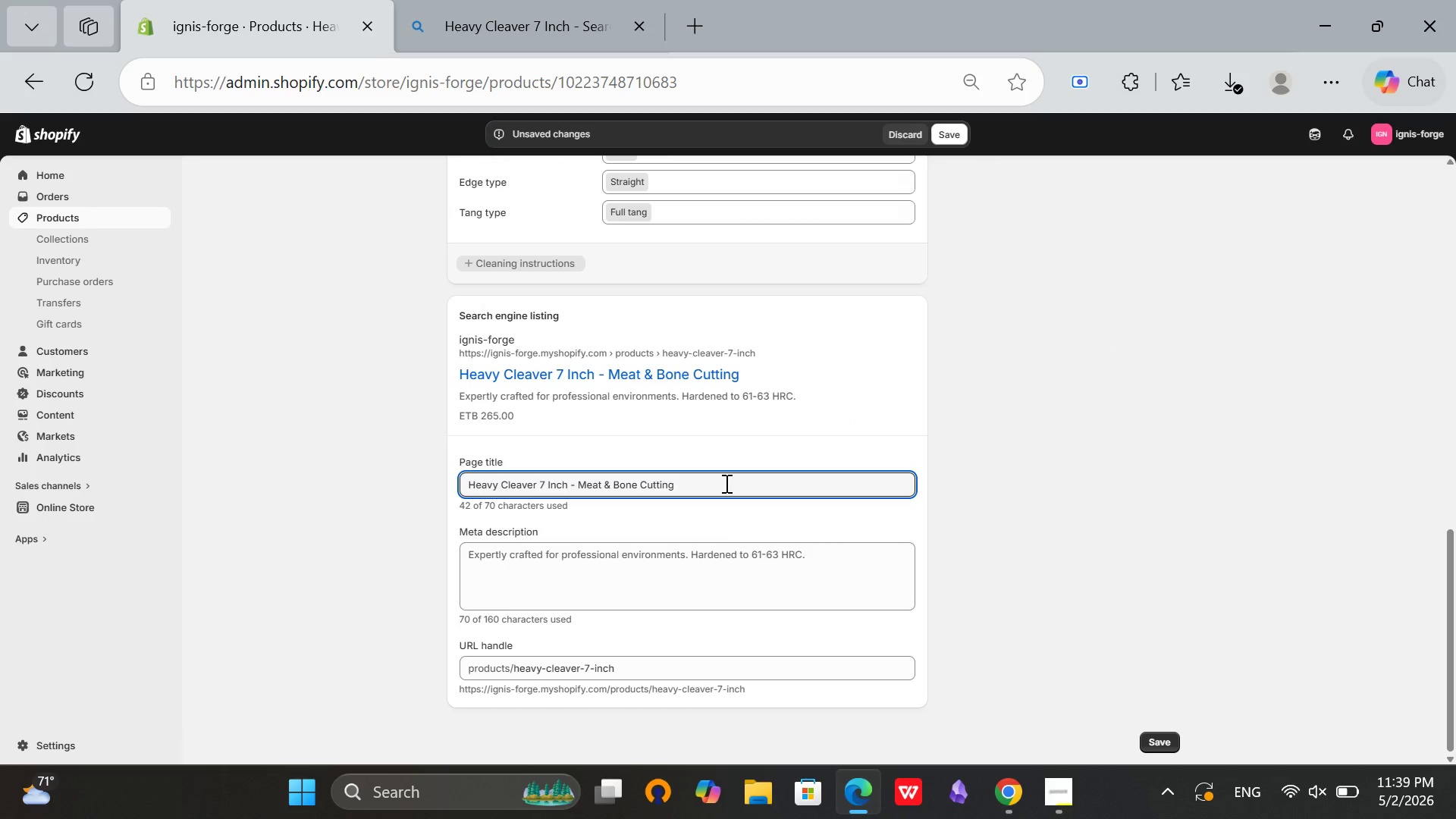 
type( Knife)
 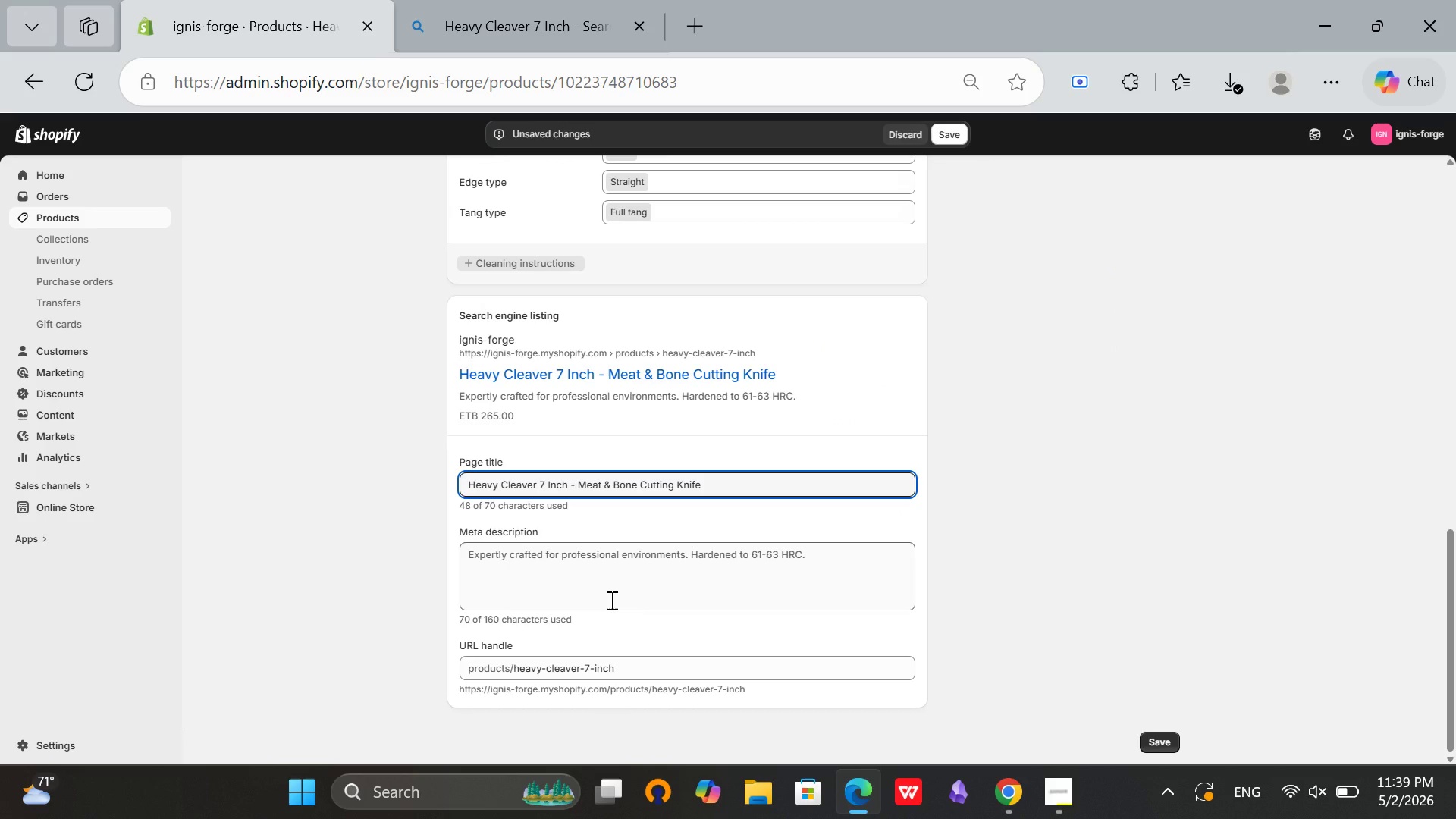 
left_click([610, 600])
 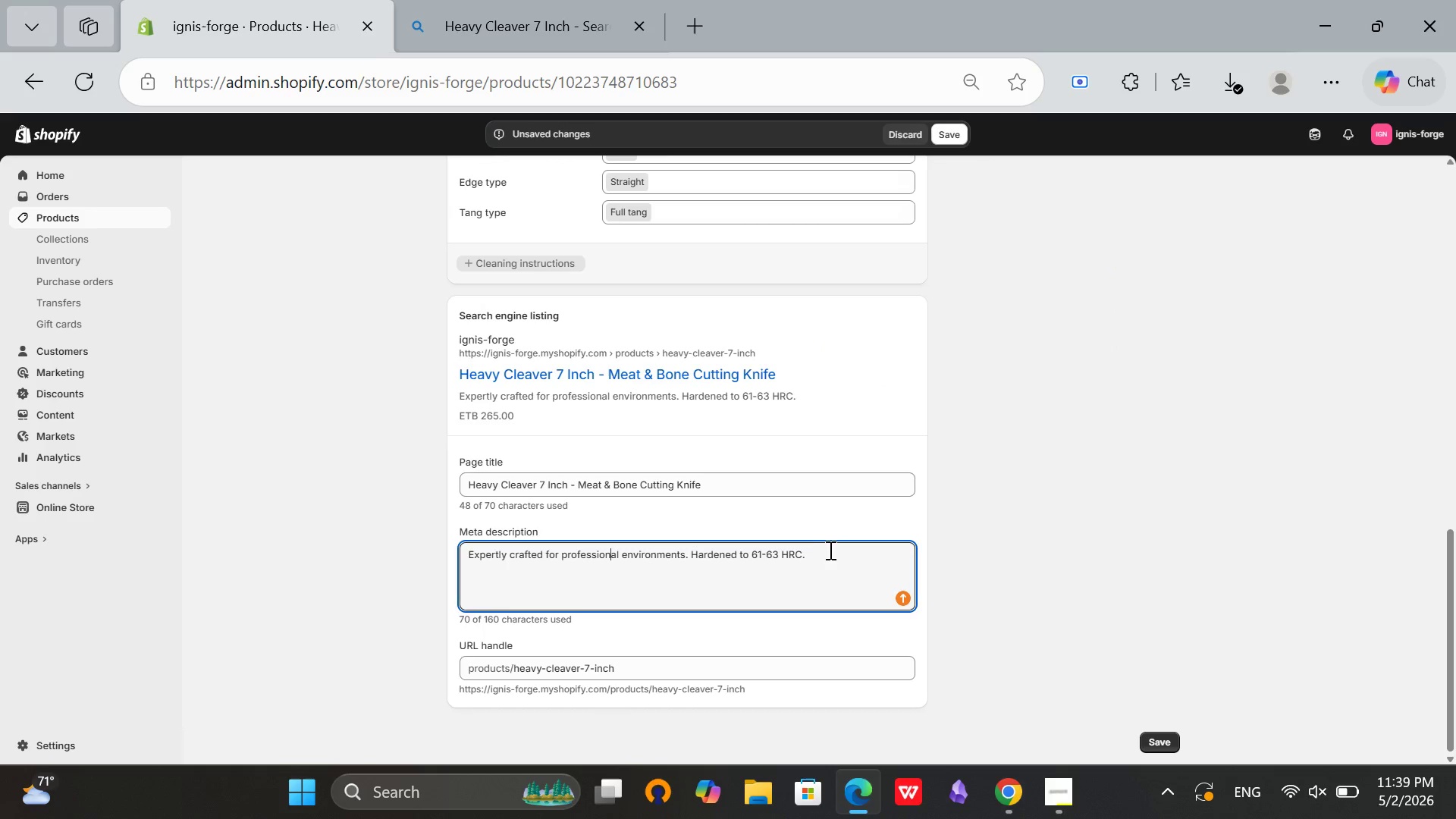 
left_click([821, 553])
 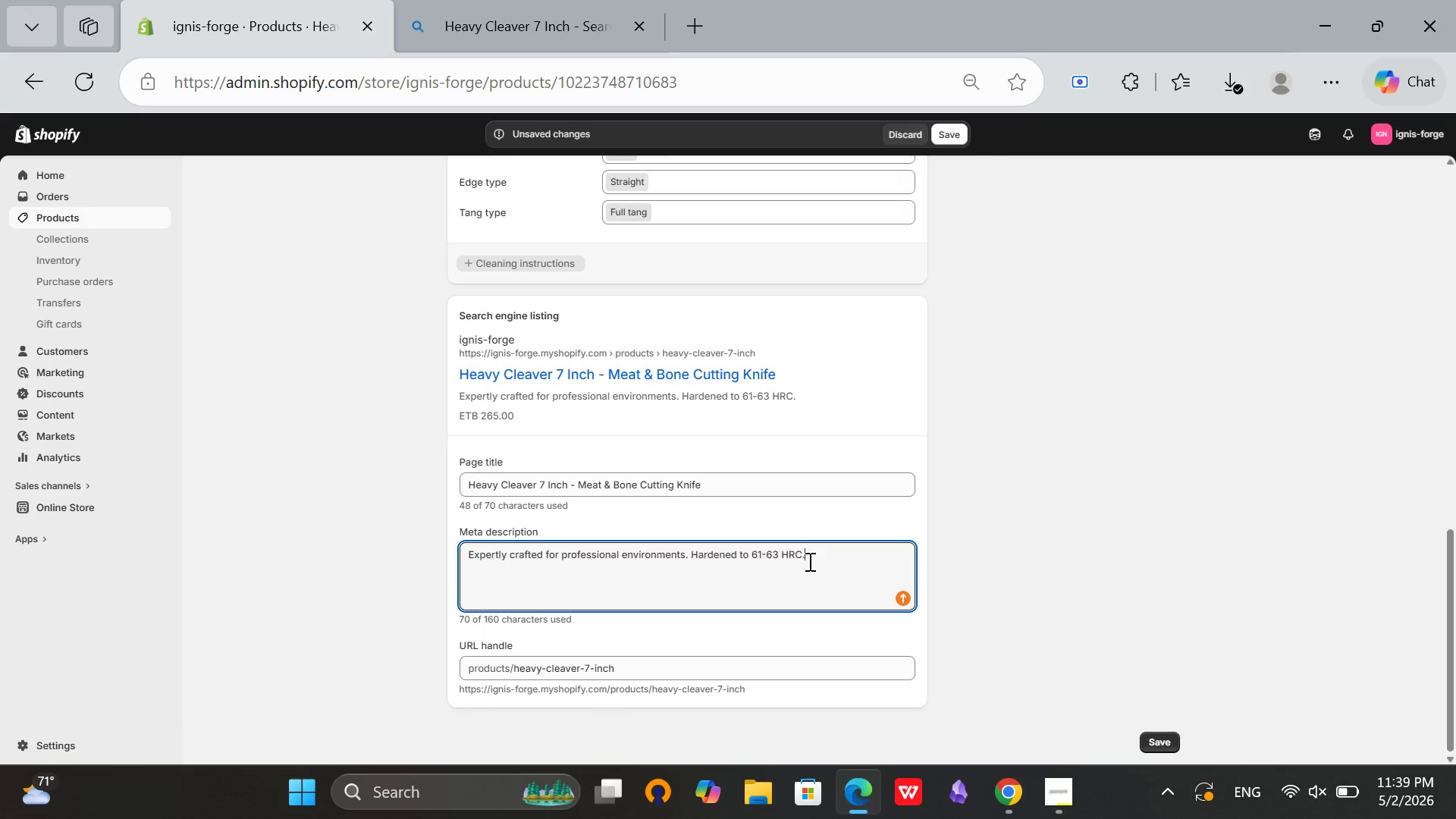 
left_click_drag(start_coordinate=[826, 555], to_coordinate=[450, 584])
 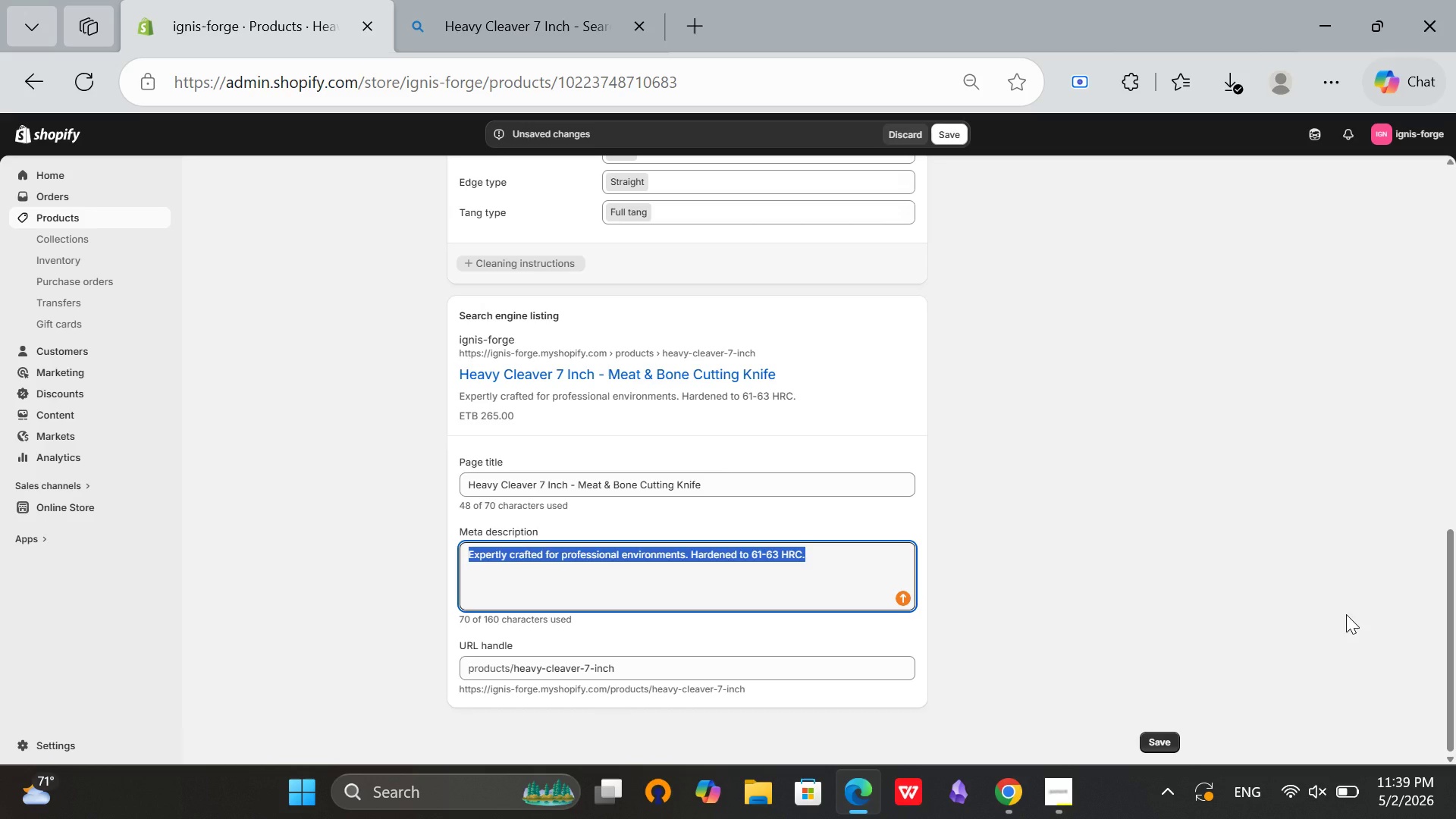 
wait(9.75)
 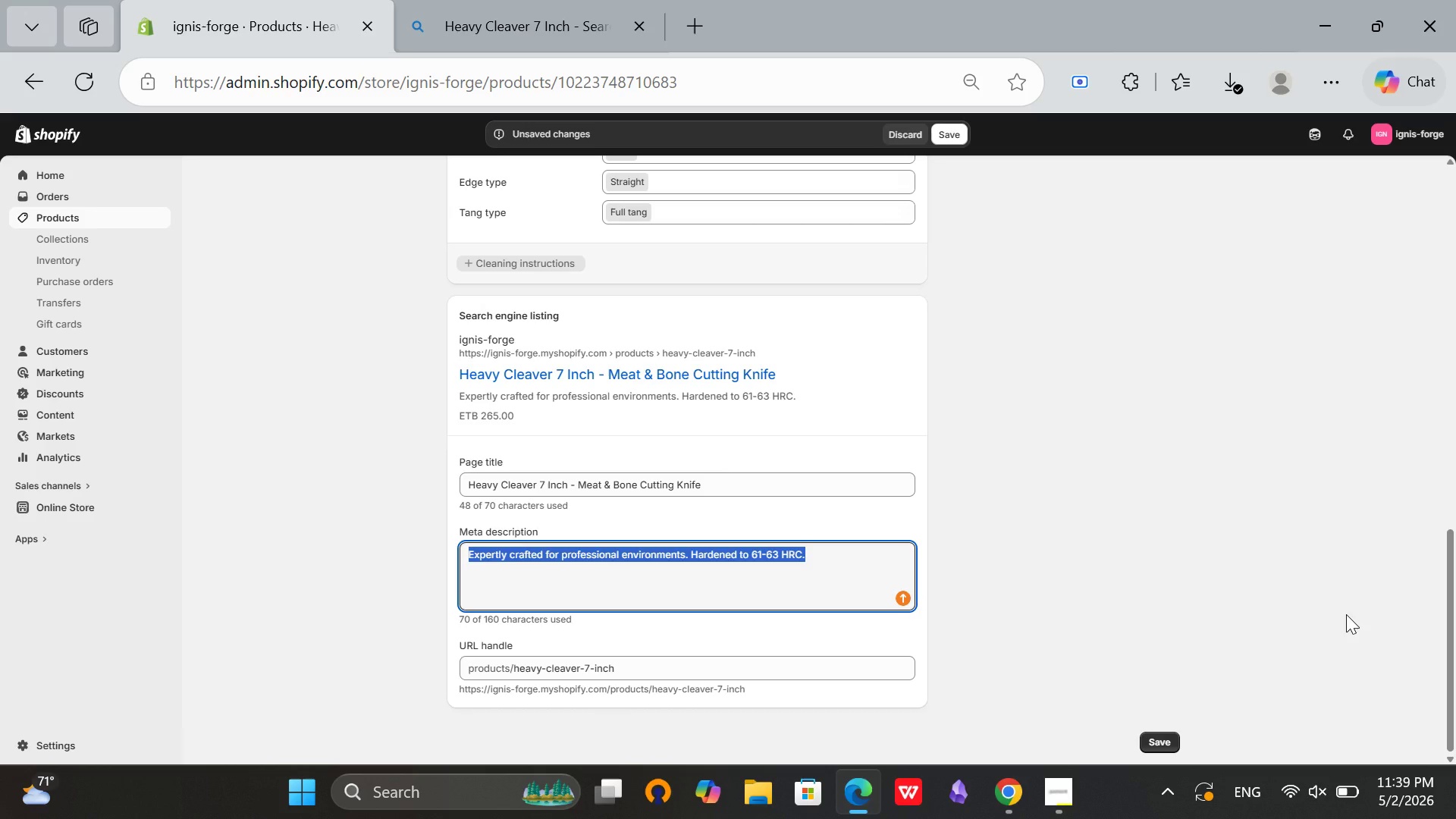 
key(Backspace)
 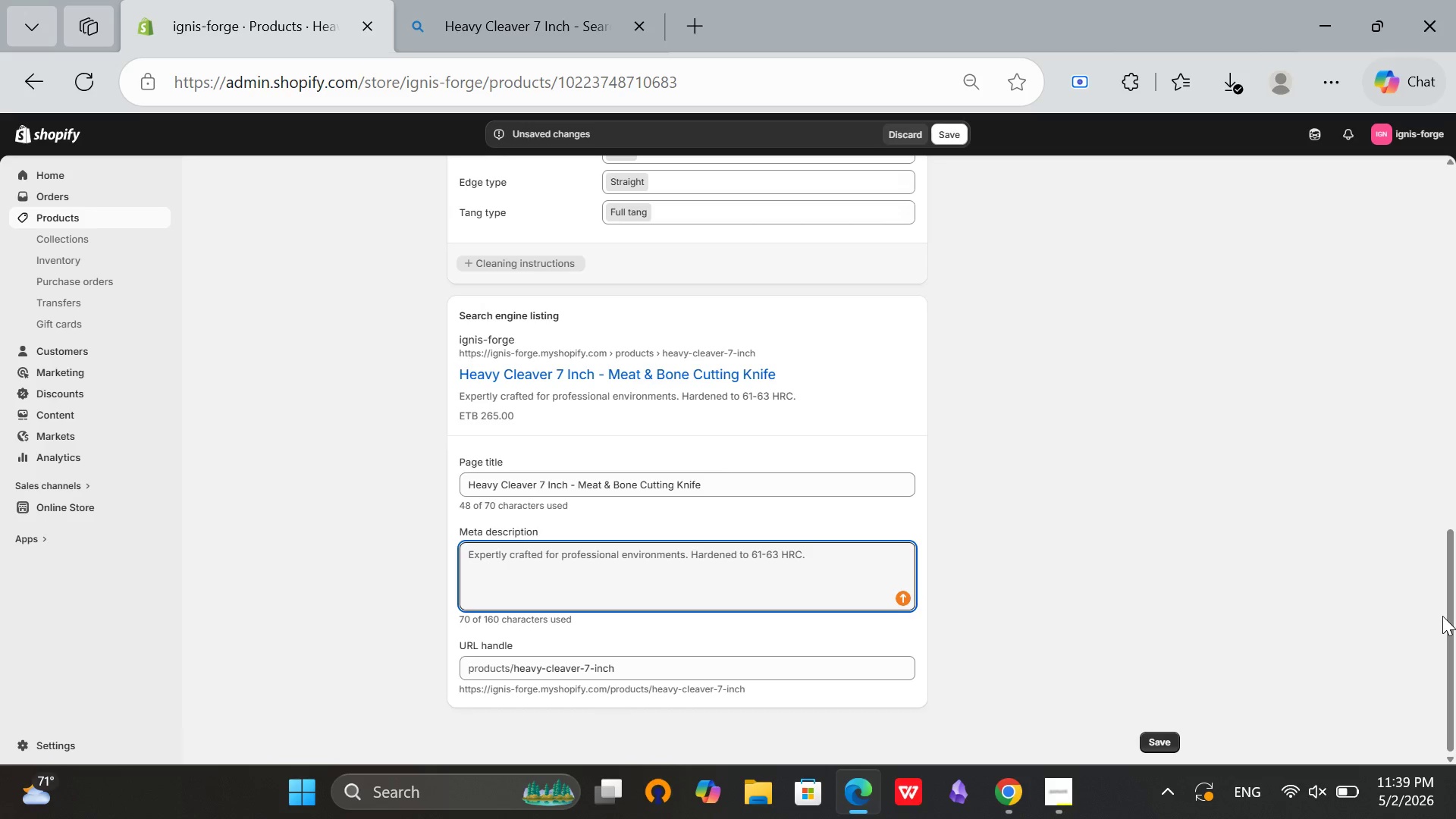 
type(7-inch heavy cleaver for cutting mear)
key(Backspace)
type(t and bone. Durable, powerful, and built for tough tasks.)
 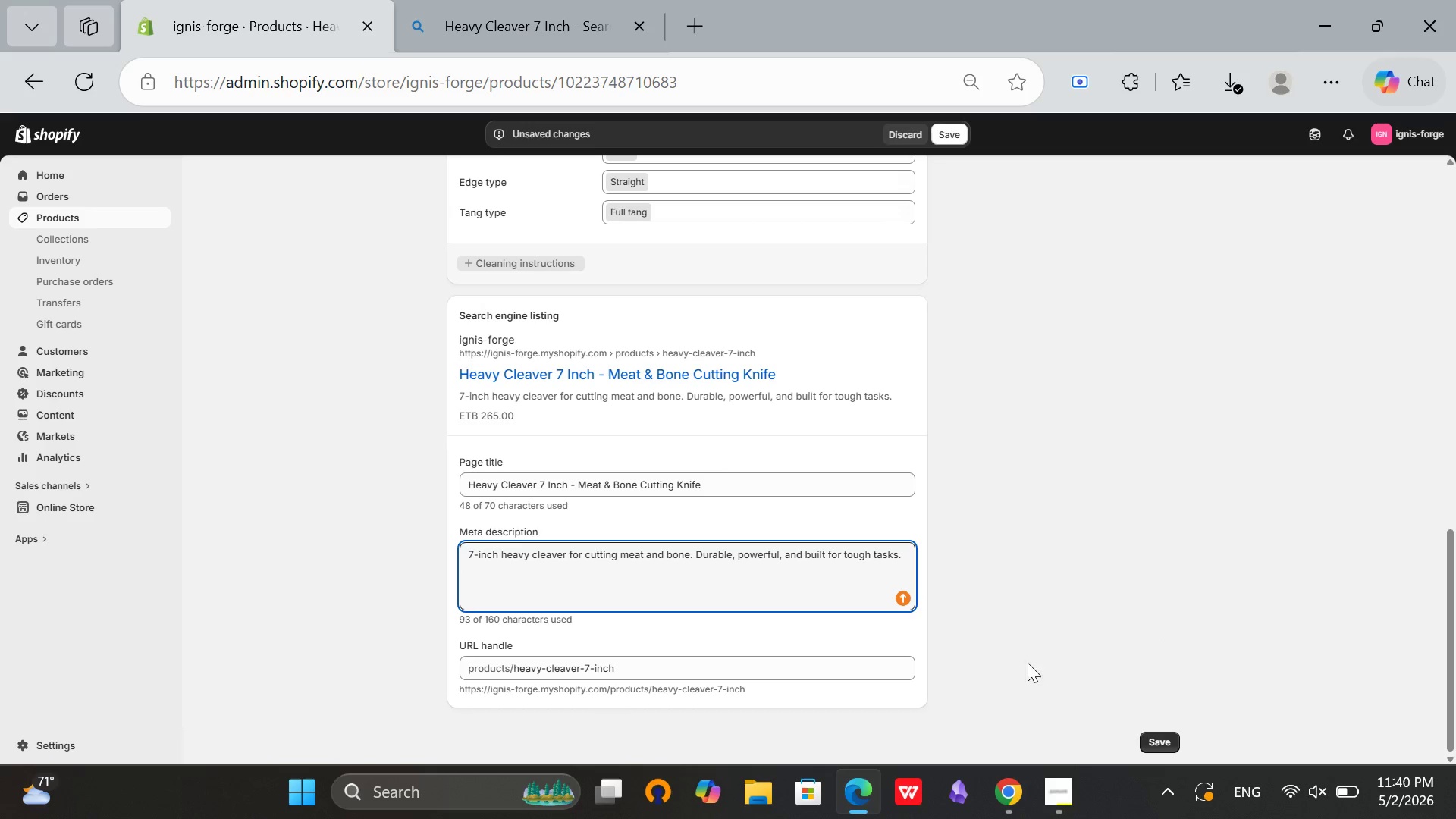 
scroll: coordinate [590, 413], scroll_direction: up, amount: 8.0
 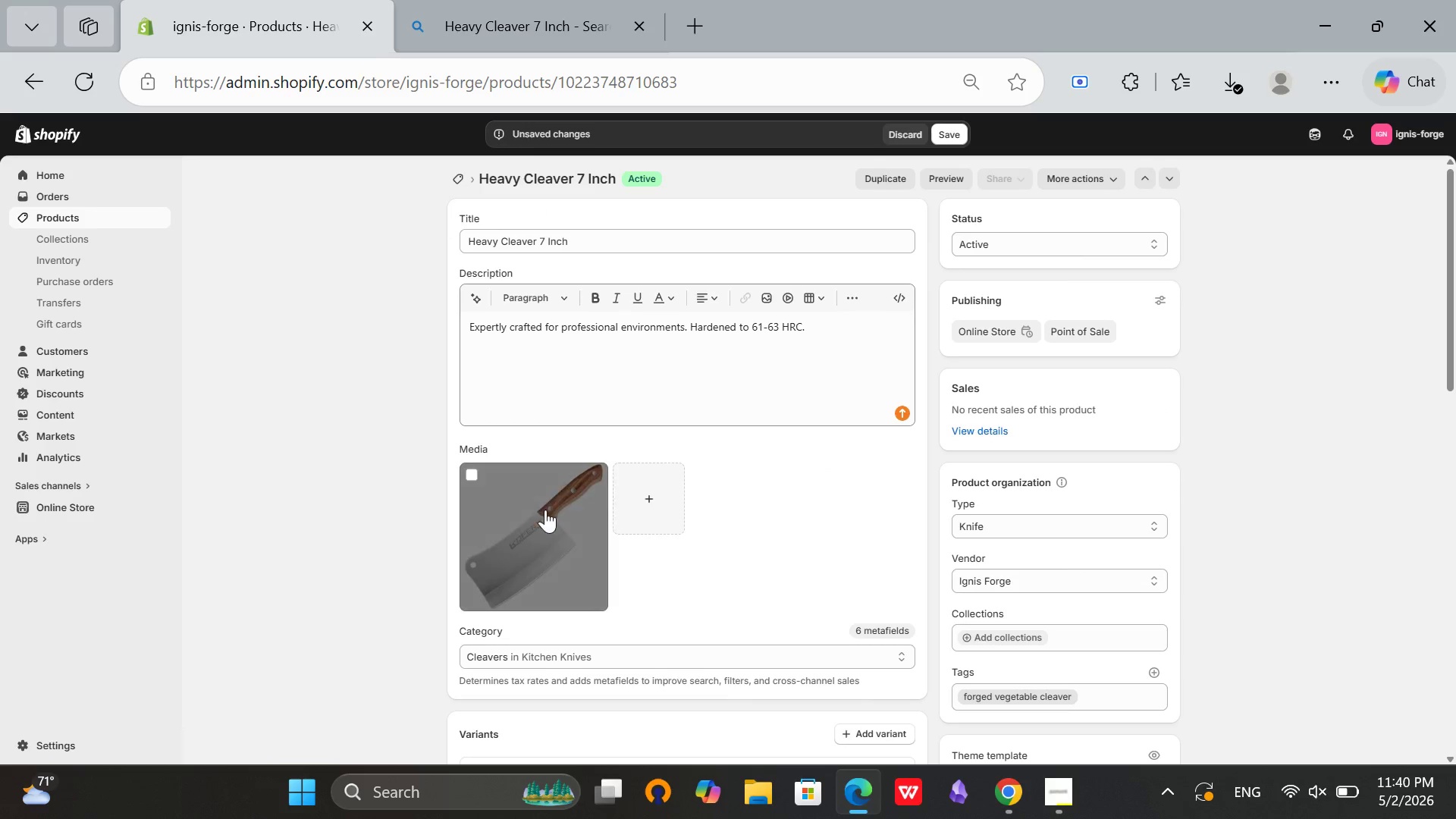 
left_click([545, 510])
 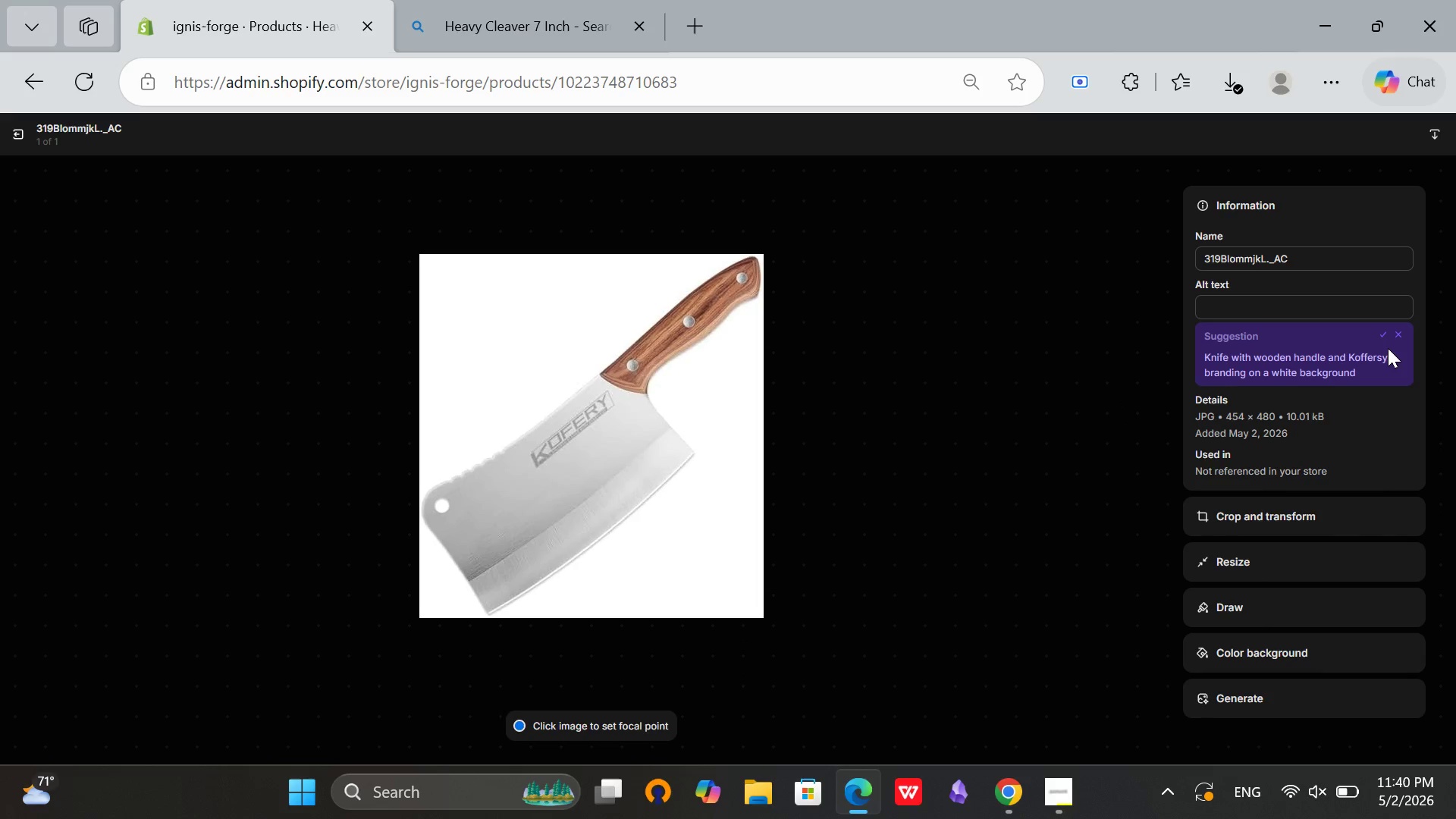 
left_click([1382, 337])
 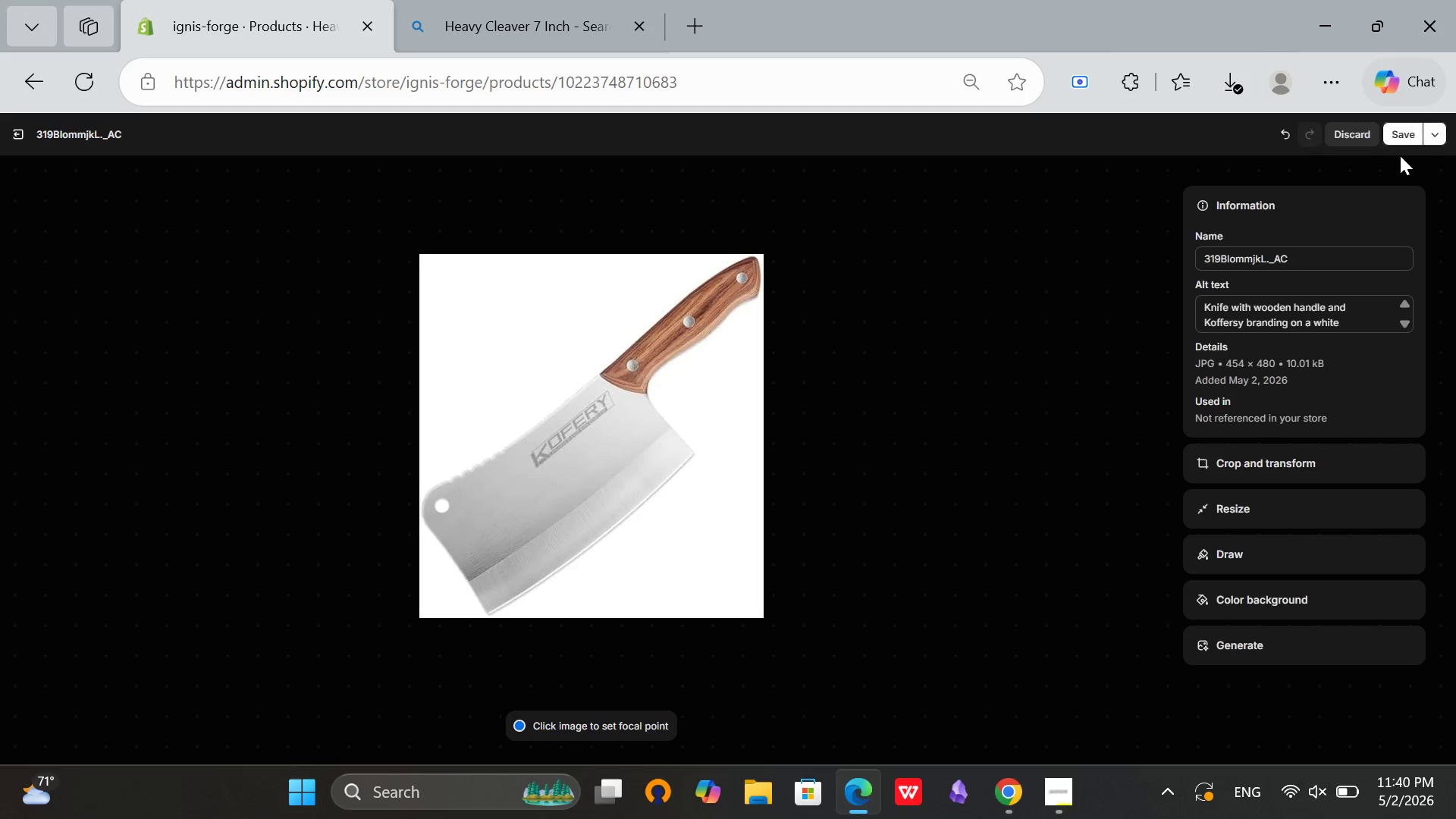 
left_click([1401, 134])
 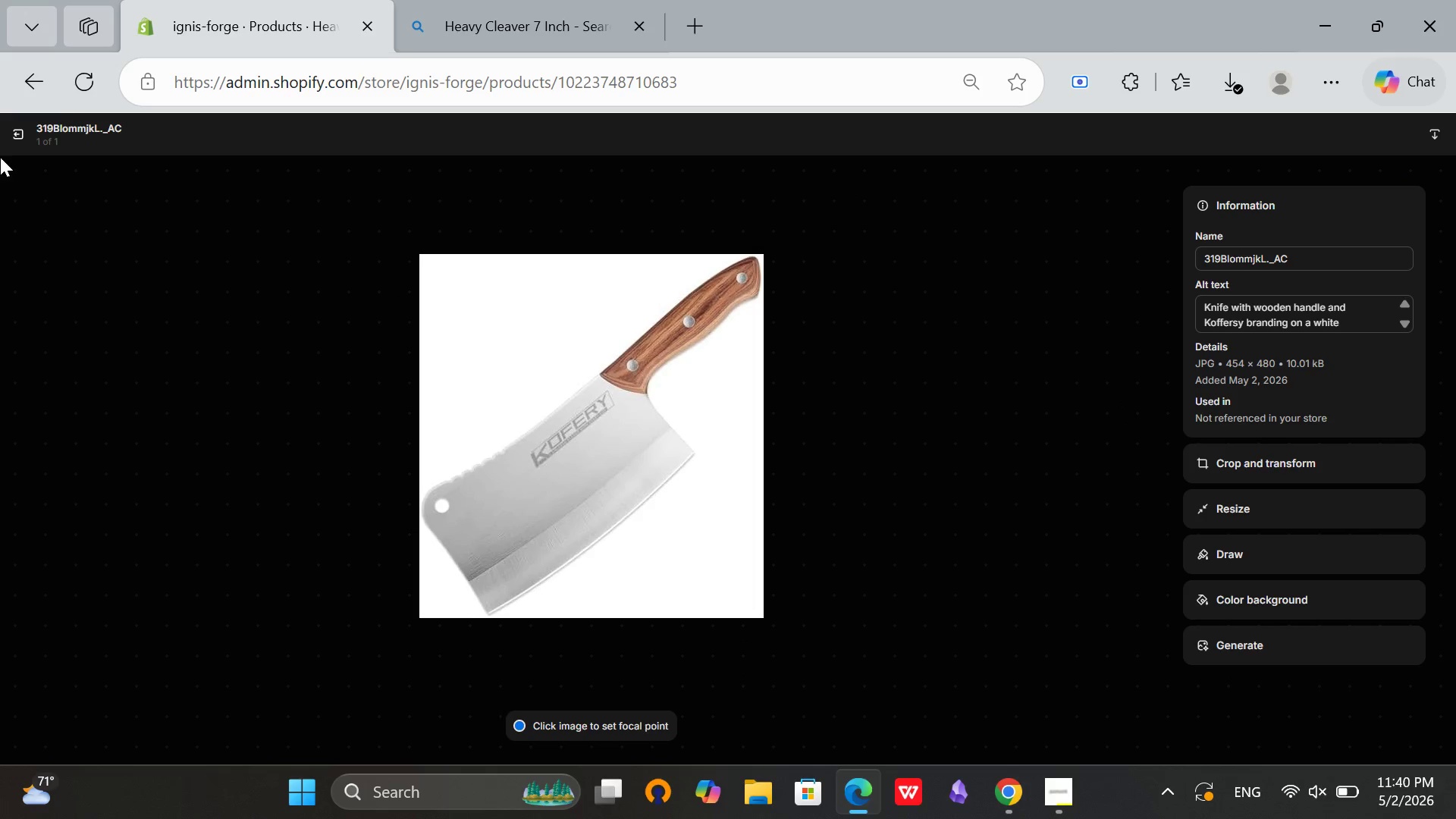 
left_click([18, 128])
 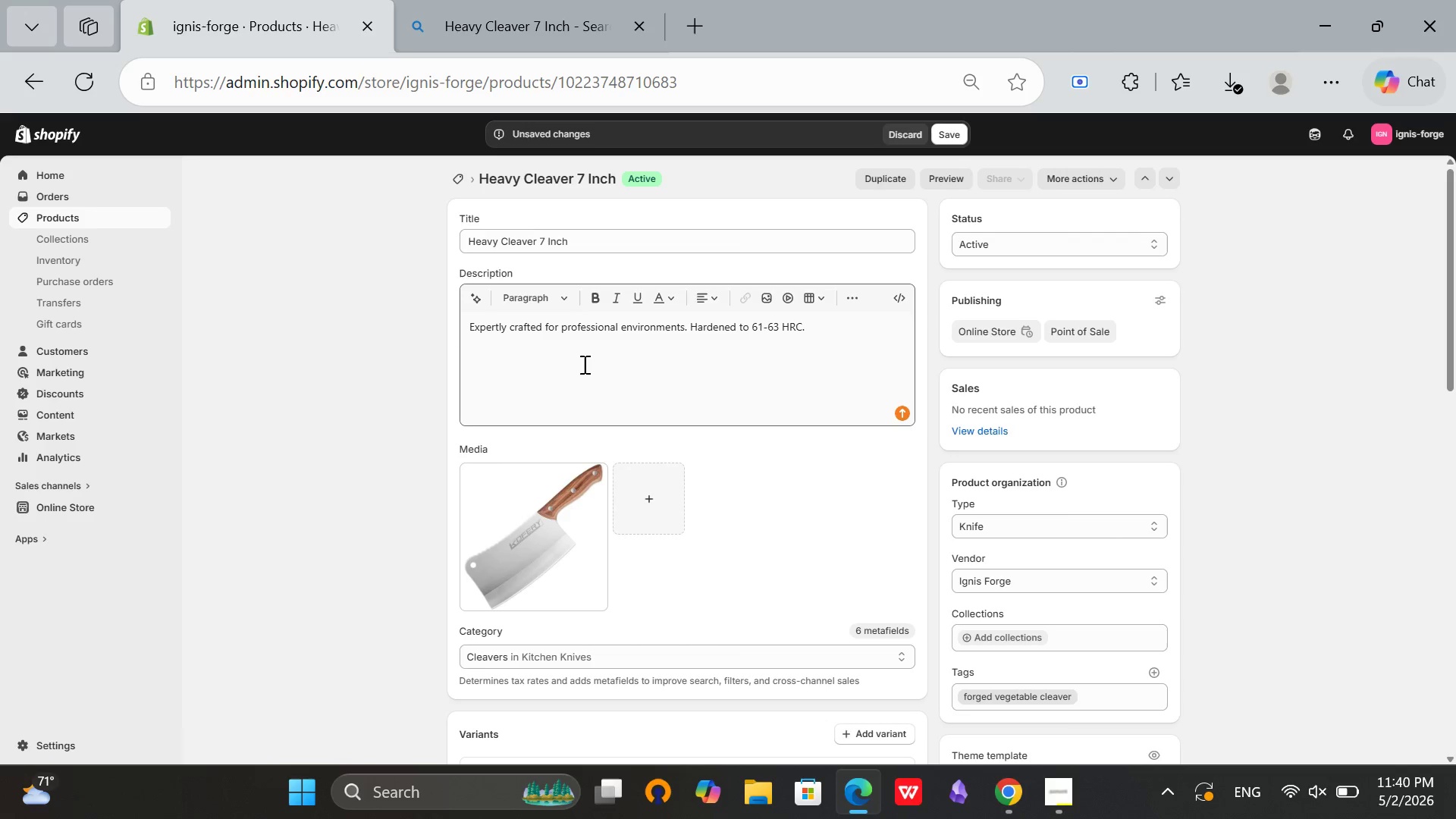 
scroll: coordinate [583, 364], scroll_direction: up, amount: 1.0
 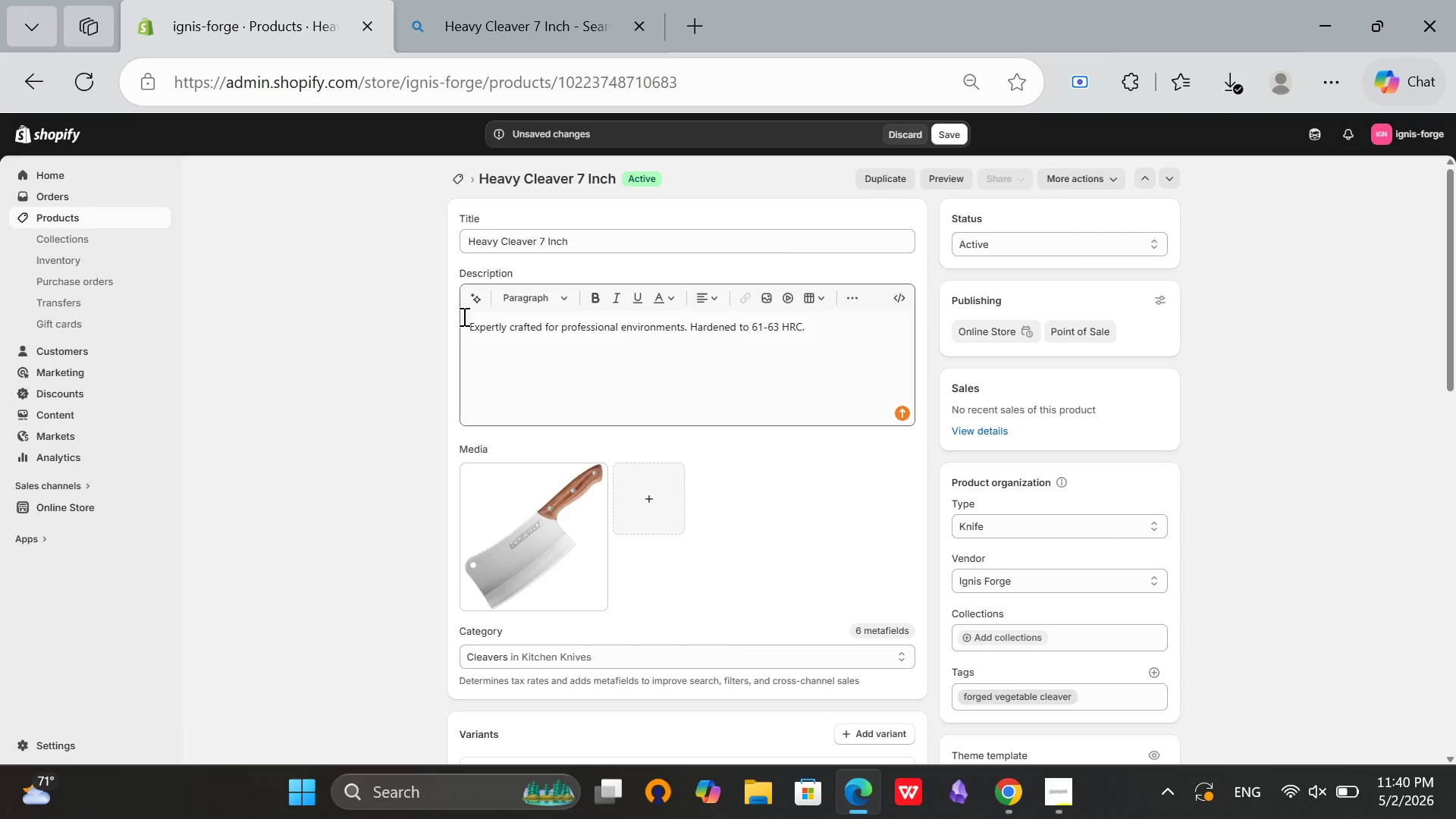 
left_click([467, 328])
 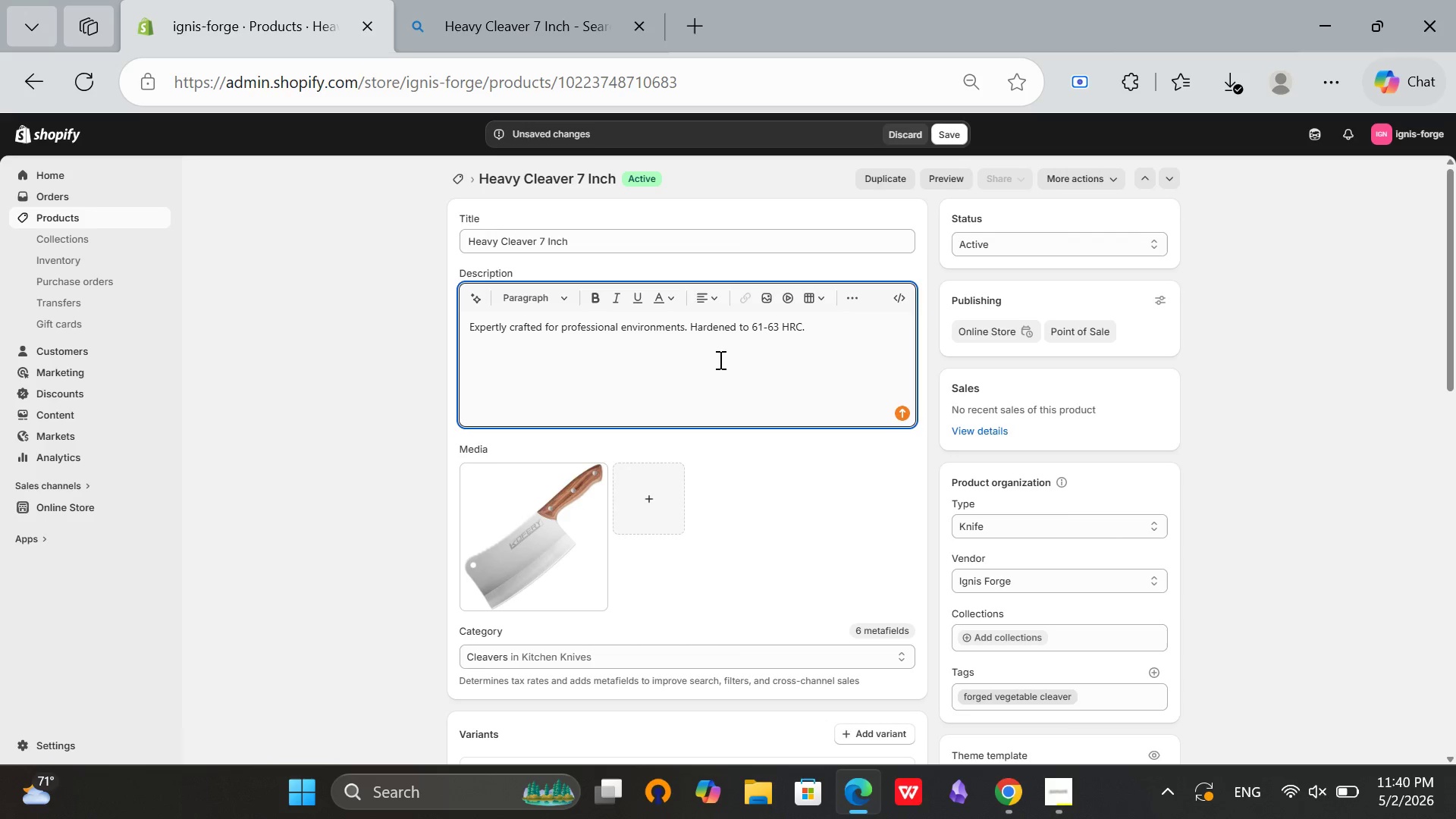 
scroll: coordinate [720, 369], scroll_direction: down, amount: 3.0
 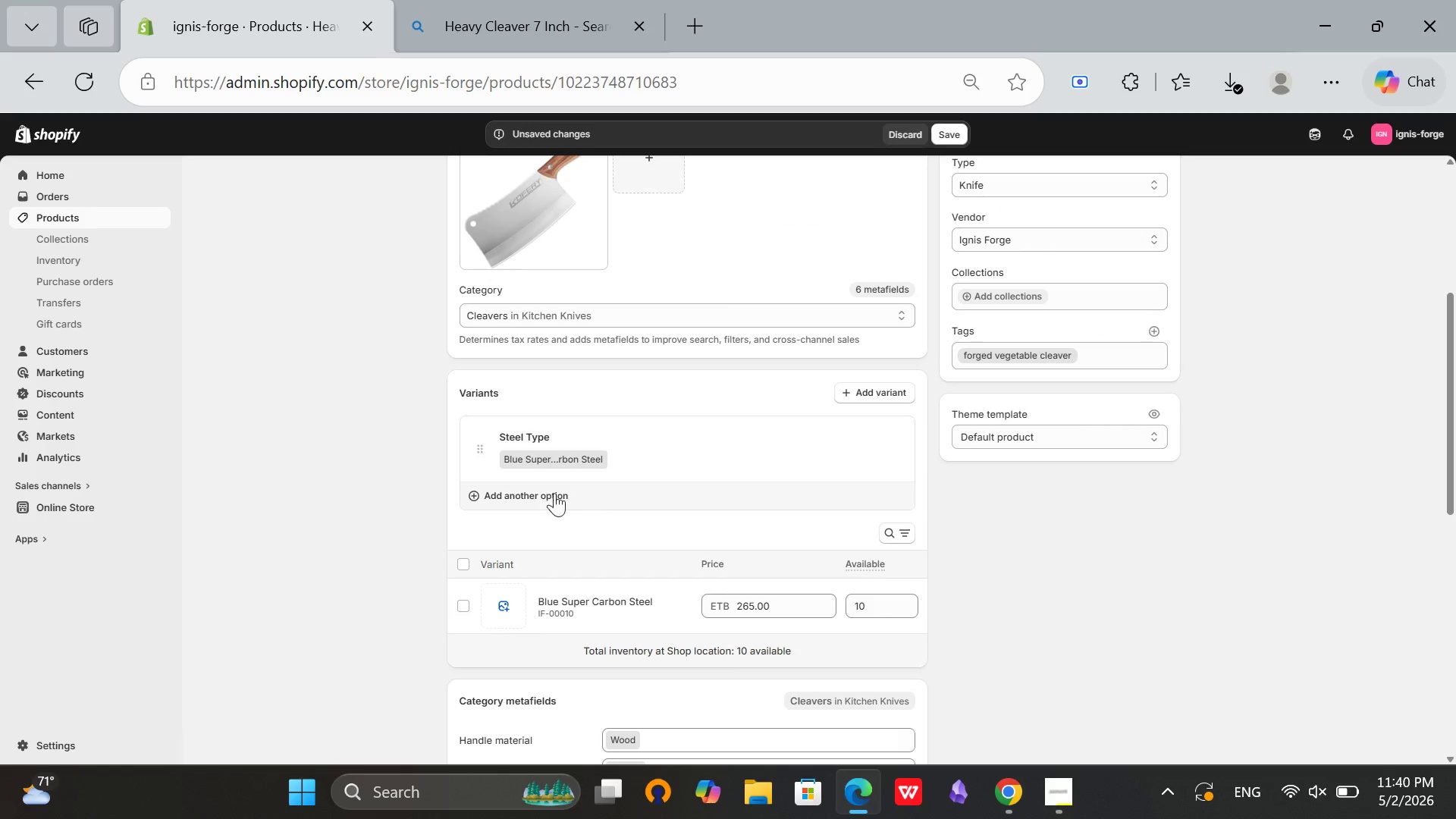 
scroll: coordinate [605, 447], scroll_direction: up, amount: 10.0
 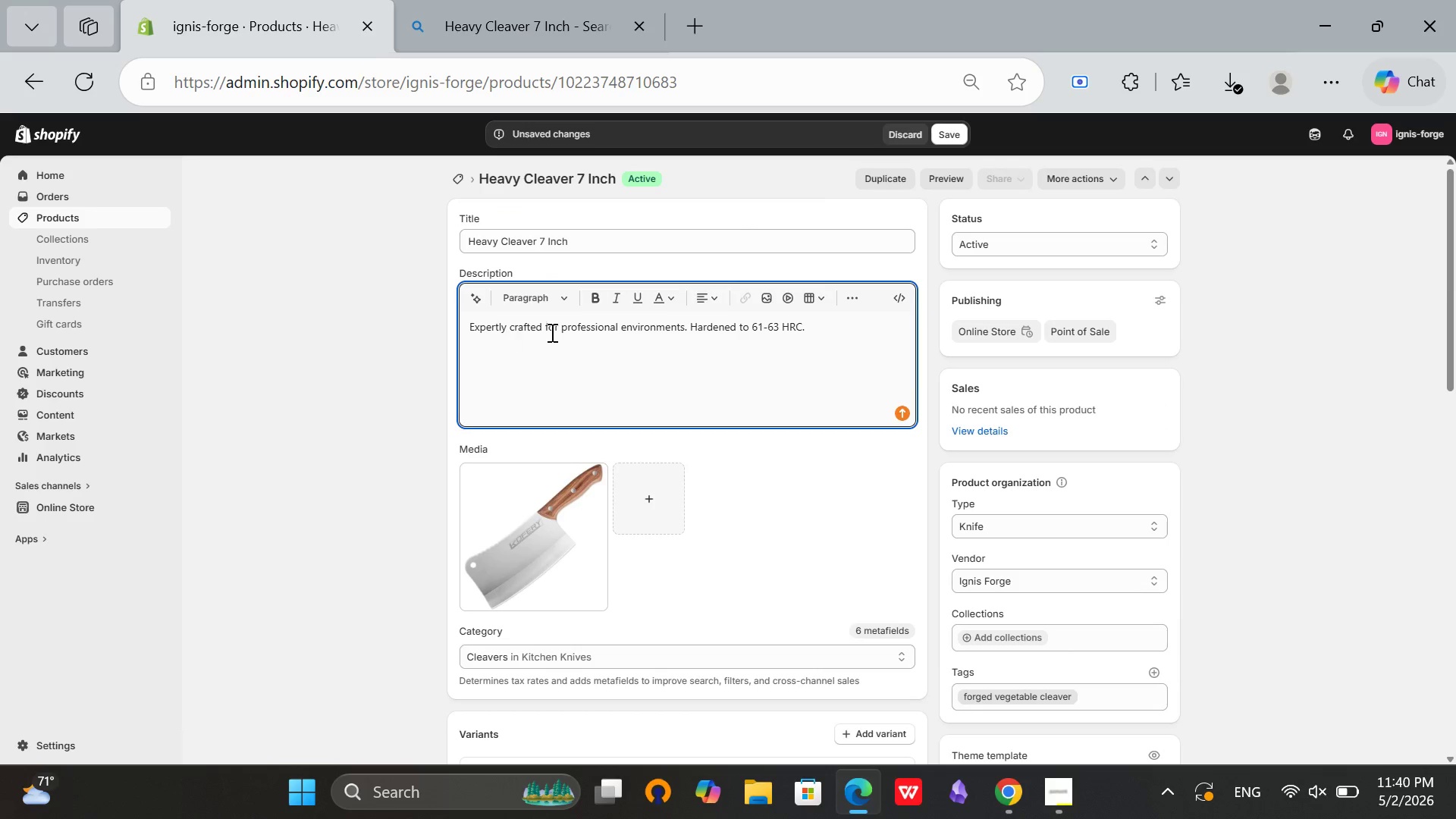 
mouse_move([617, 309])
 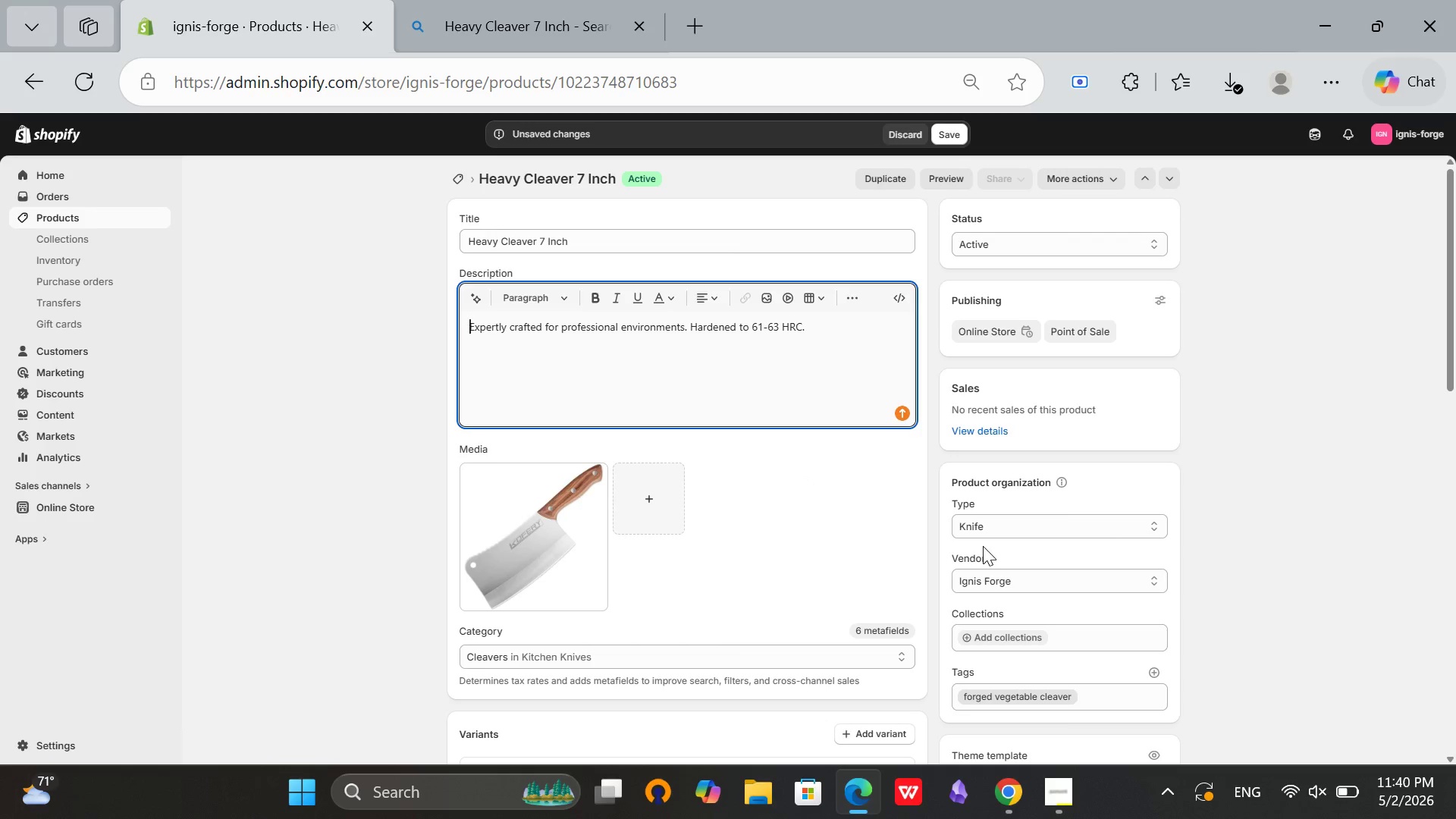 
wait(7.96)
 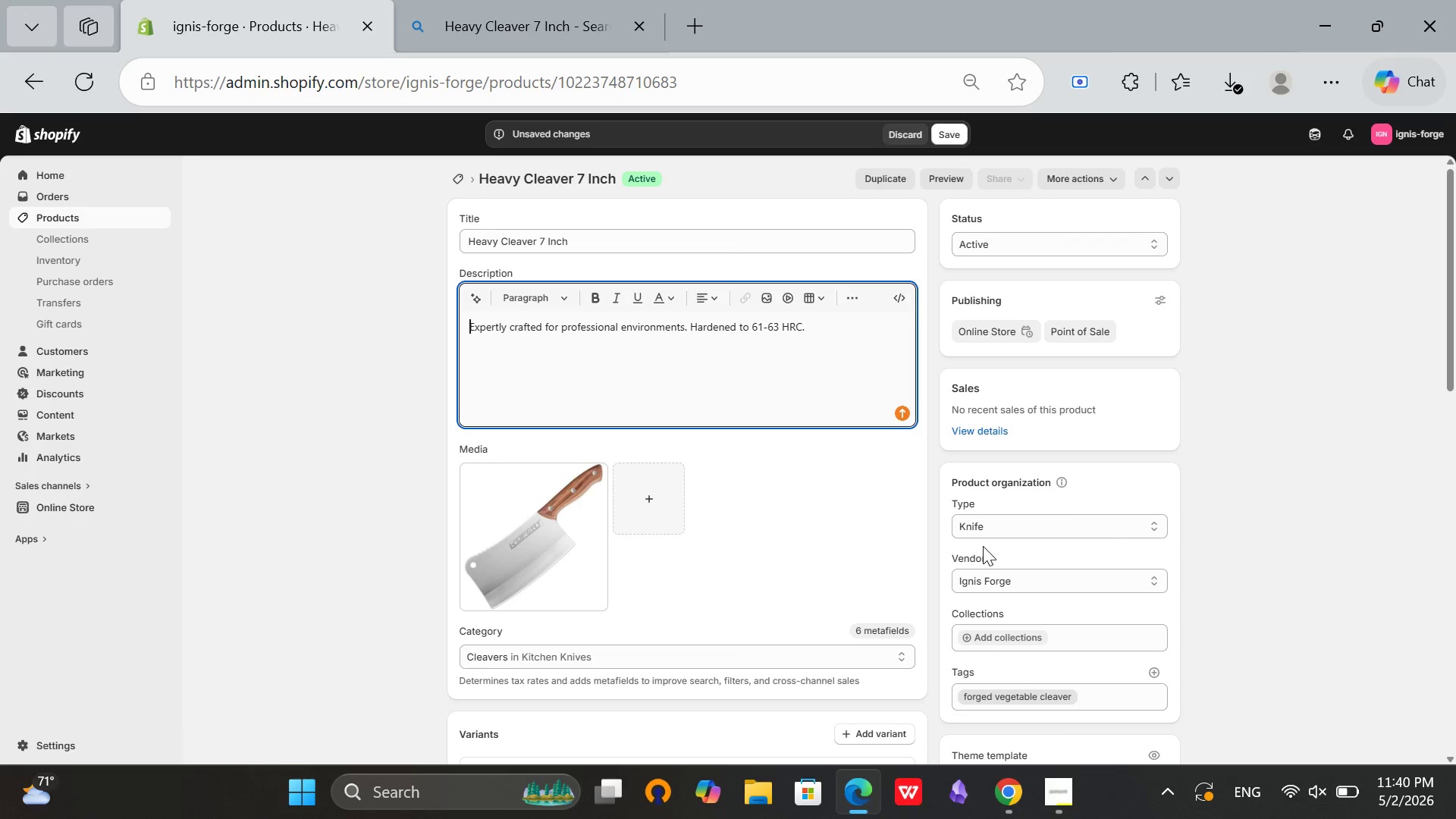 
scroll: coordinate [983, 546], scroll_direction: down, amount: 7.0
 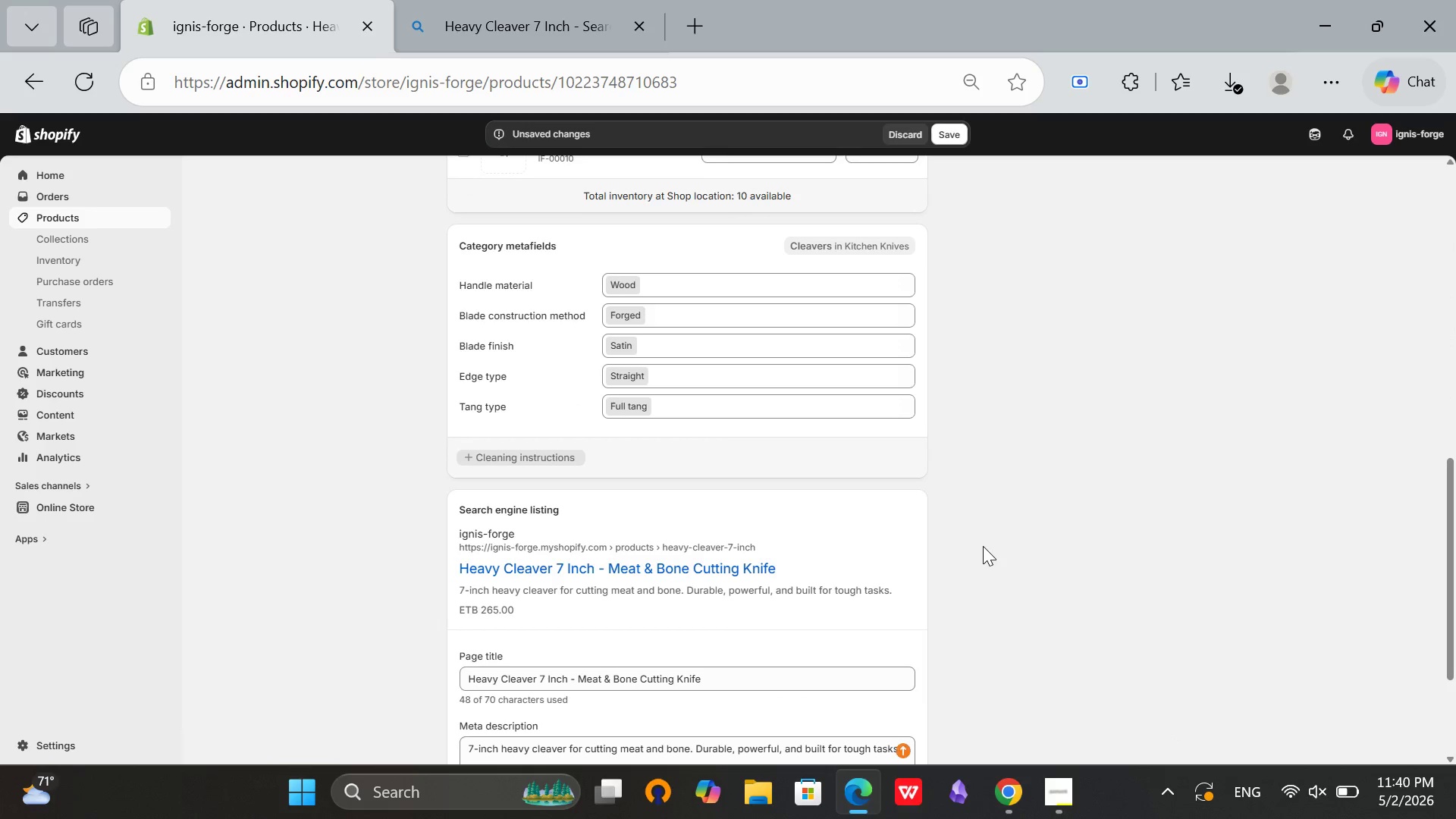 
scroll: coordinate [1116, 165], scroll_direction: up, amount: 8.0
 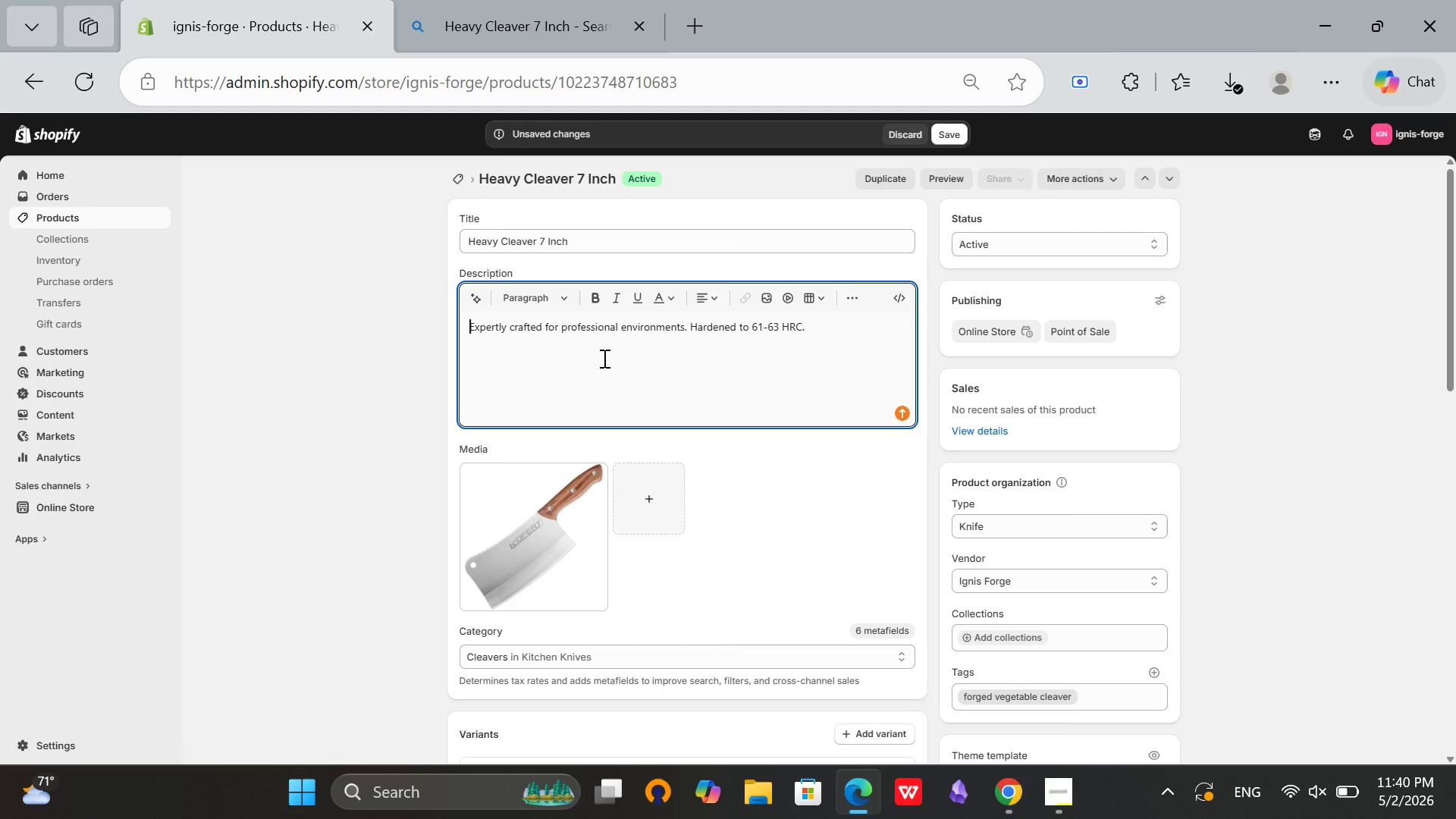 
wait(20.64)
 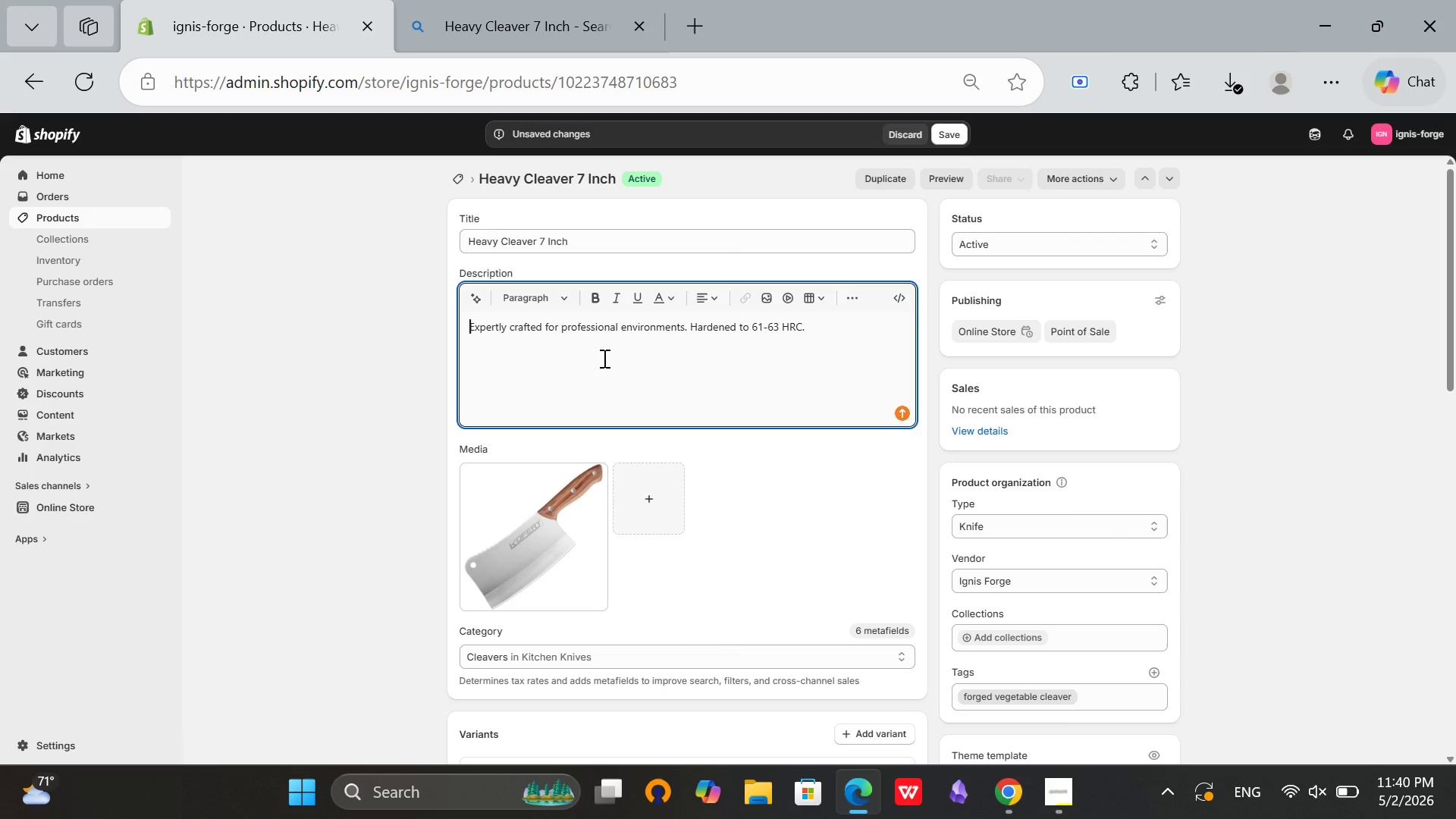 
type(A robust cleaver )
 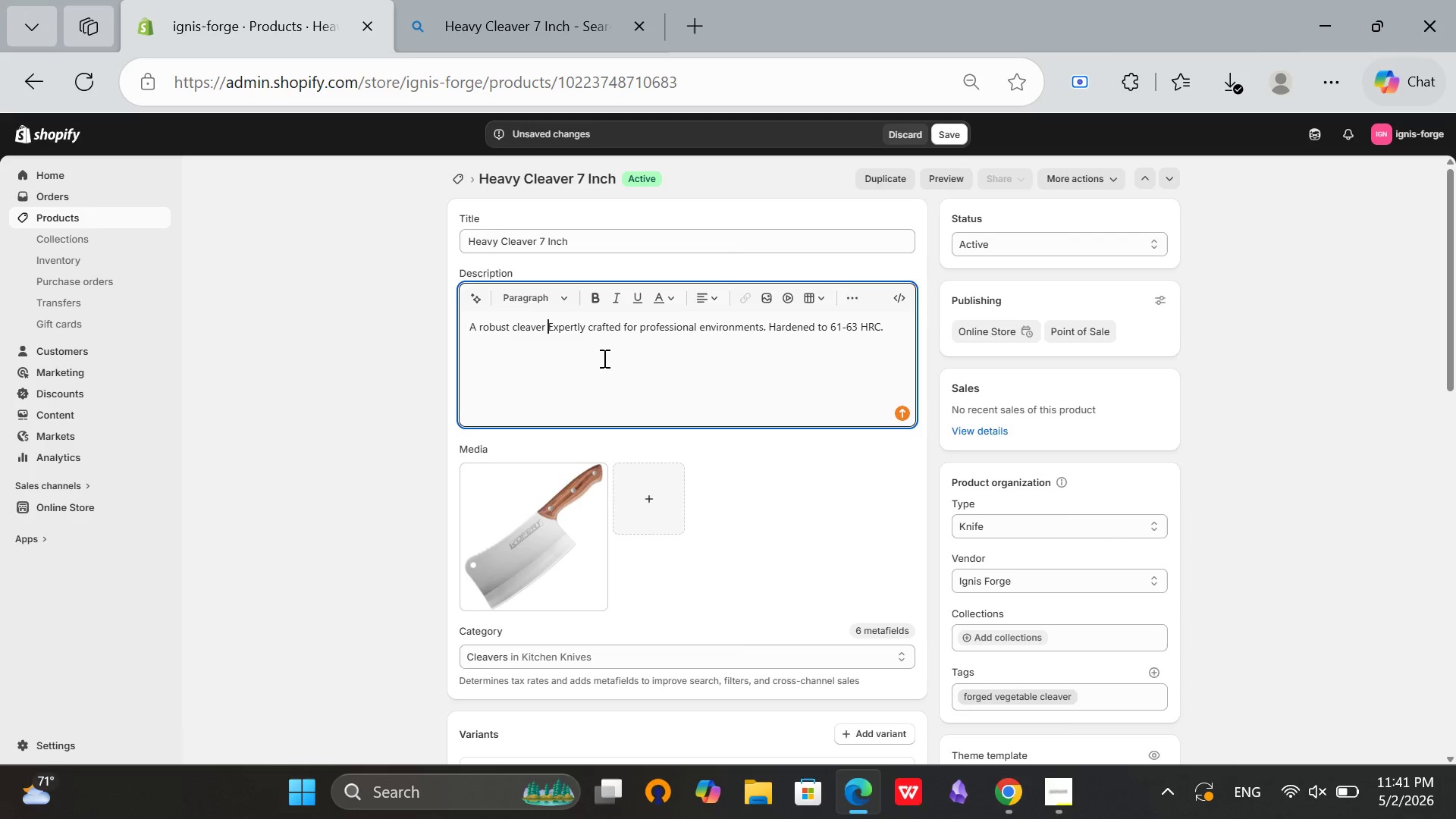 
scroll: coordinate [595, 345], scroll_direction: down, amount: 12.0
 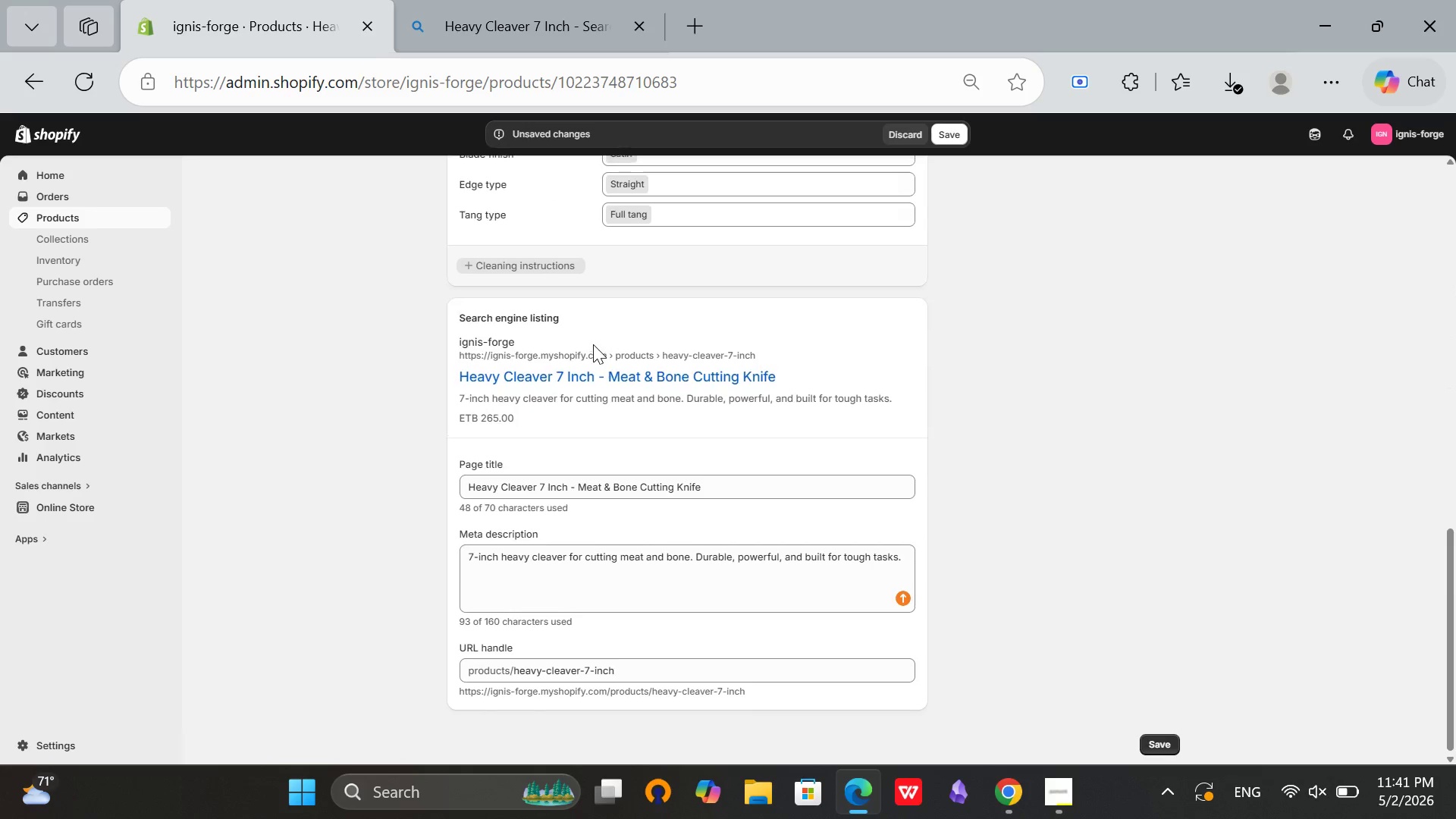 
scroll: coordinate [905, 193], scroll_direction: up, amount: 15.0
 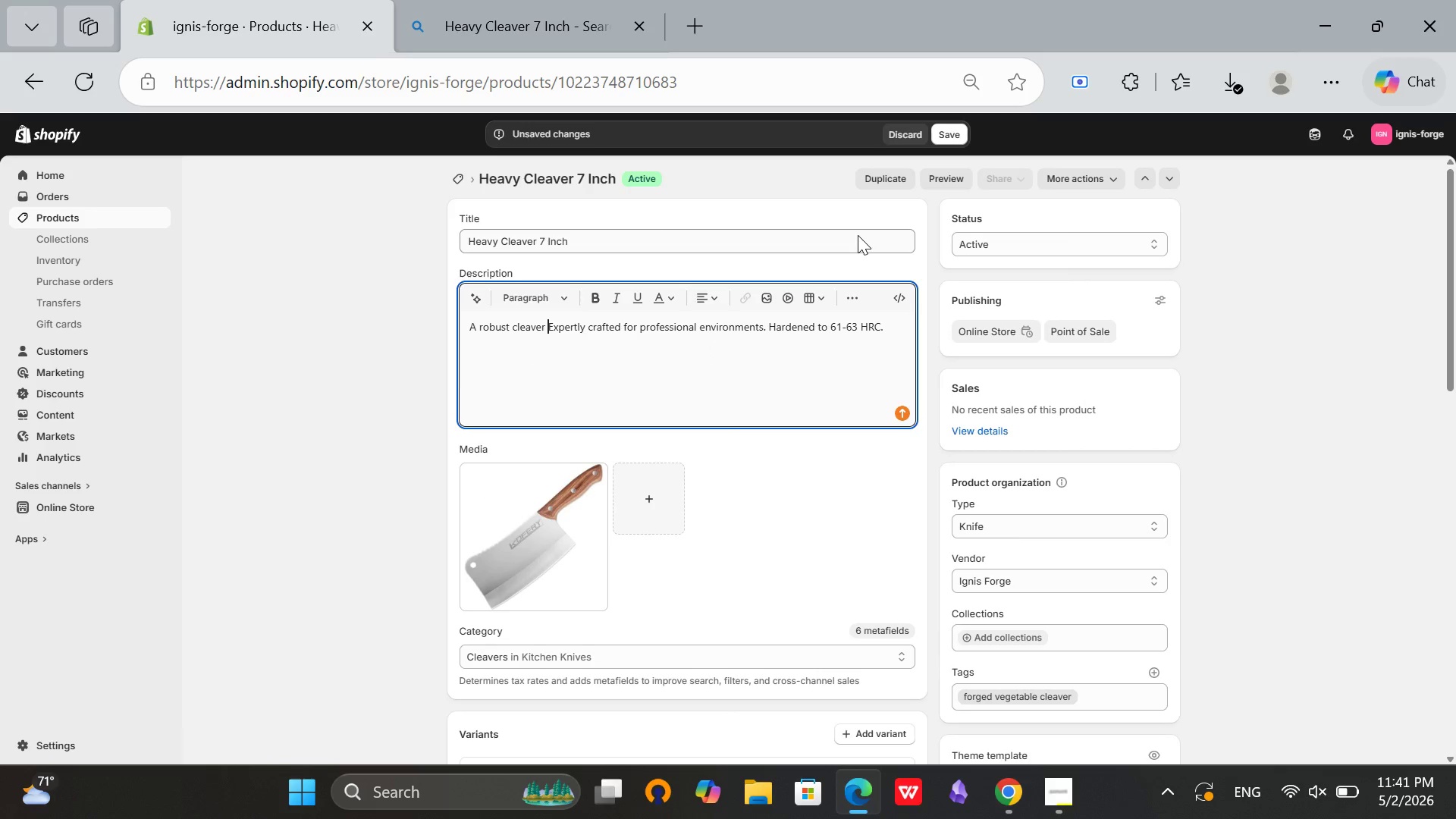 
type(designed )
 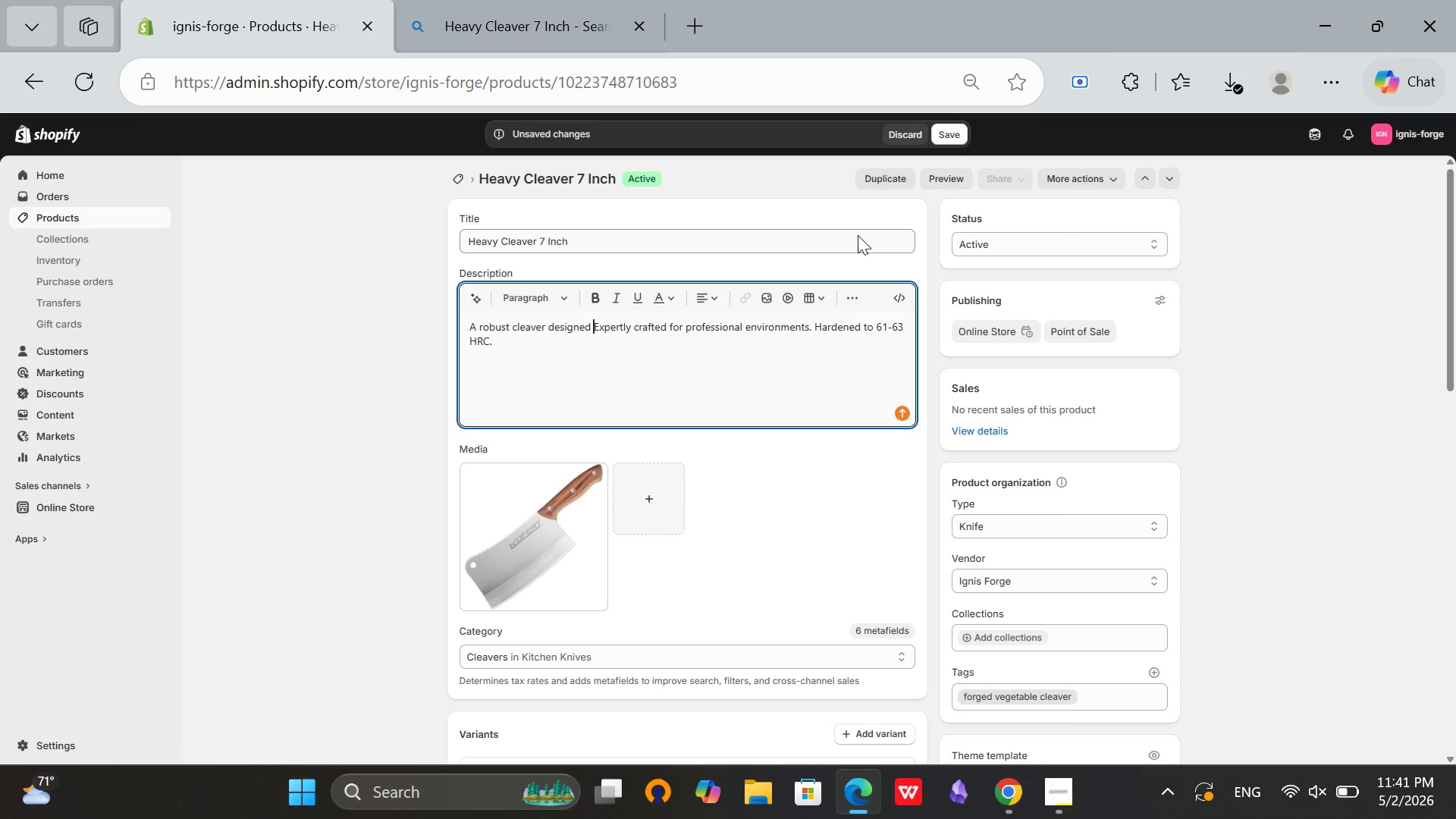 
wait(16.62)
 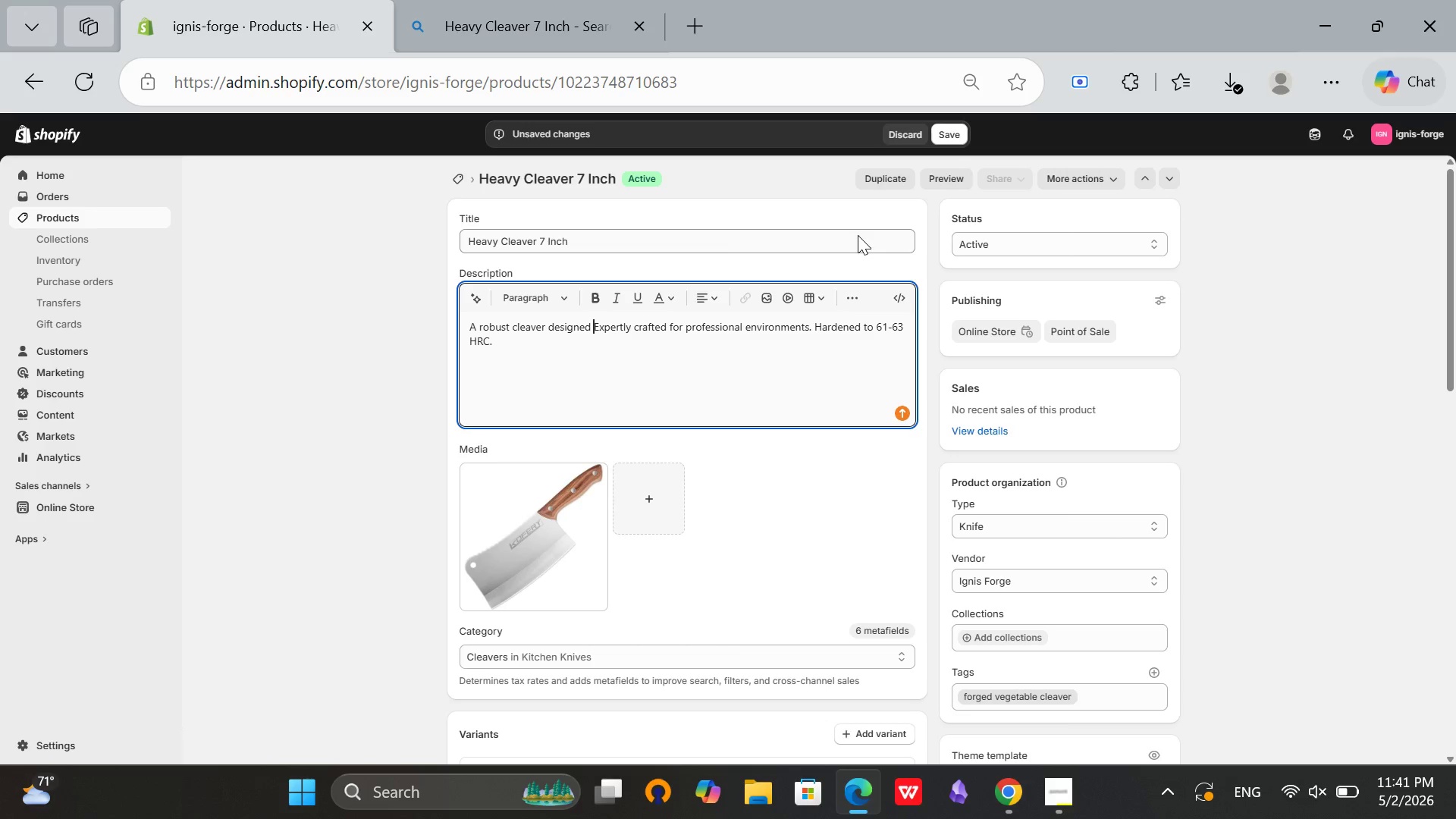 
type(for heavy-duty kitchen work. Perfect for cutting tho)
key(Backspace)
type(r)
key(Backspace)
type(rough )
 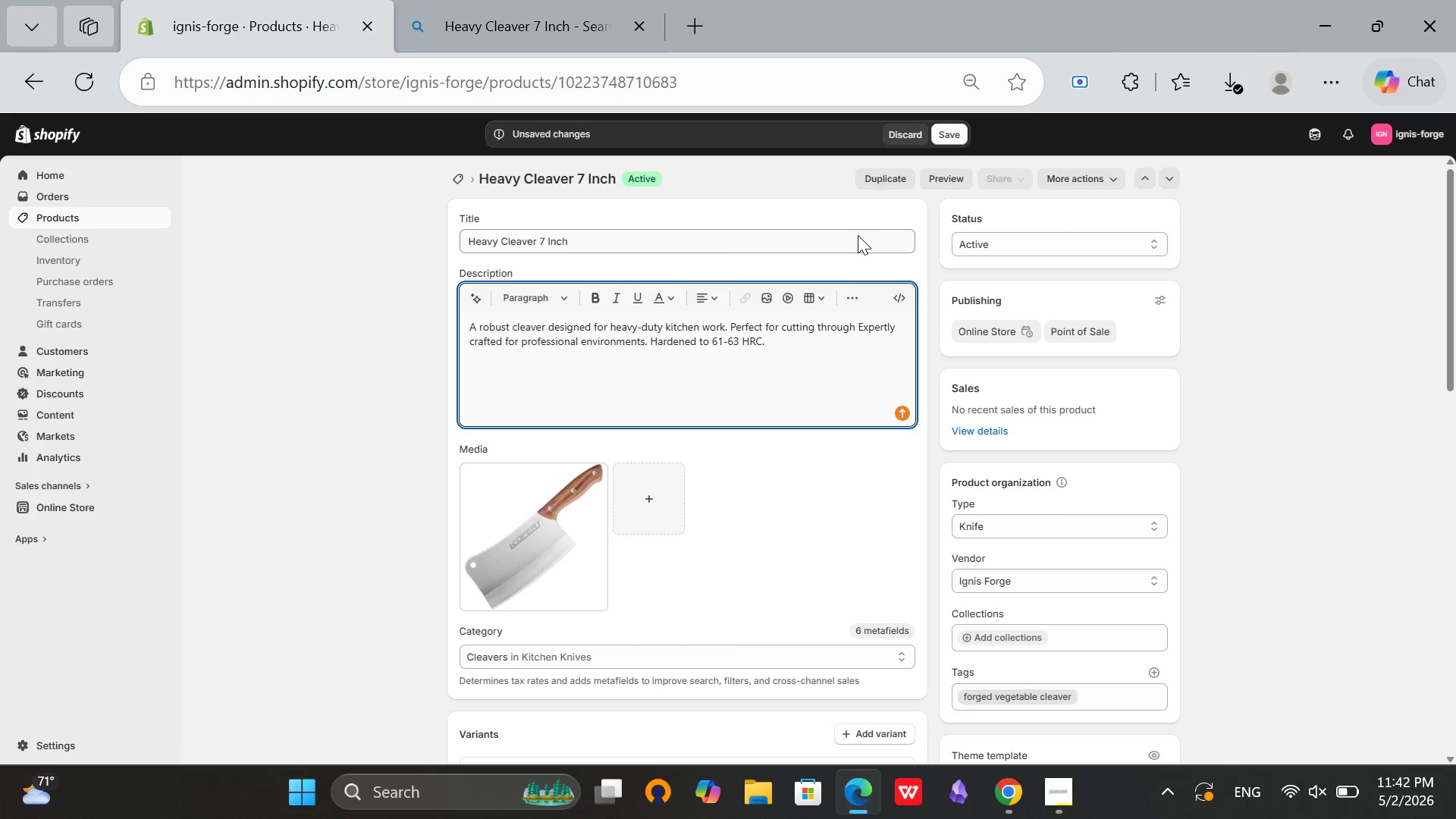 
type(bones and desn)
 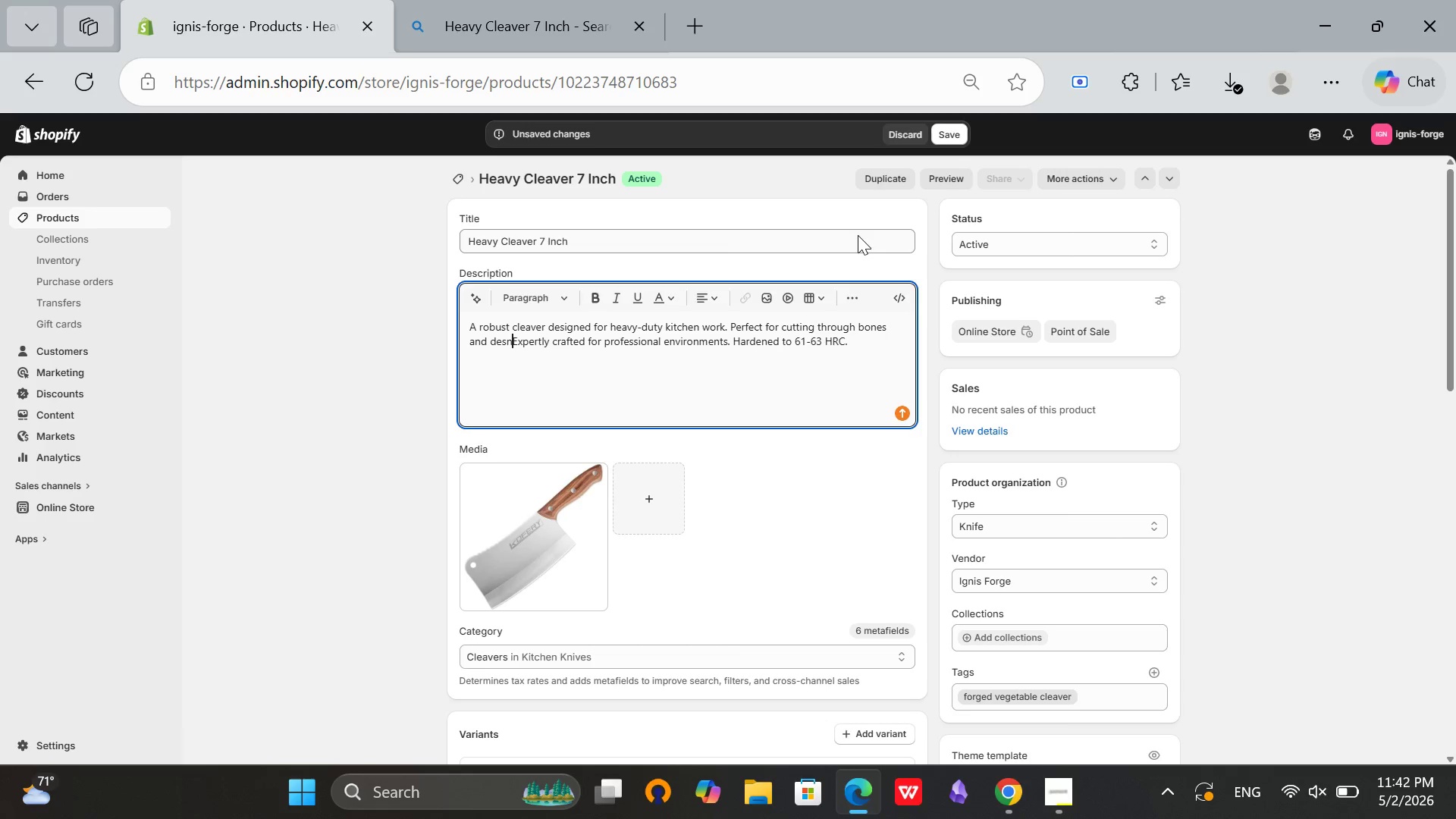 
key(Backspace)
key(Backspace)
type(nse )
 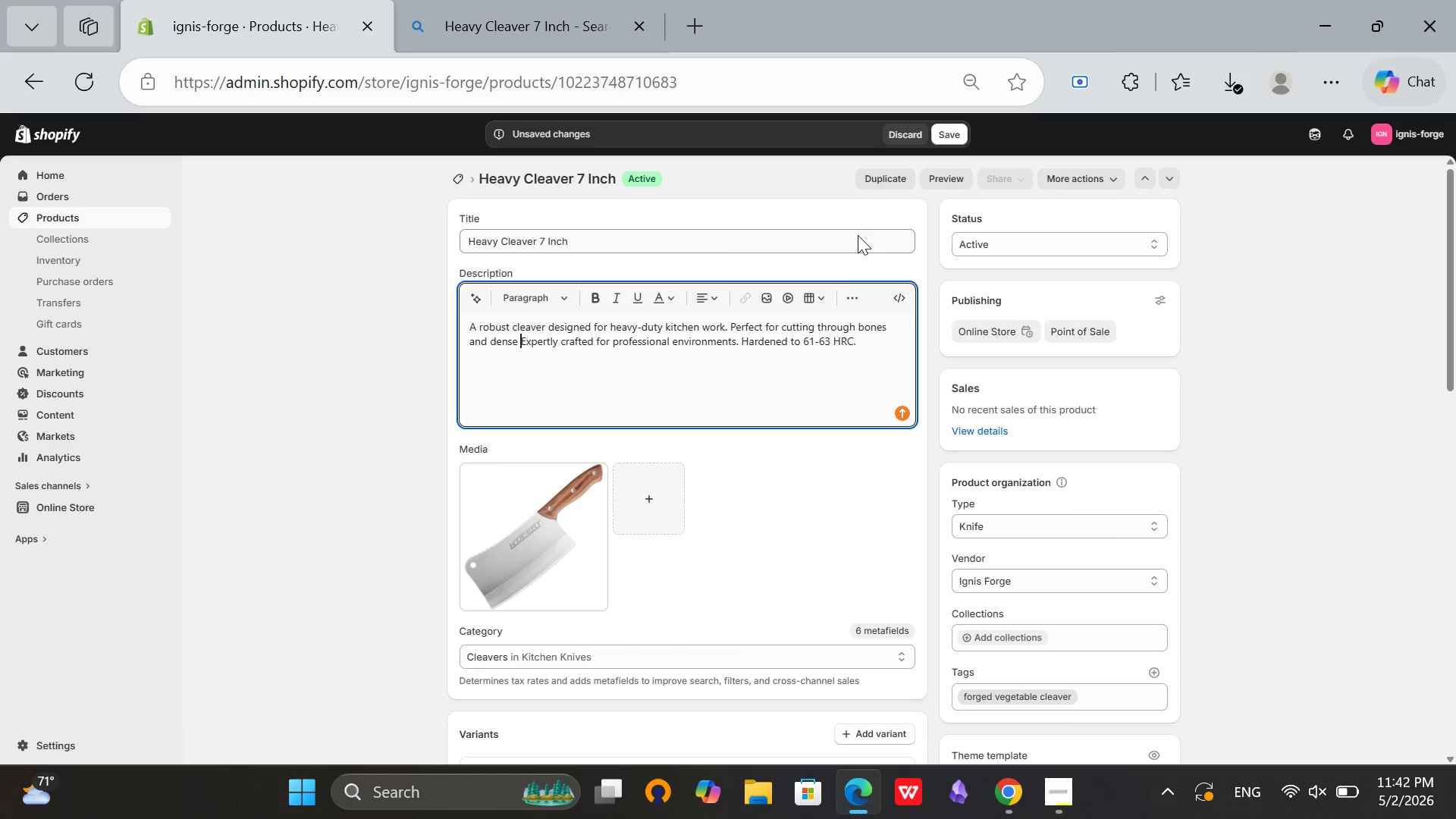 
wait(33.81)
 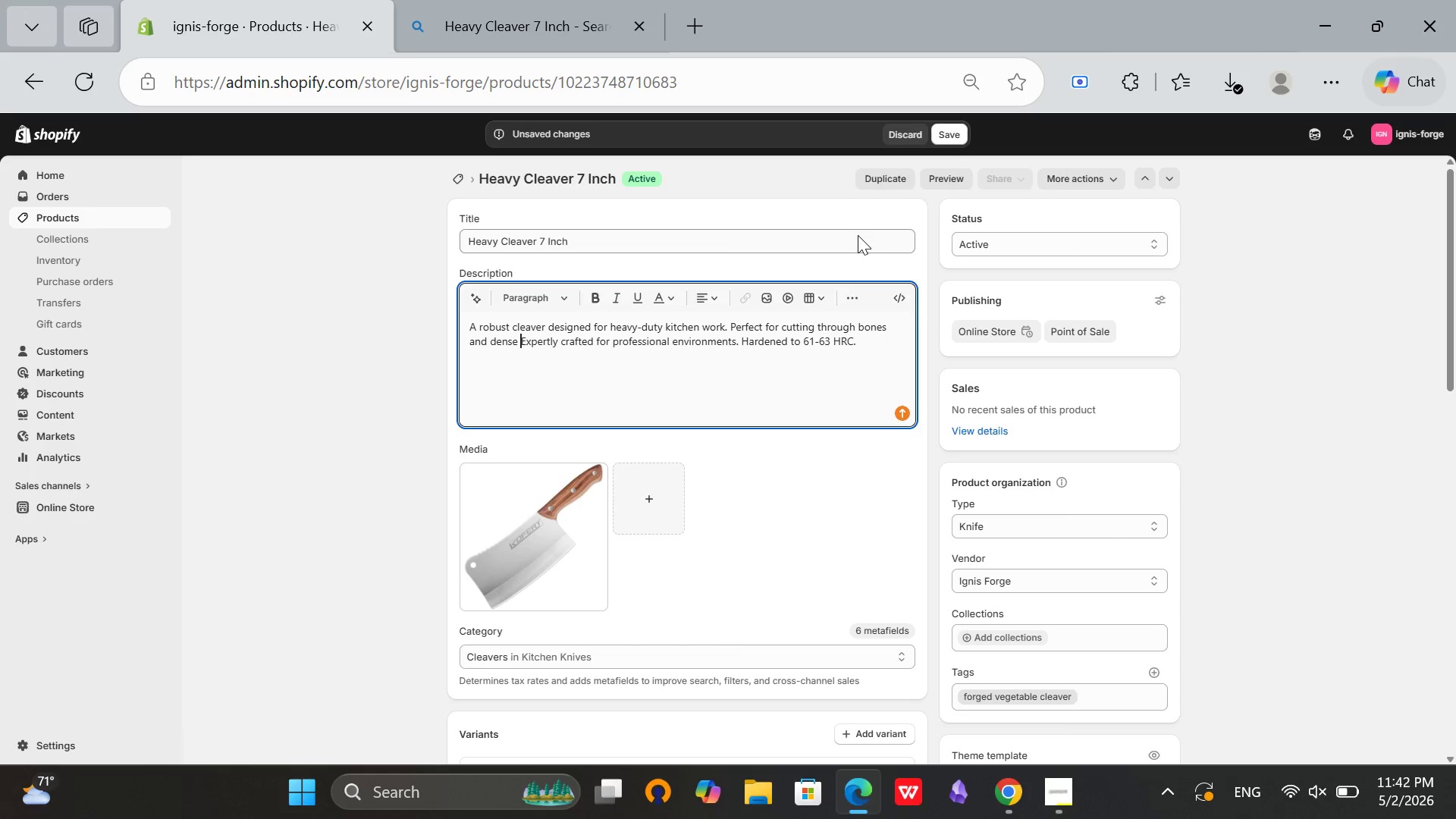 
type(meats. )
 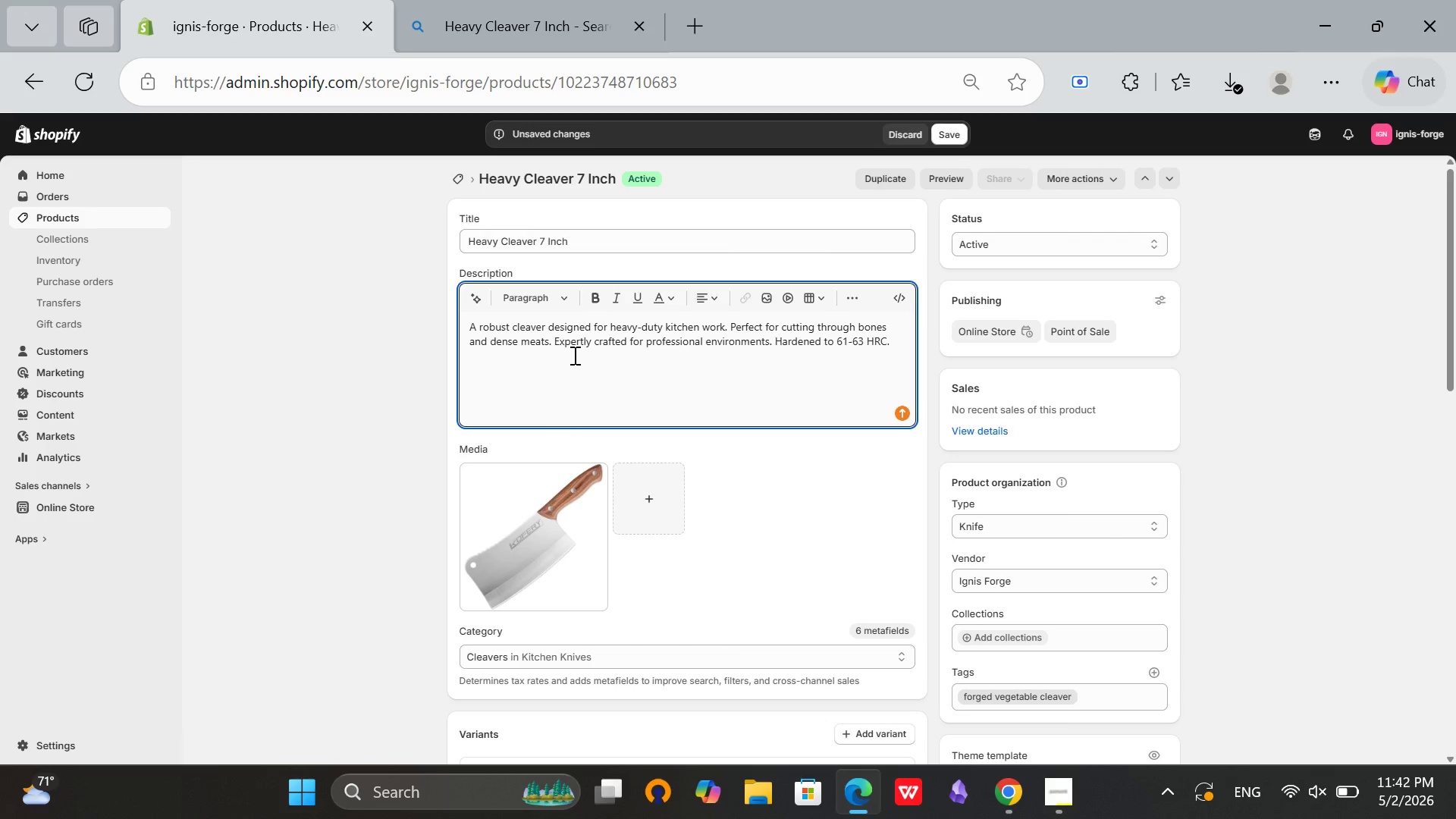 
wait(6.48)
 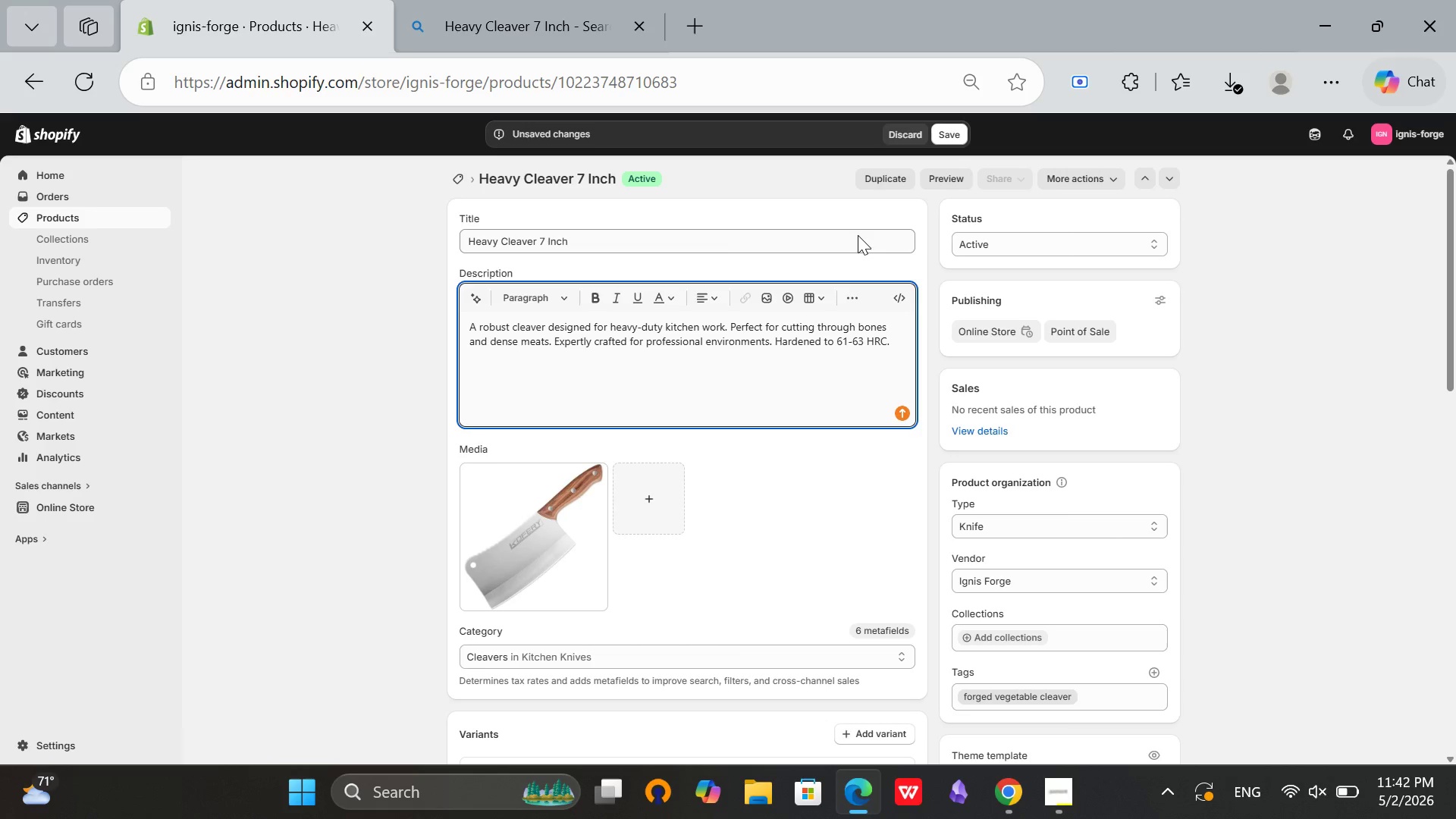 
left_click([526, 506])
 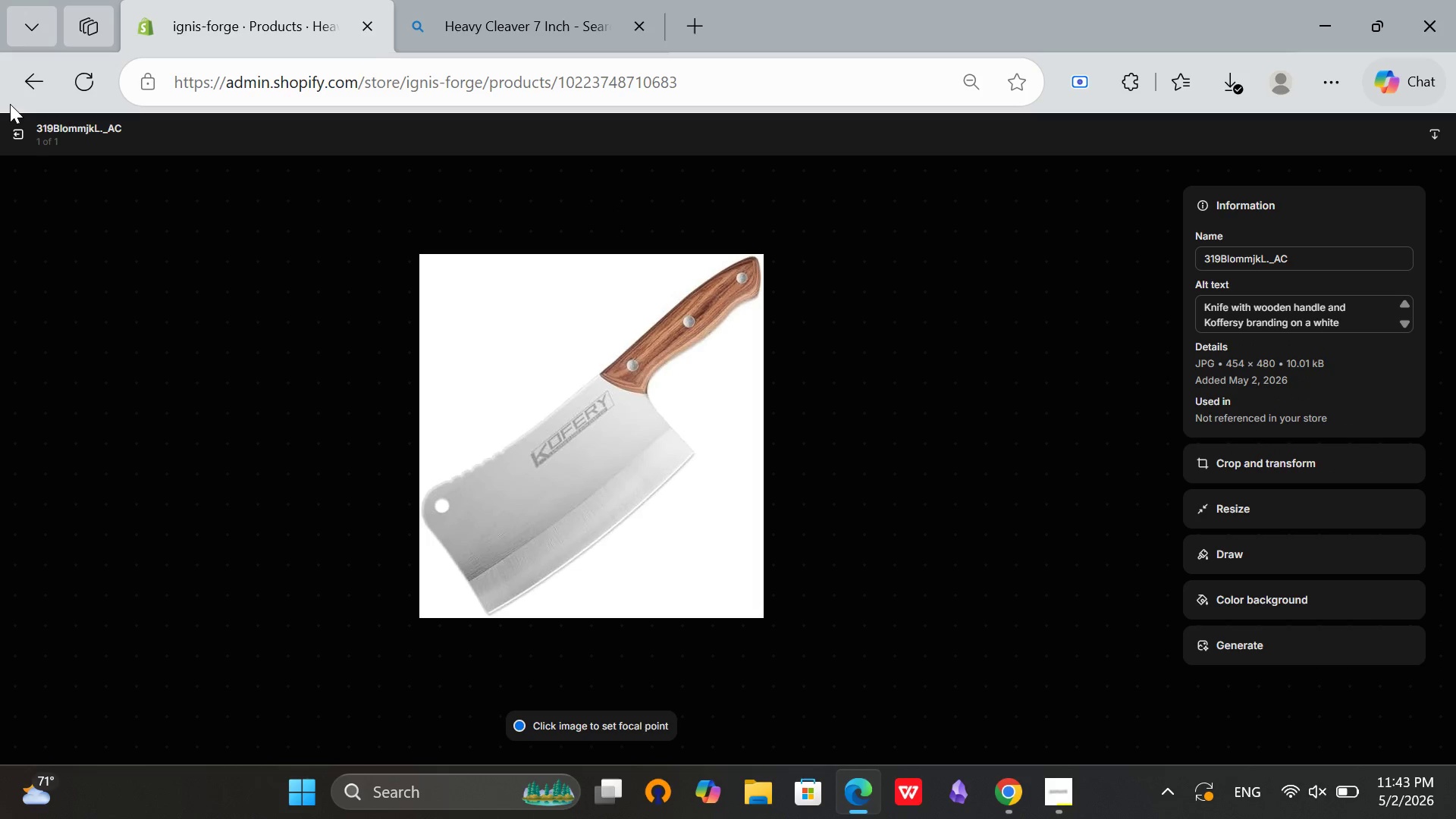 
left_click([21, 134])
 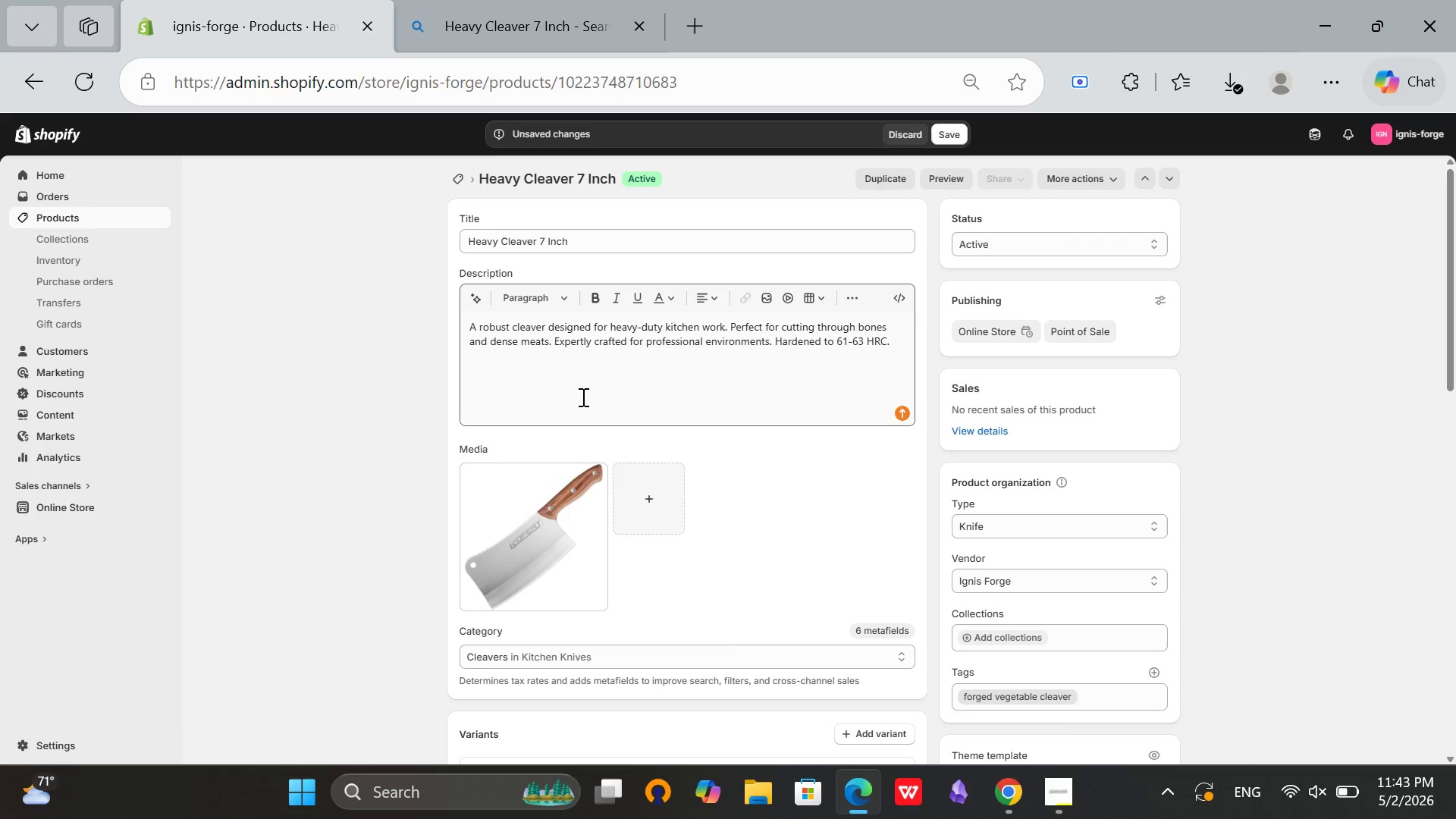 
scroll: coordinate [626, 569], scroll_direction: down, amount: 17.0
 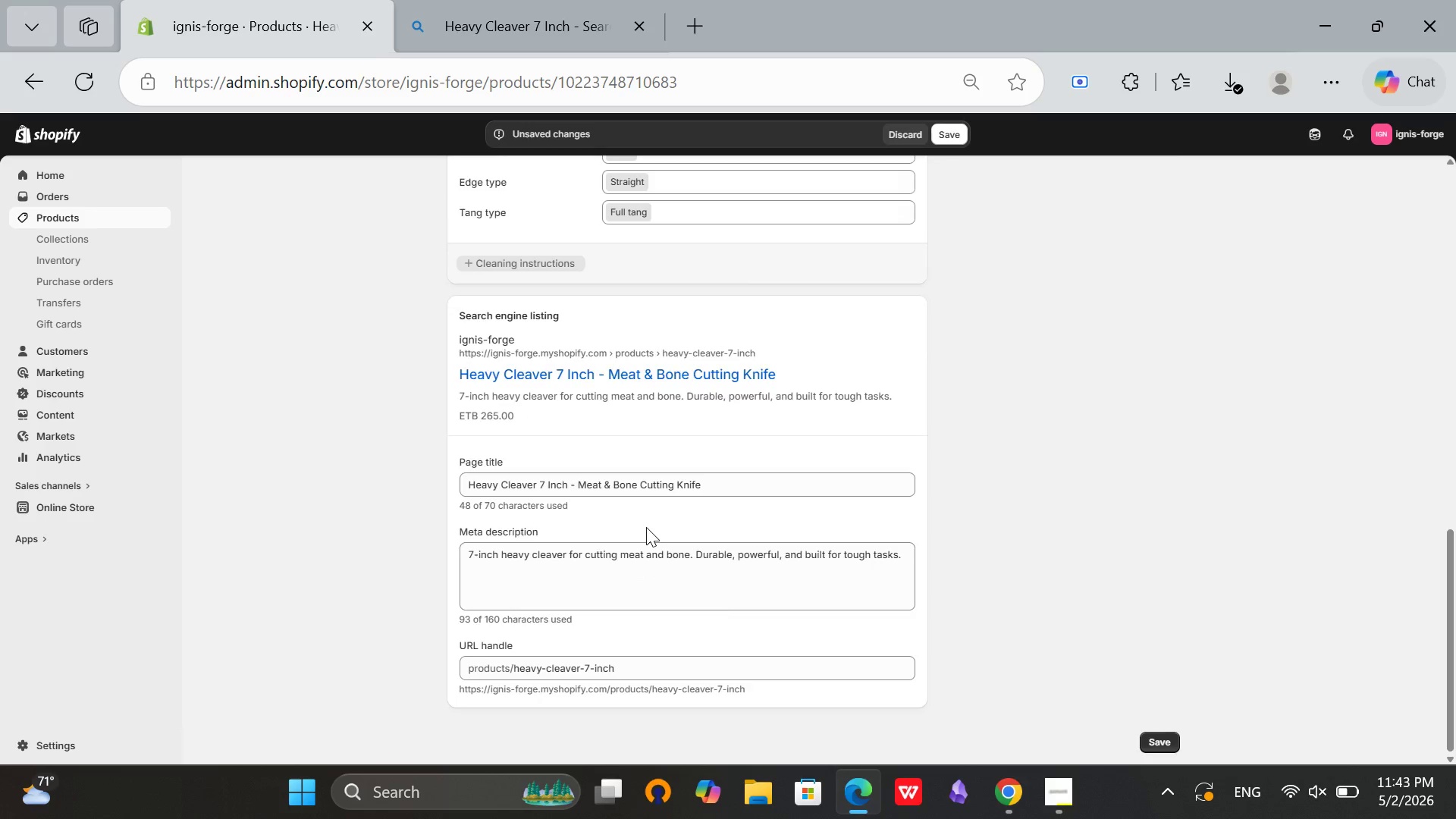 
scroll: coordinate [652, 528], scroll_direction: up, amount: 14.0
 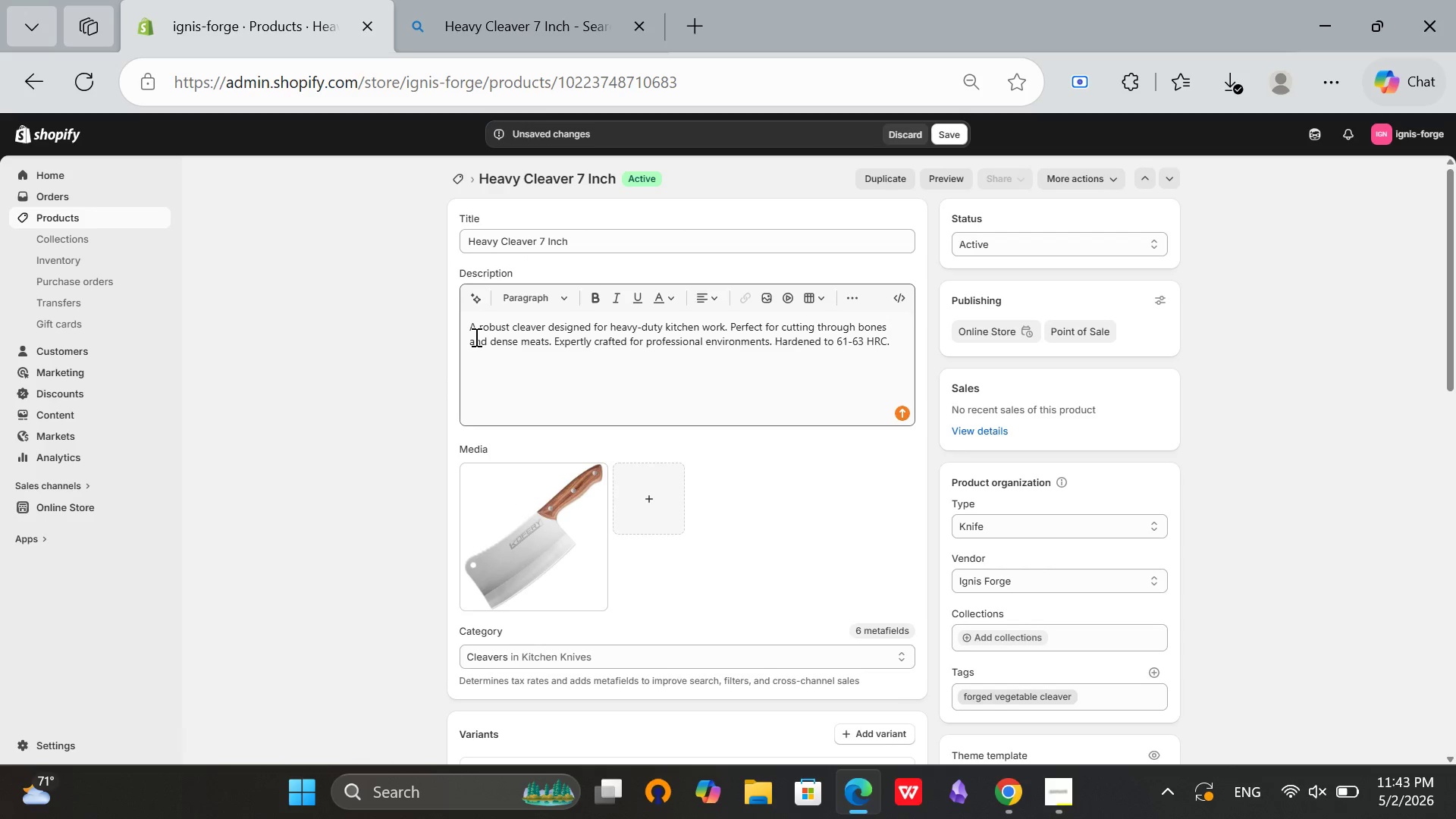 
wait(8.29)
 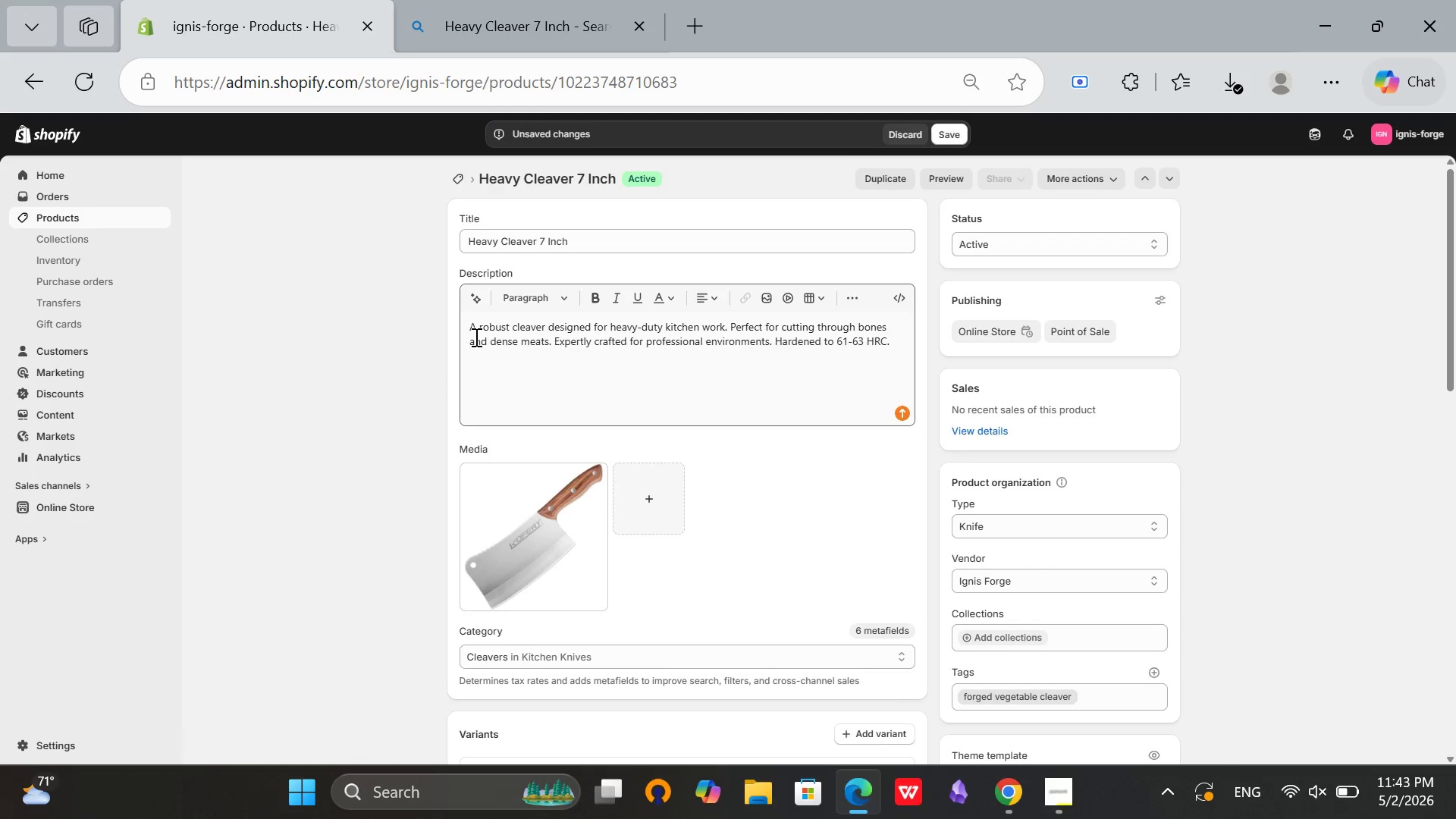 
left_click([943, 130])
 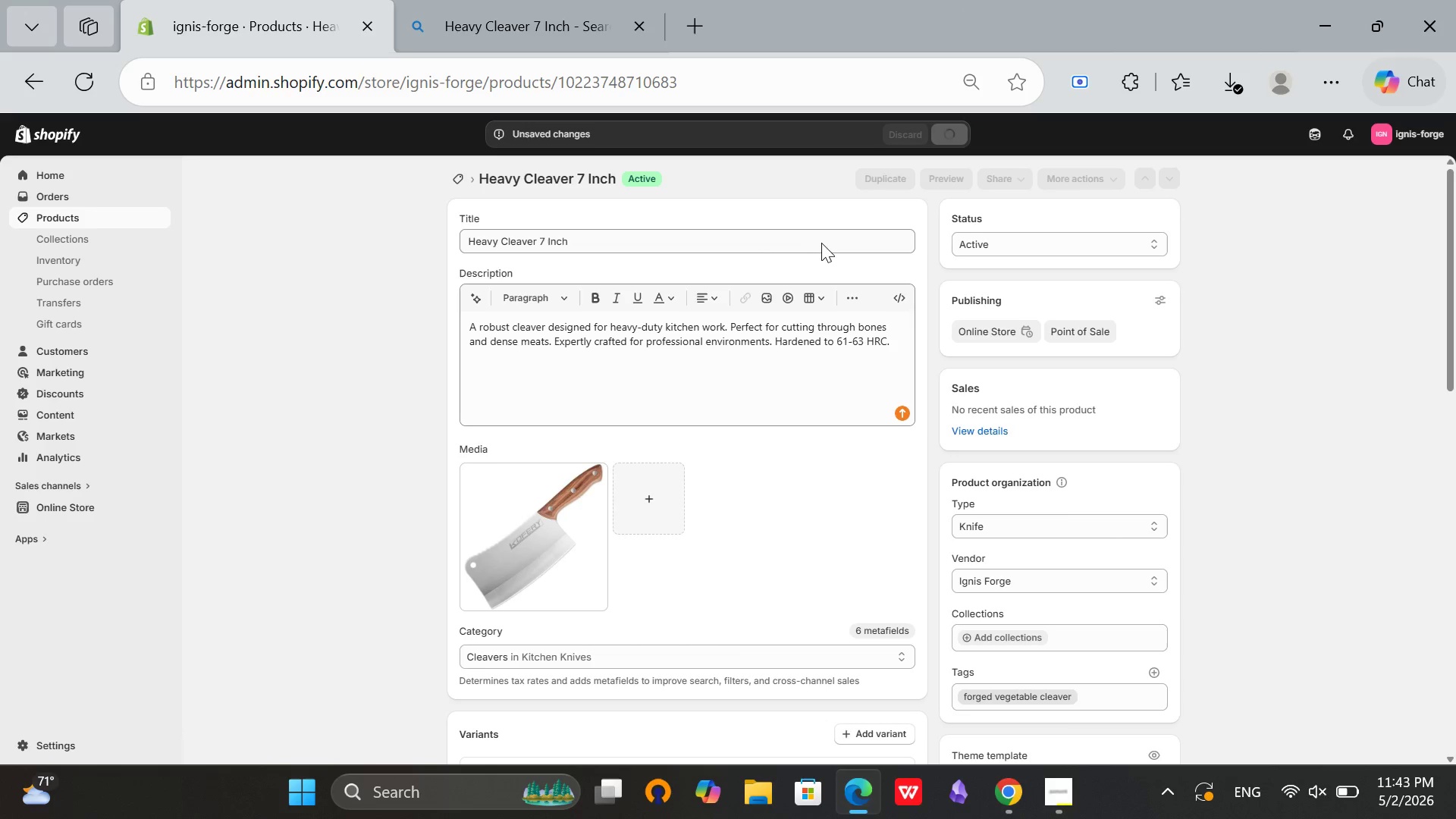 
scroll: coordinate [772, 280], scroll_direction: down, amount: 8.0
 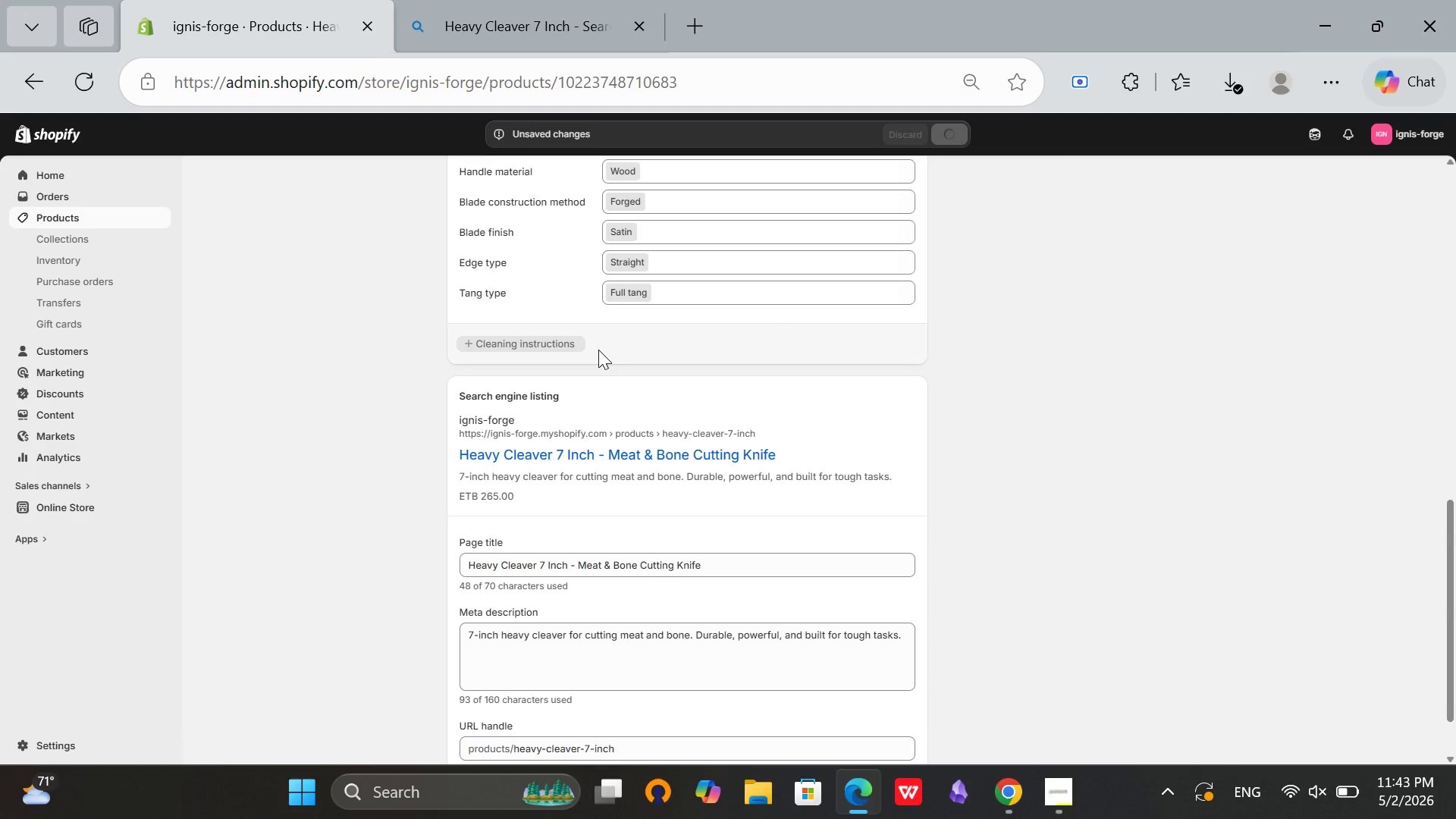 
scroll: coordinate [598, 350], scroll_direction: up, amount: 12.0
 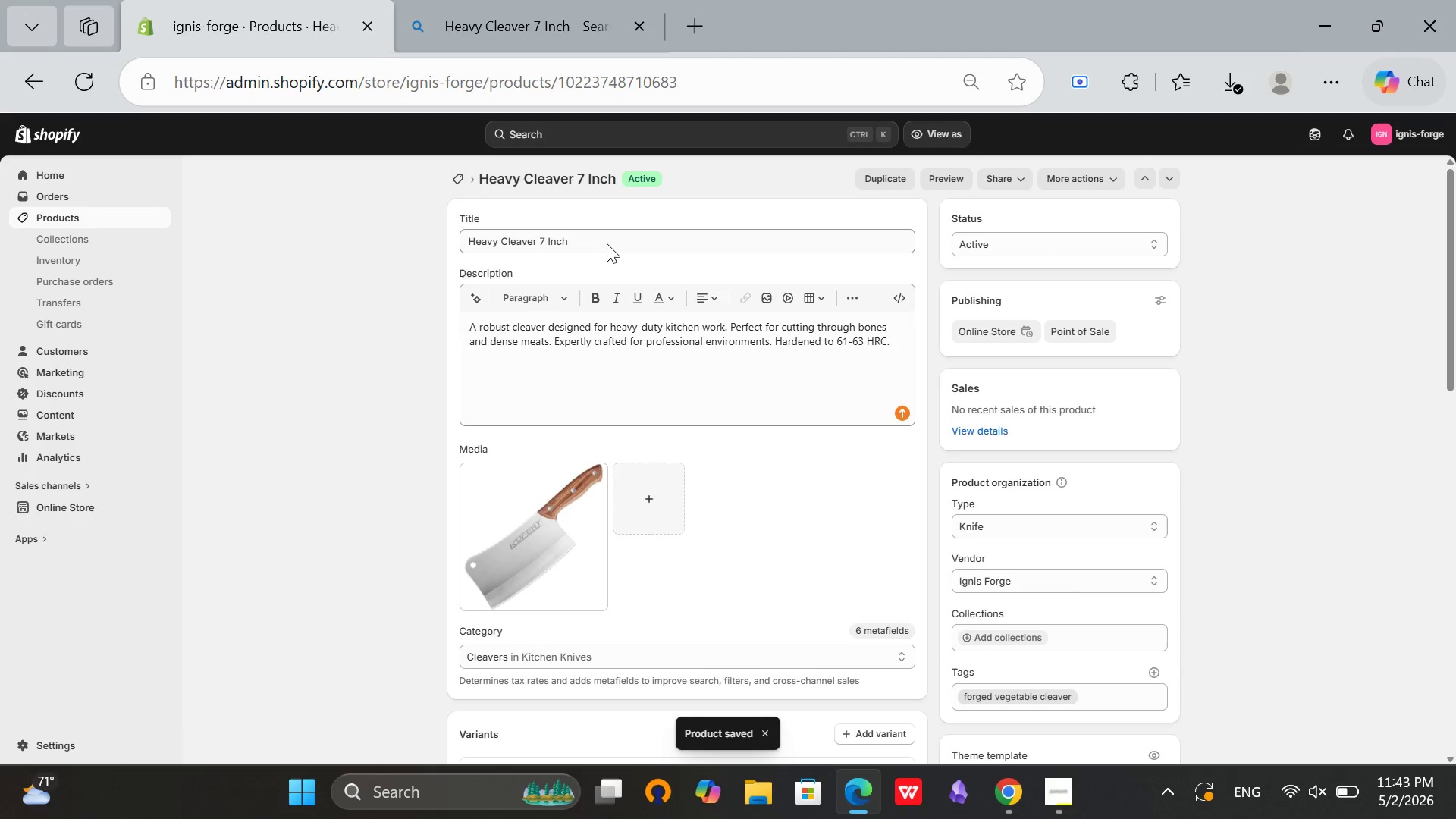 
left_click([597, 239])
 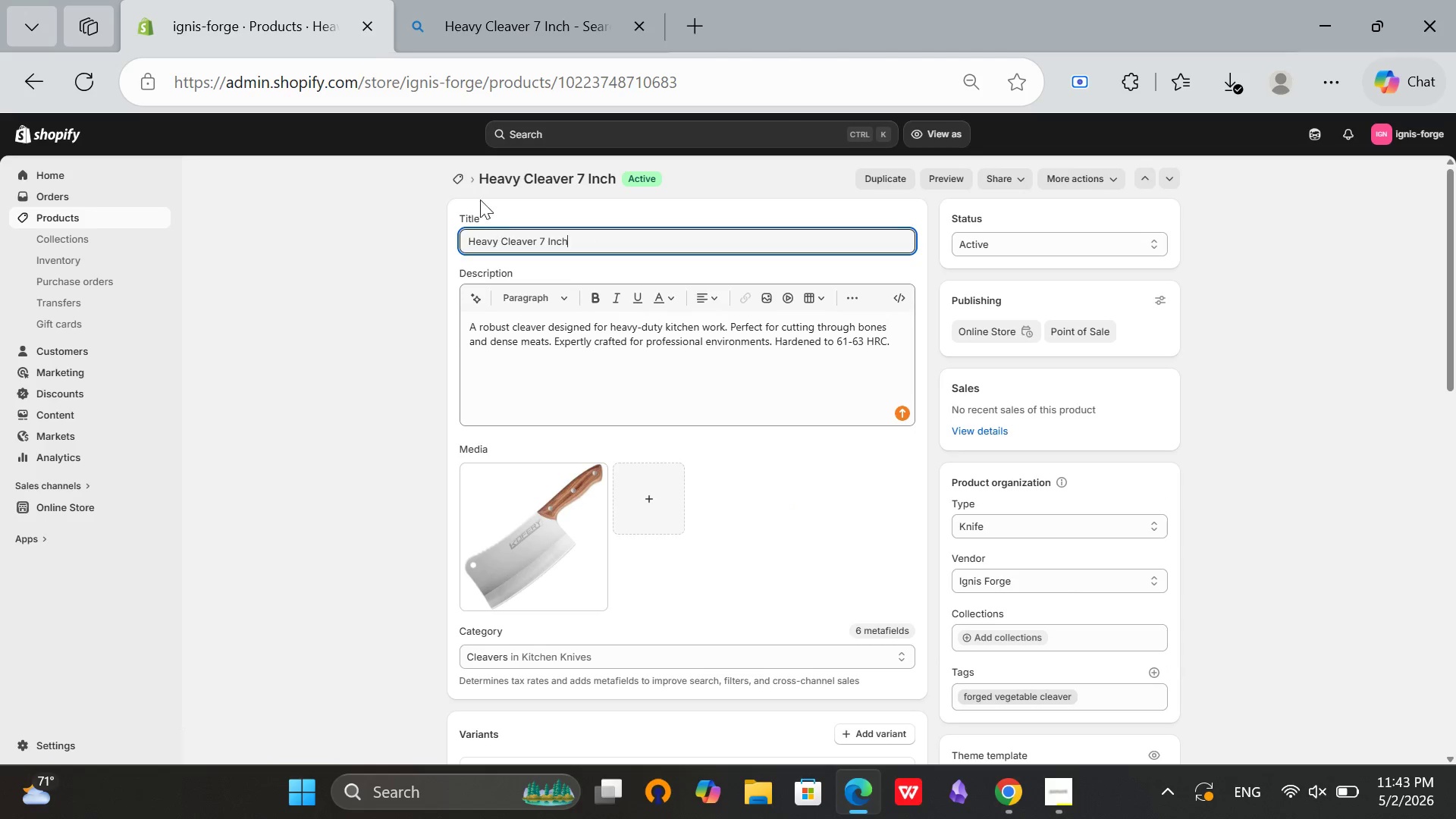 
left_click([460, 175])
 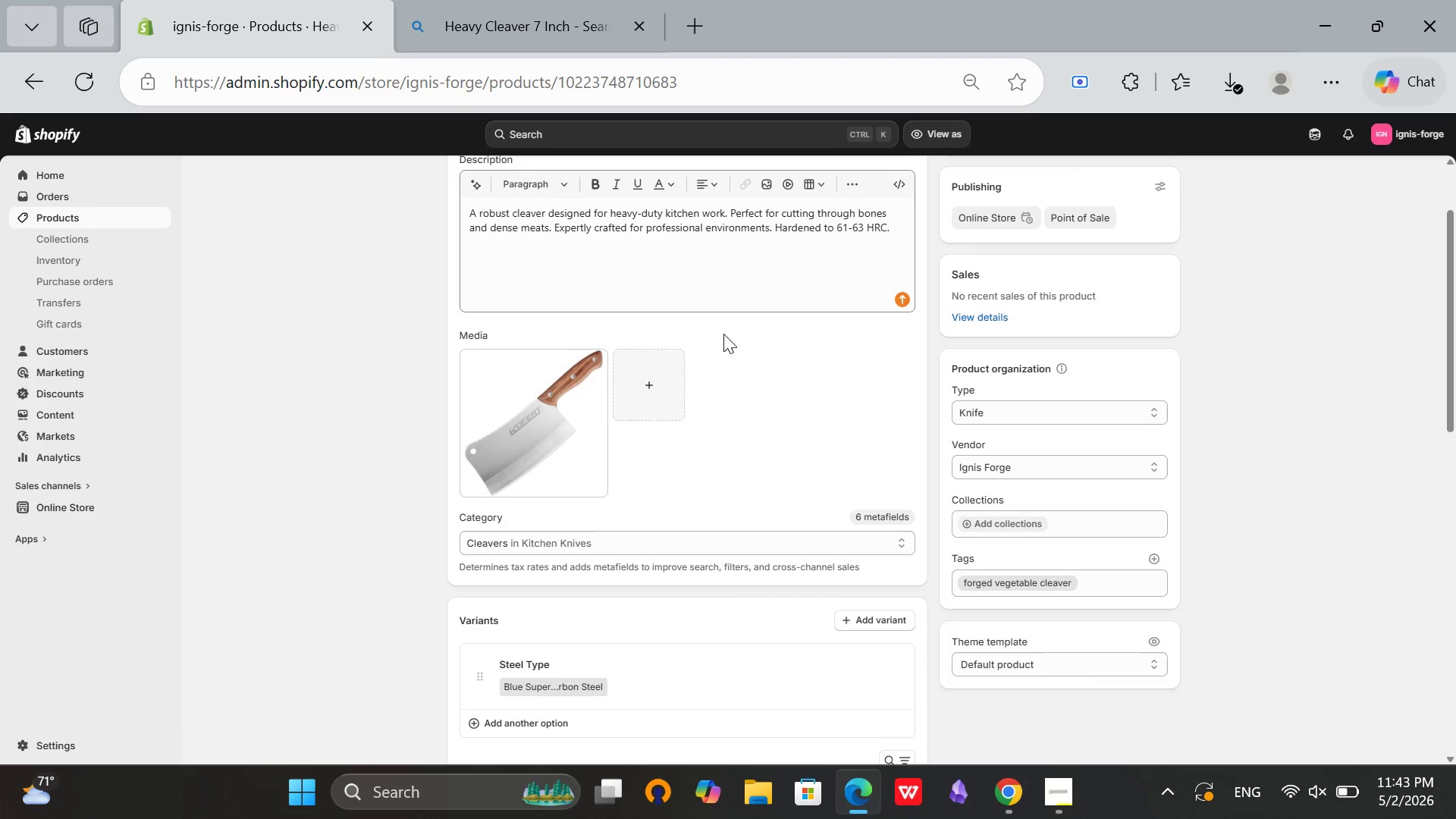 
scroll: coordinate [460, 175], scroll_direction: down, amount: 1.0
 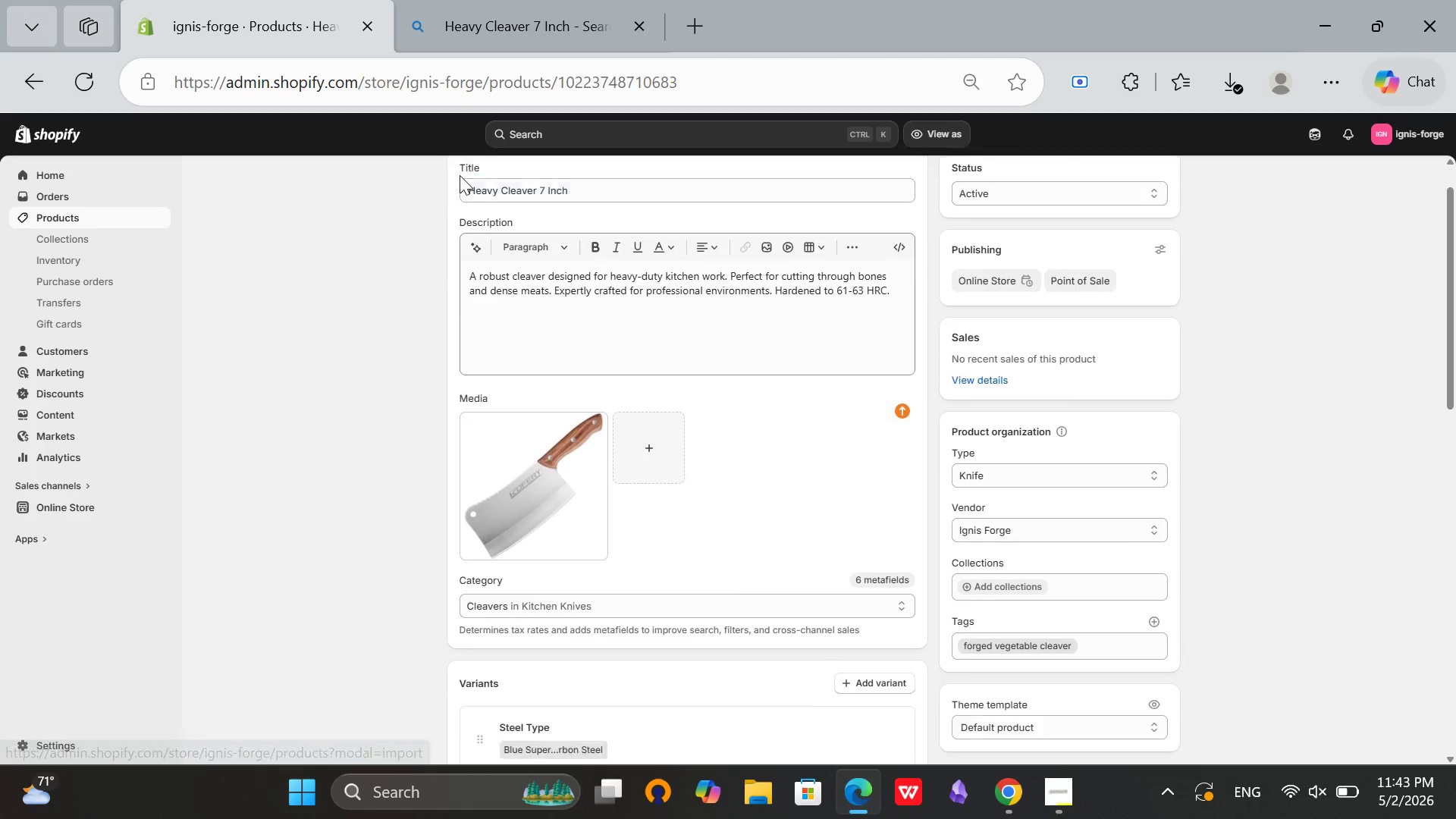 
scroll: coordinate [744, 351], scroll_direction: up, amount: 7.0
 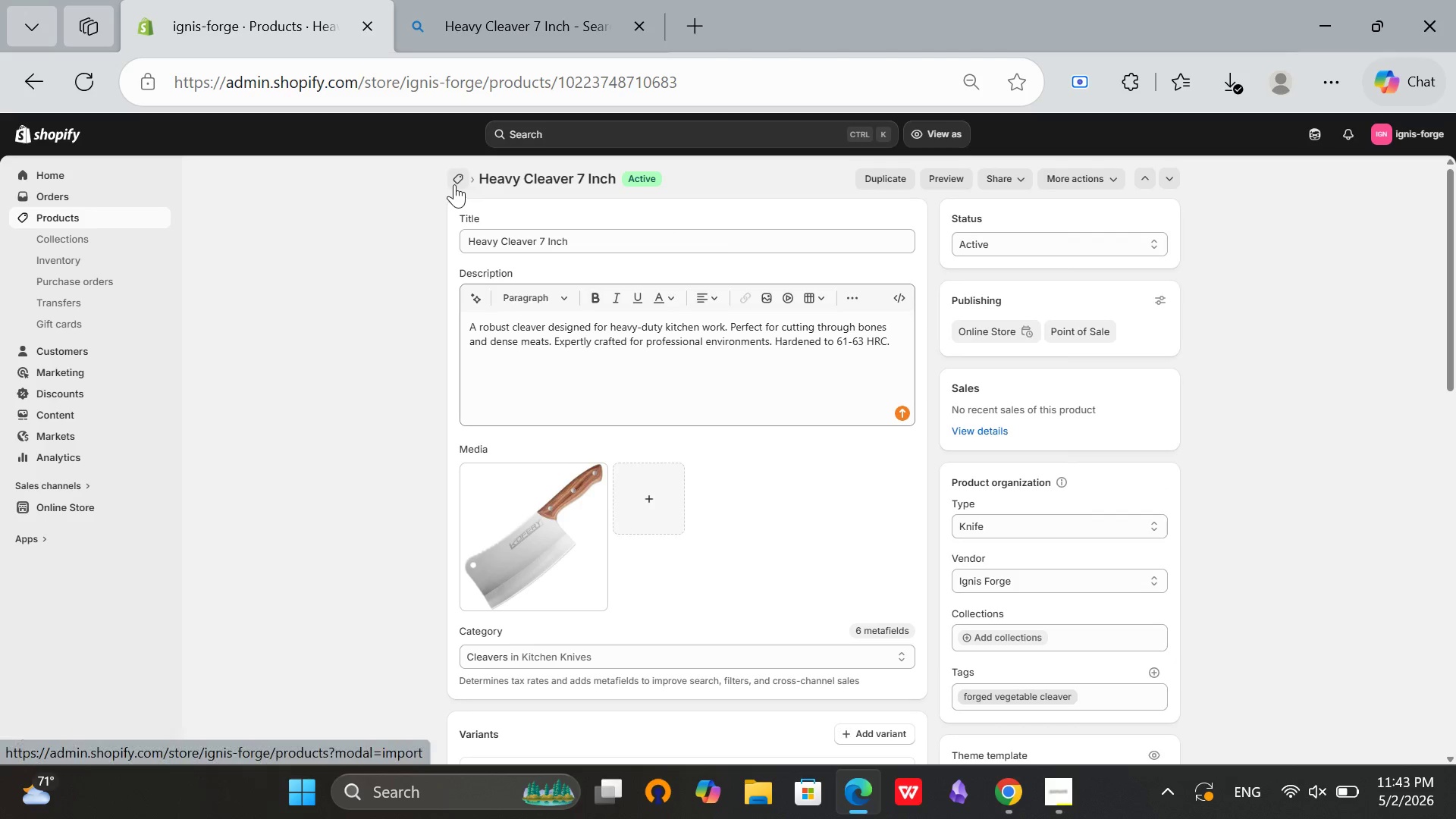 
left_click([454, 184])
 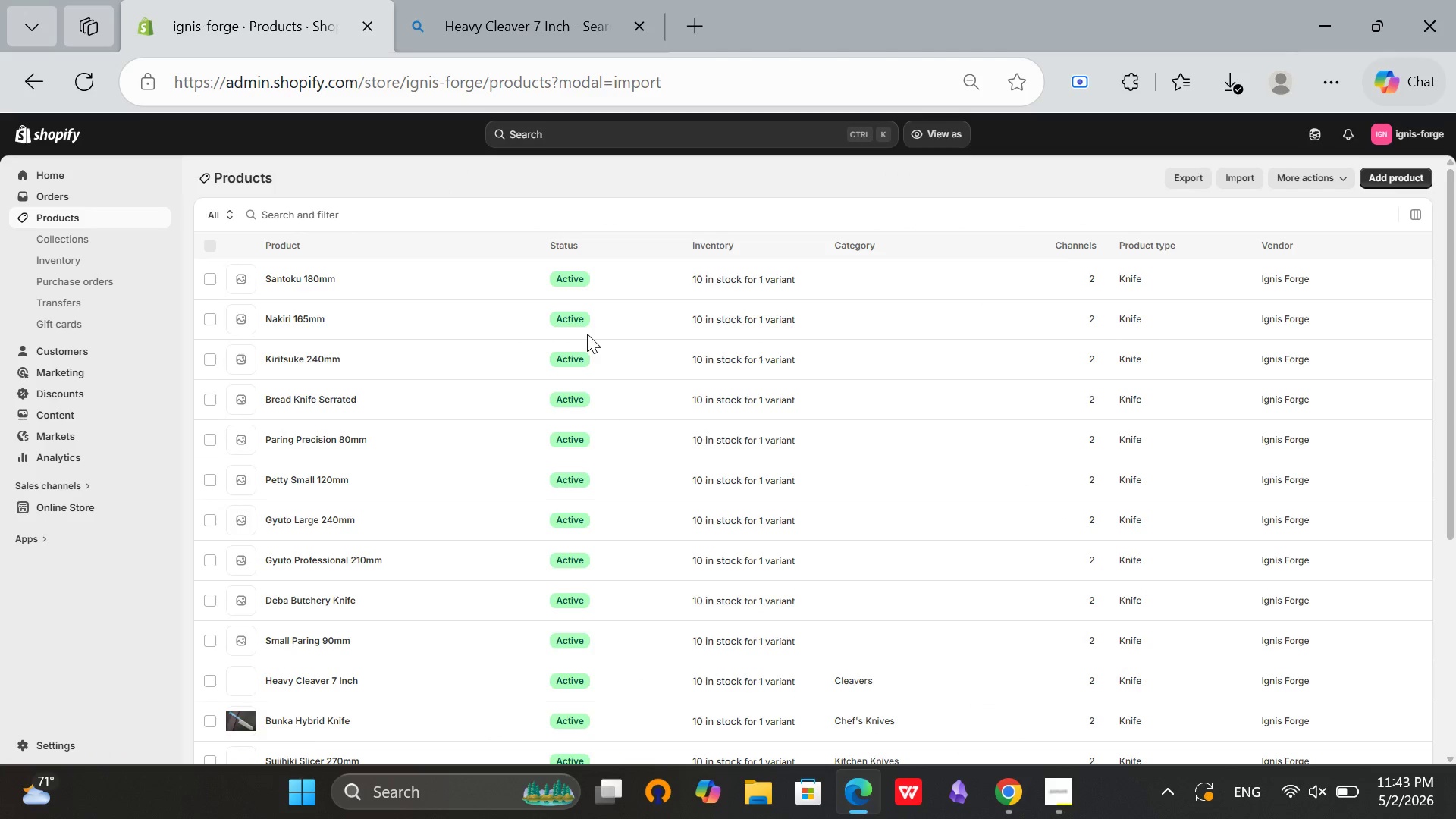 
scroll: coordinate [587, 336], scroll_direction: down, amount: 3.0
 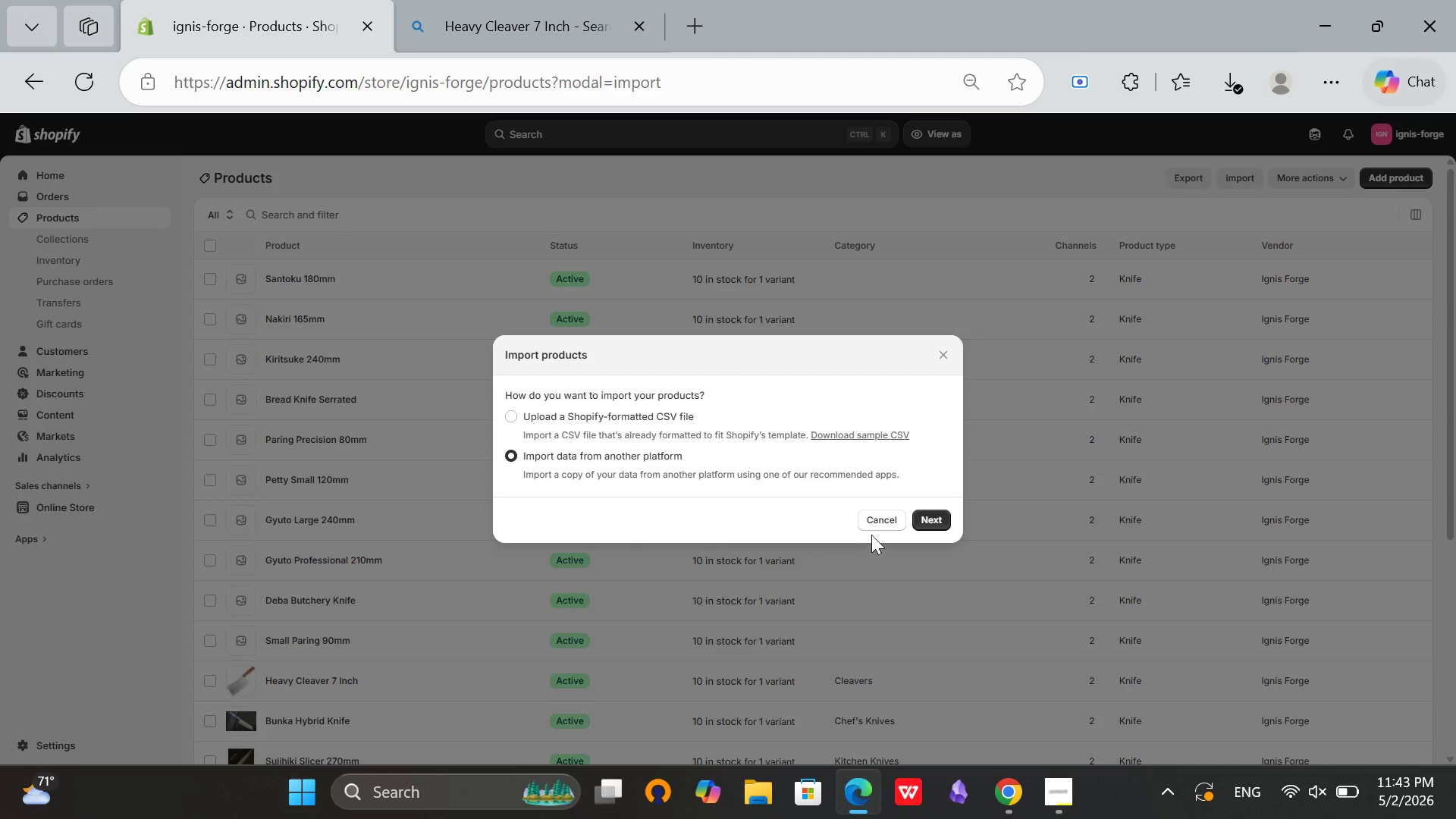 
left_click([871, 527])
 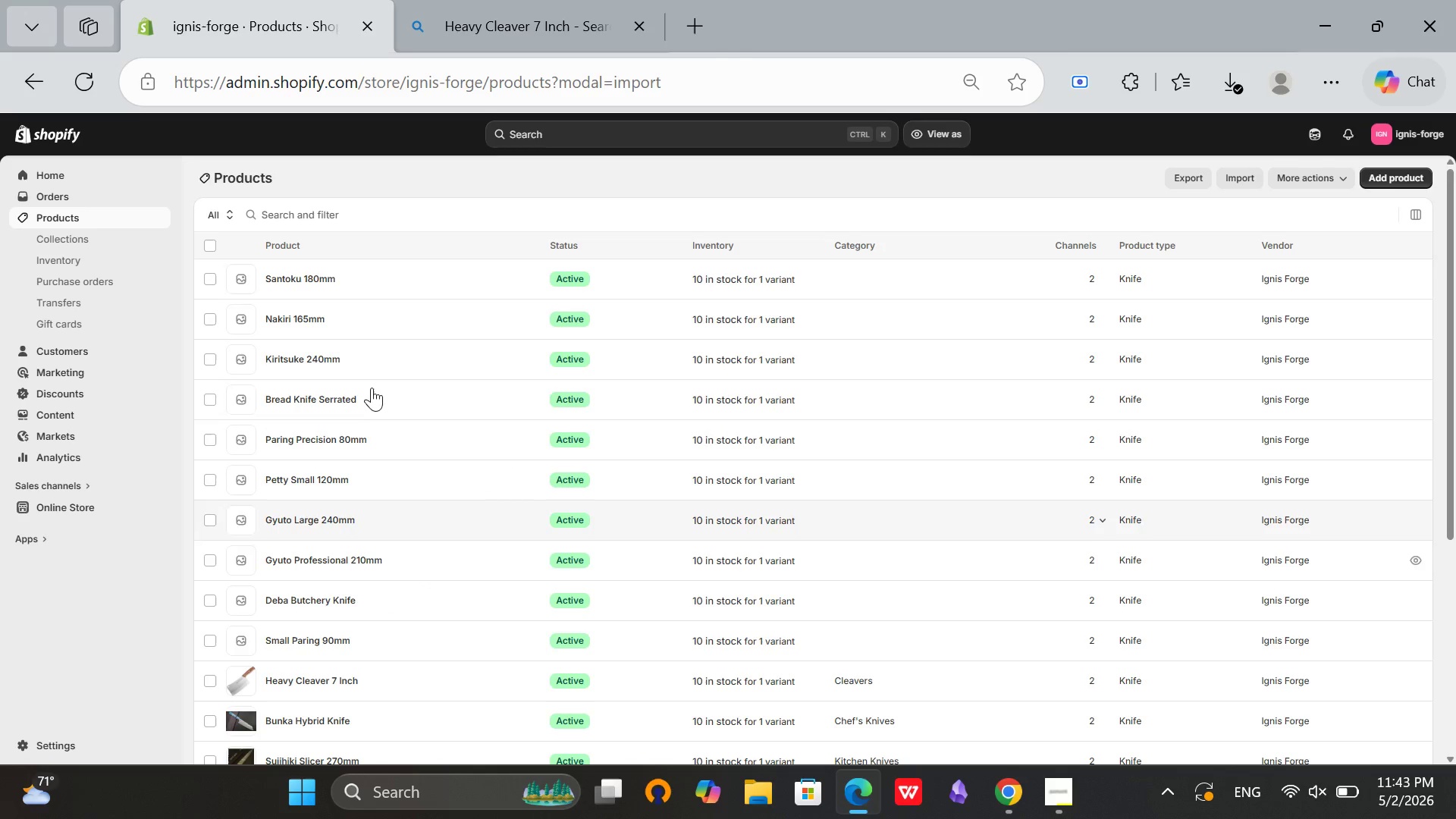 
scroll: coordinate [341, 409], scroll_direction: down, amount: 3.0
 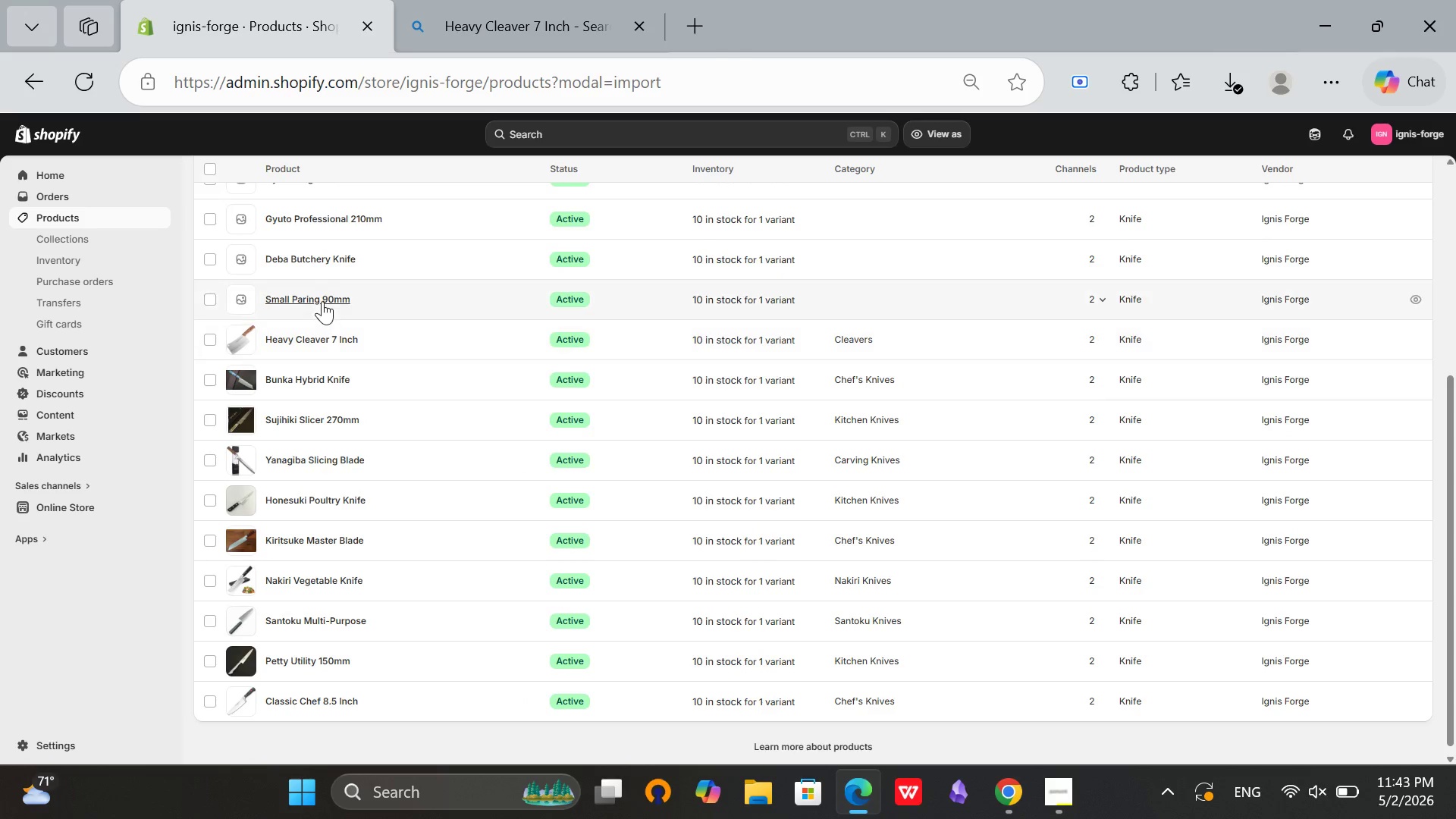 
left_click([322, 301])
 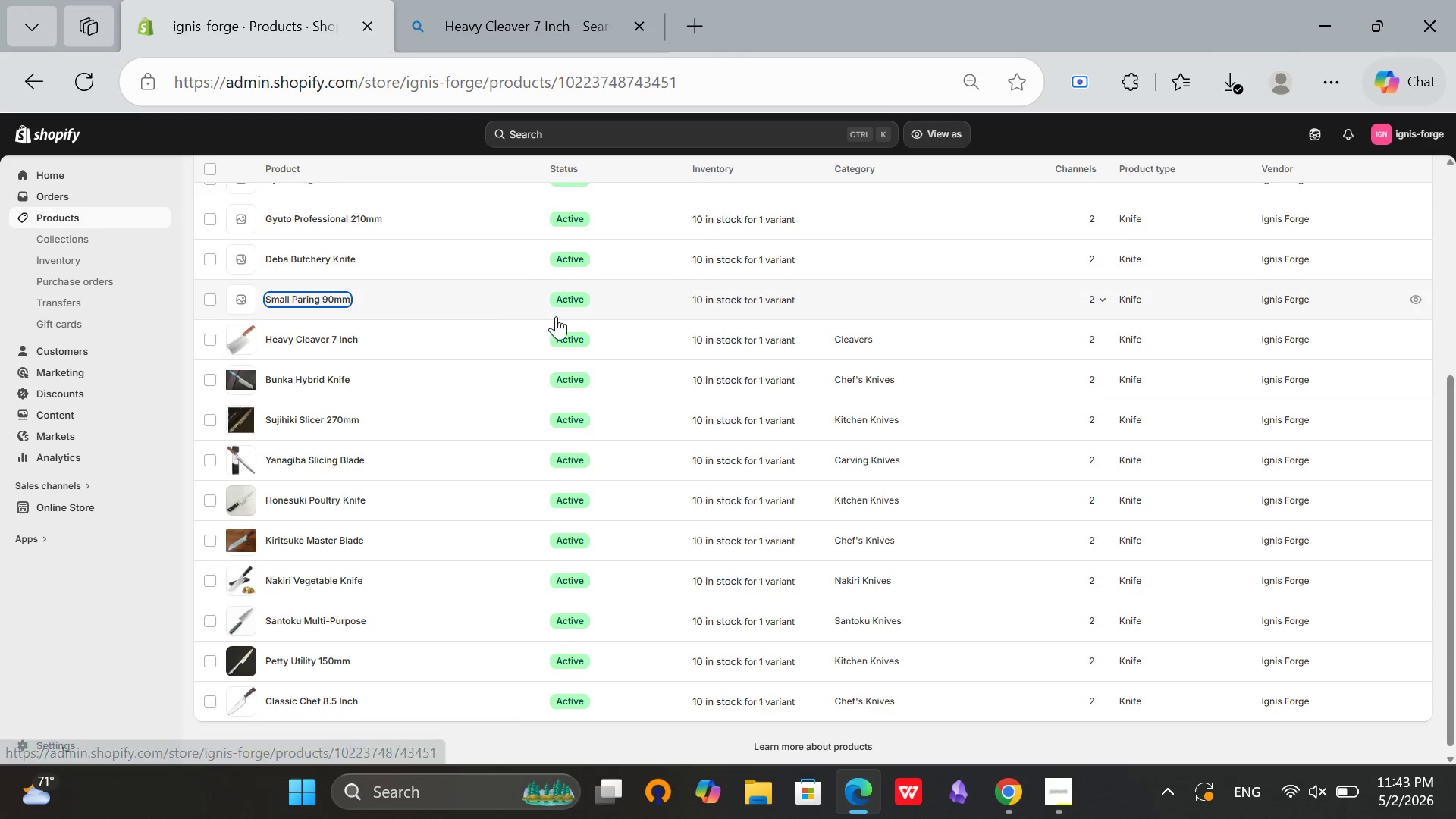 
mouse_move([588, 300])
 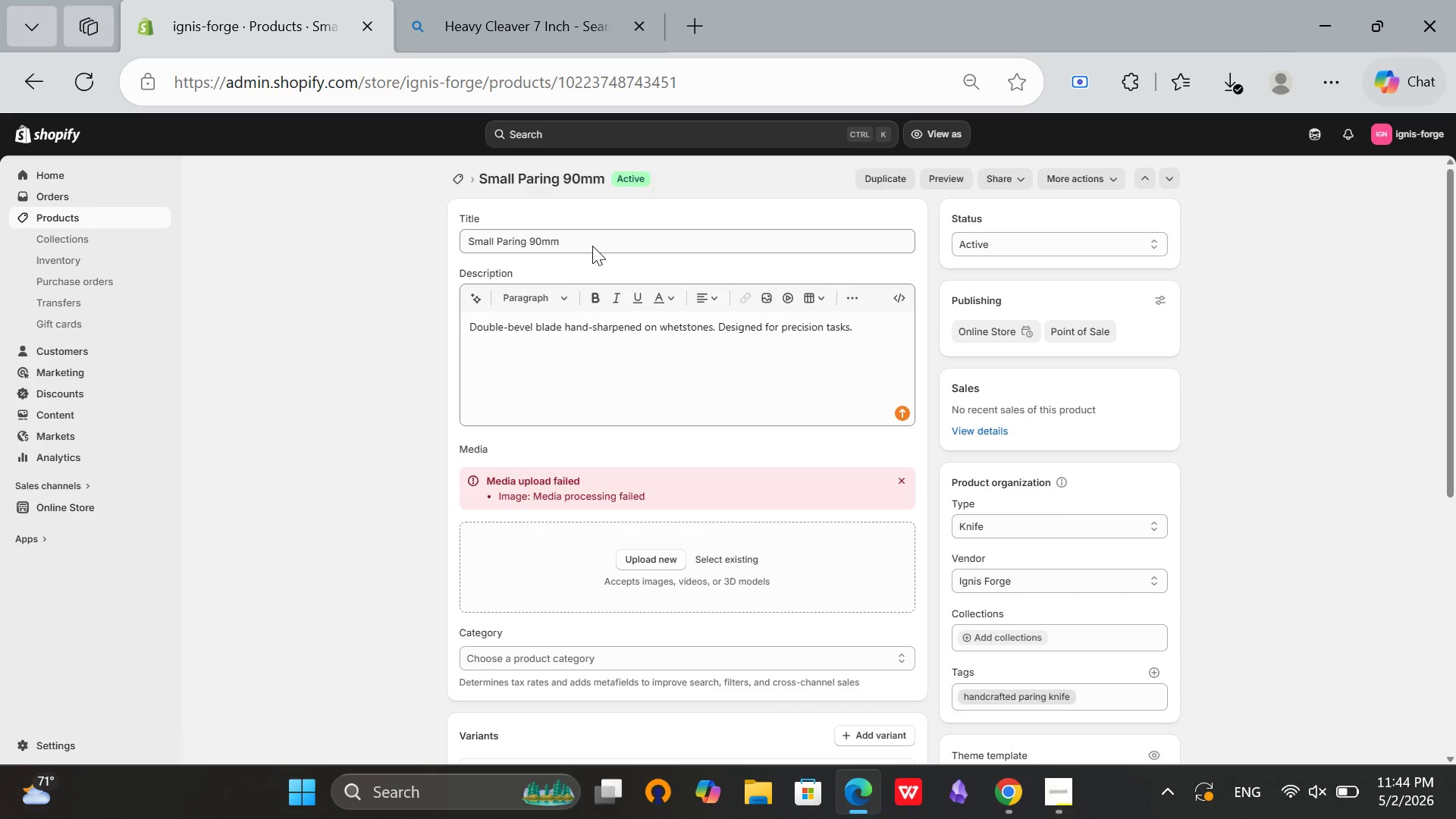 
wait(35.5)
 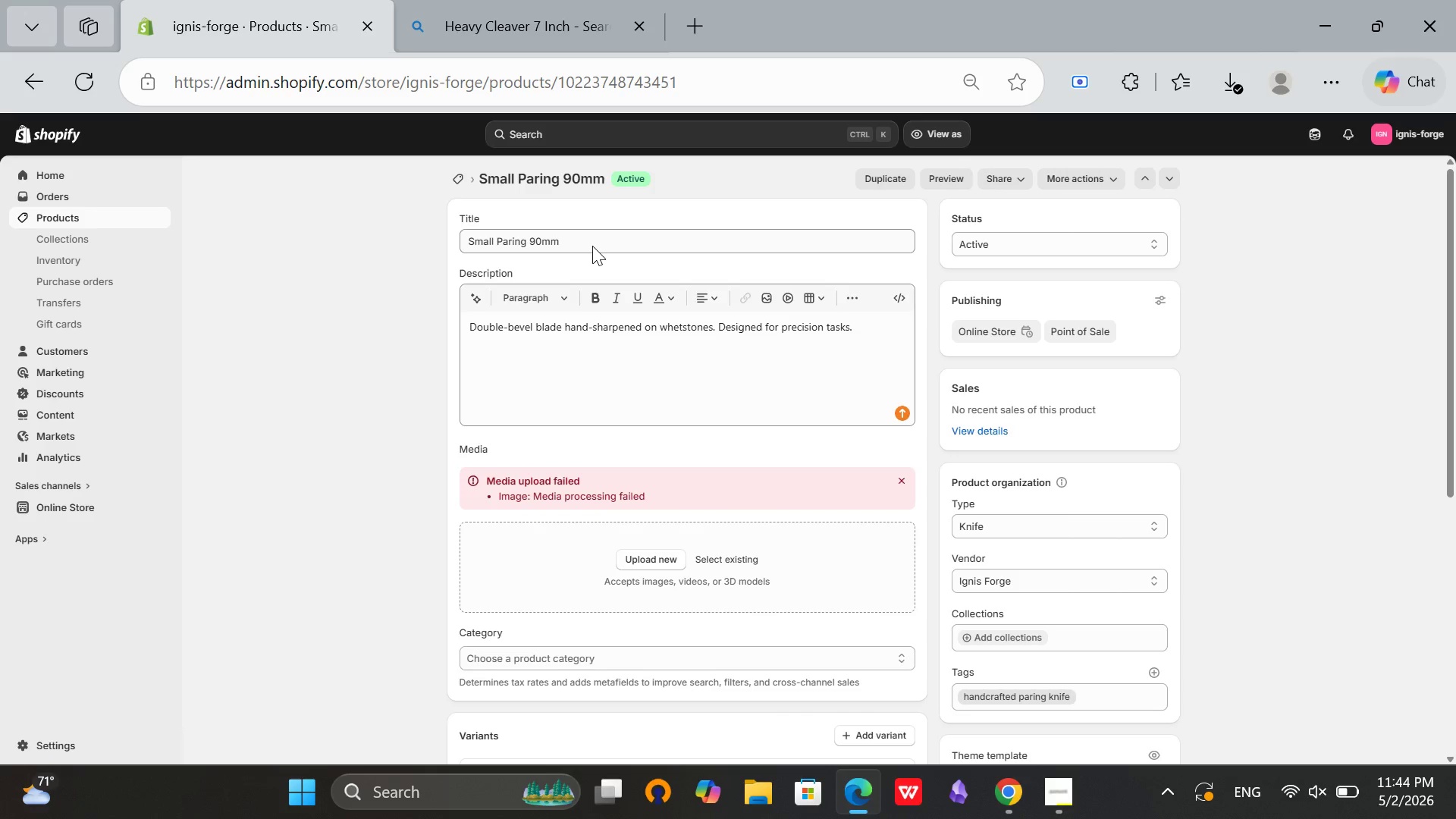 
left_click([905, 481])
 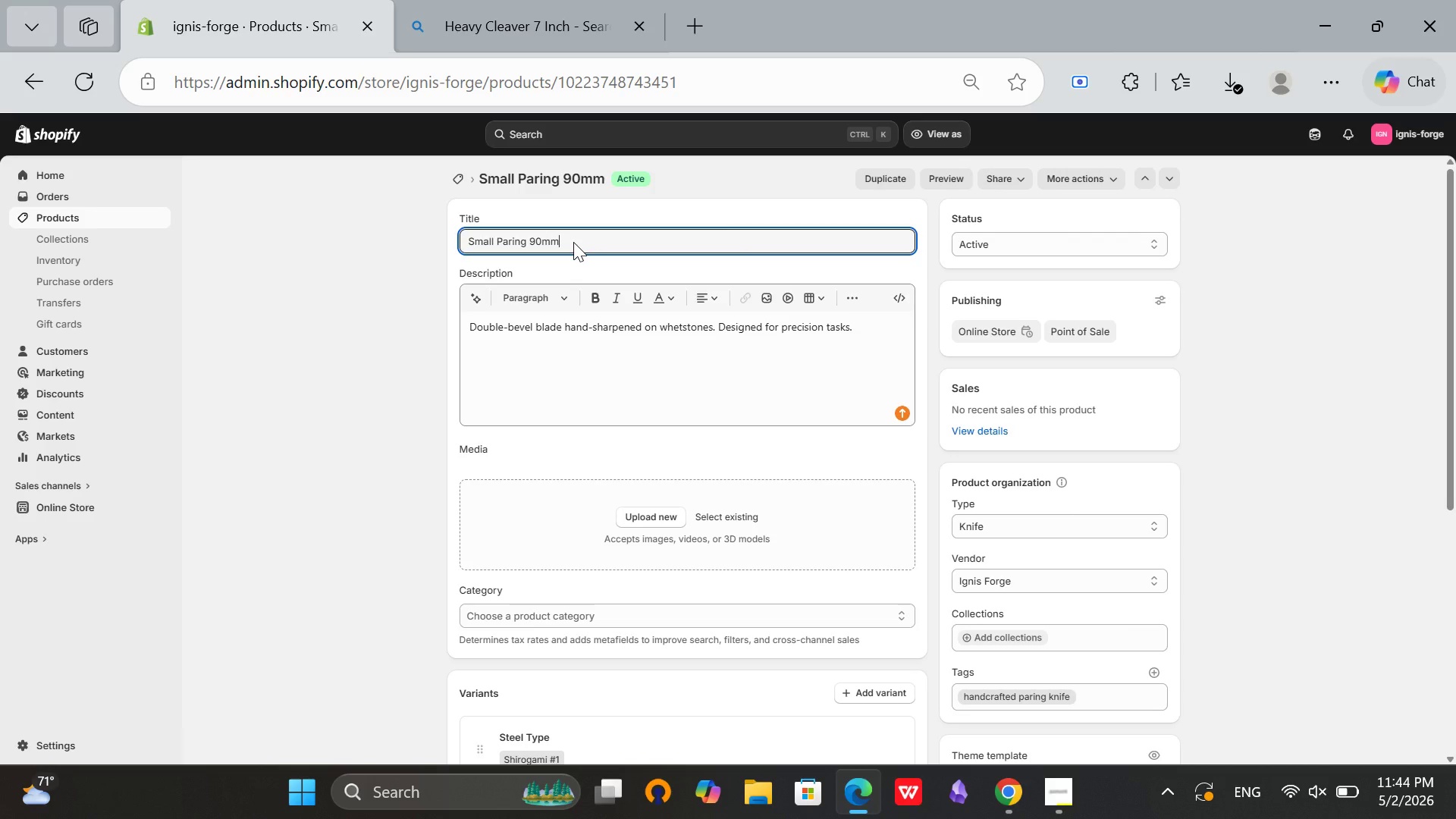 
key(Control+ControlLeft)
 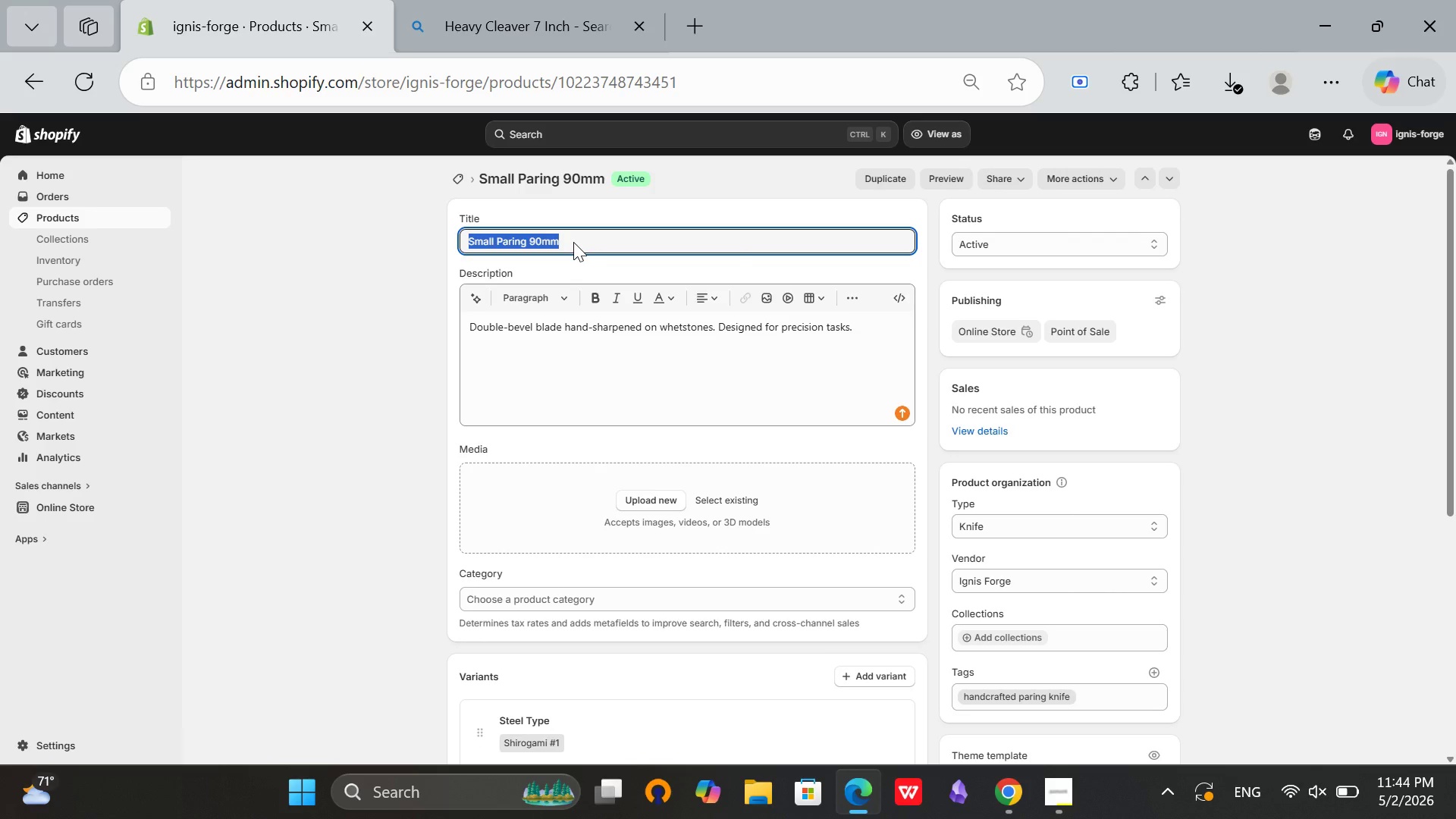 
key(Control+A)
 